 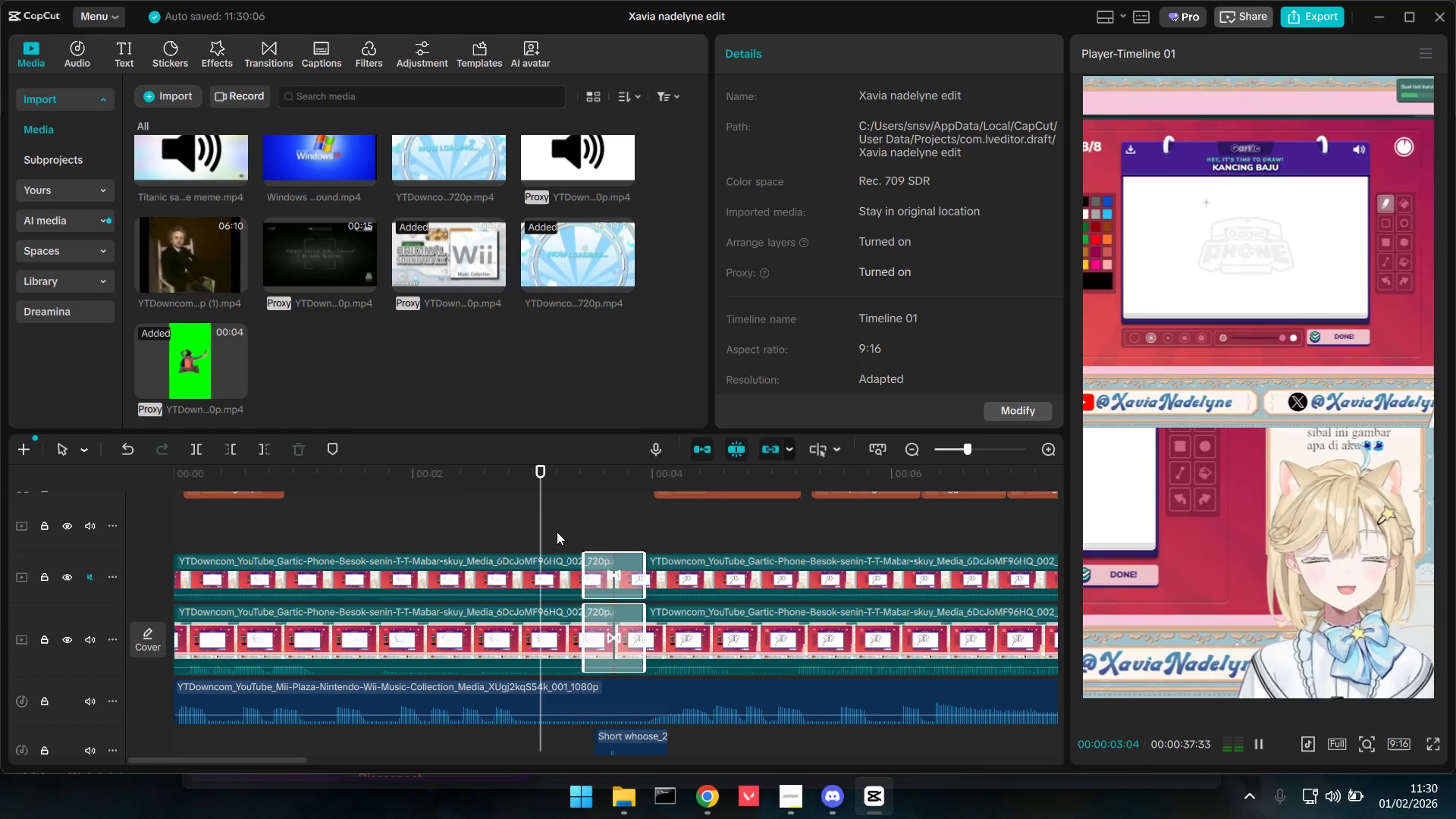 
key(Space)
 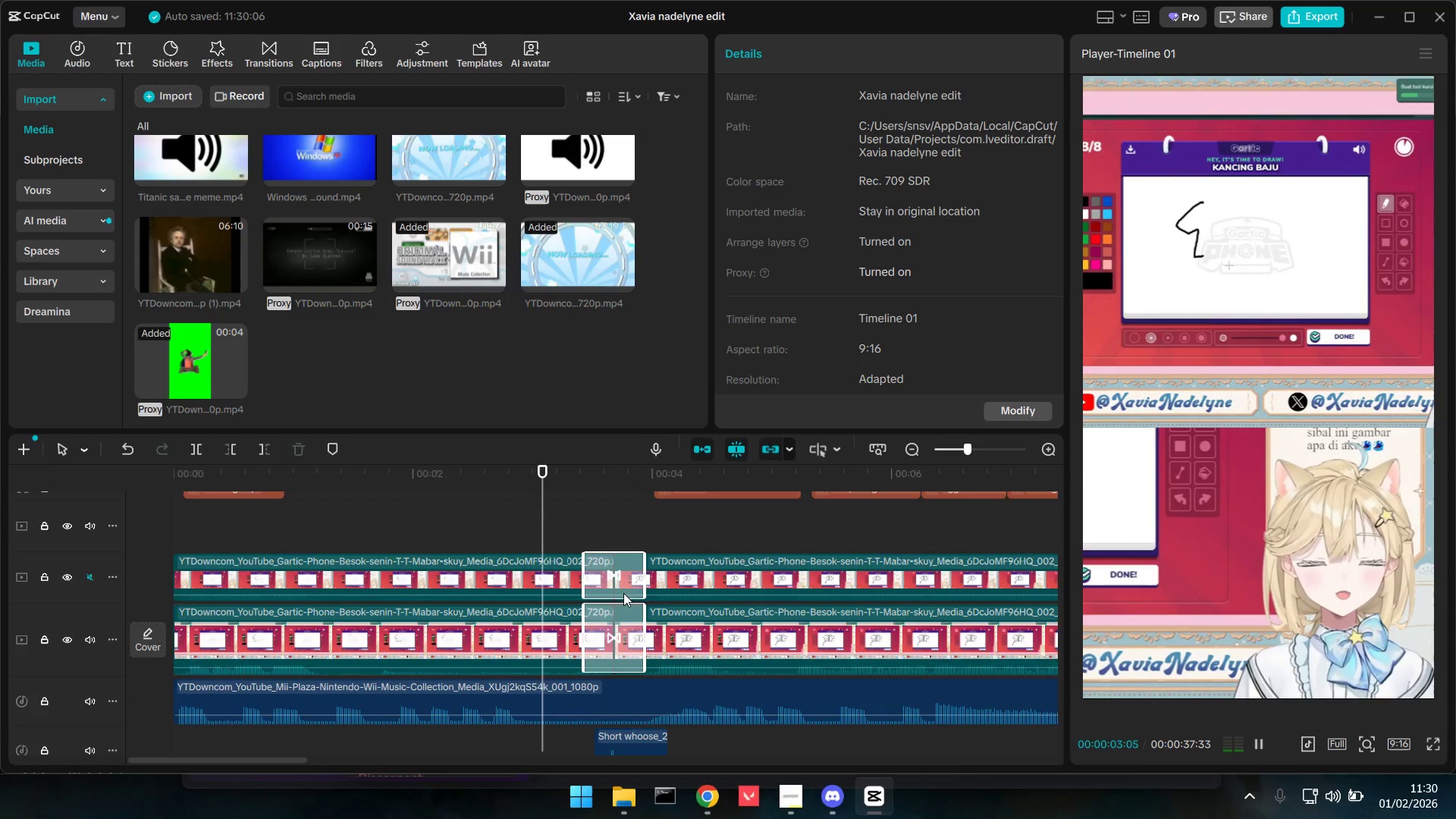 
hold_key(key=ControlLeft, duration=1.5)
hold_key(key=ControlLeft, duration=0.92)
scroll: coordinate [632, 586], scroll_direction: down, amount: 34.0
 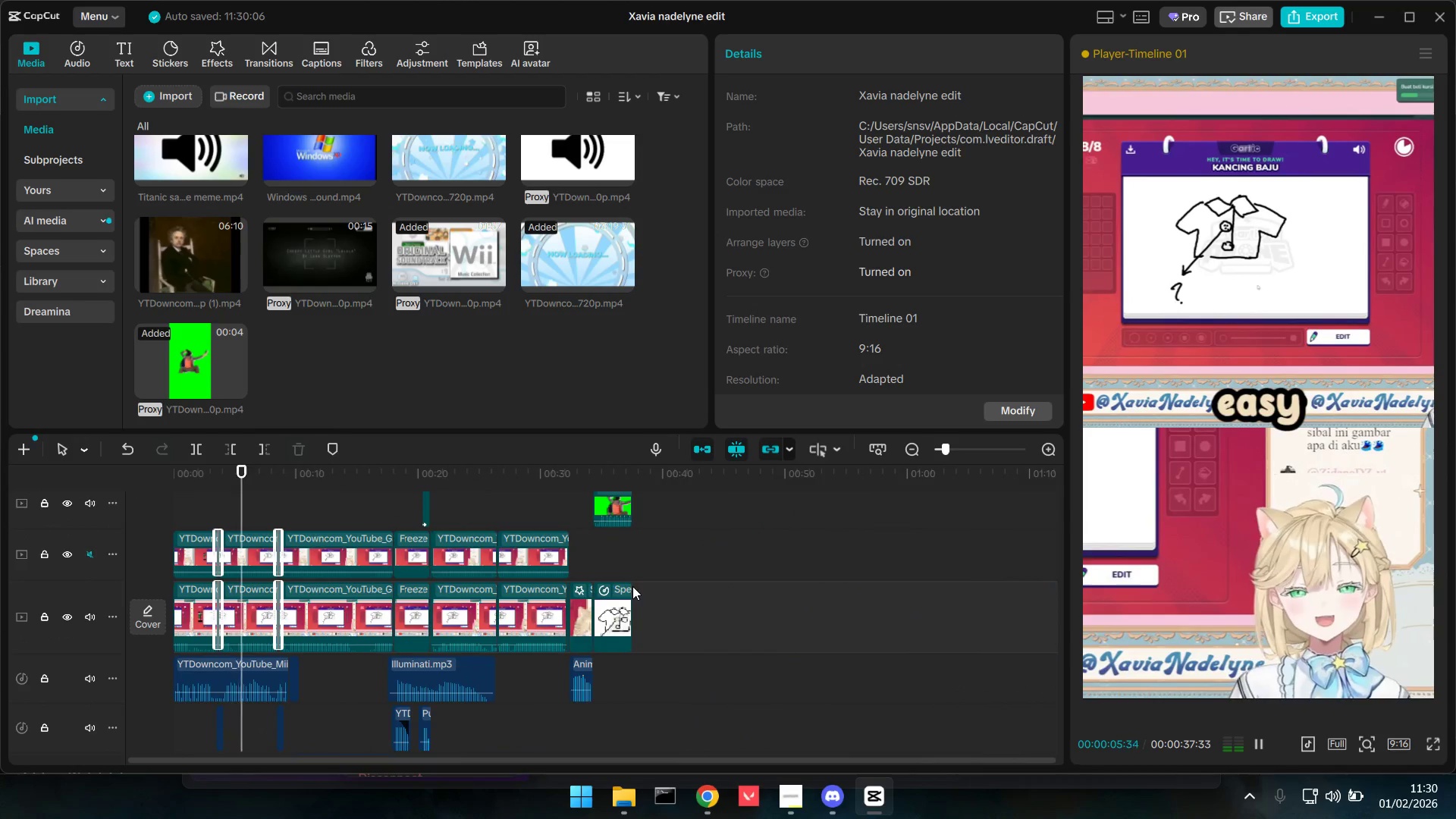 
key(Space)
 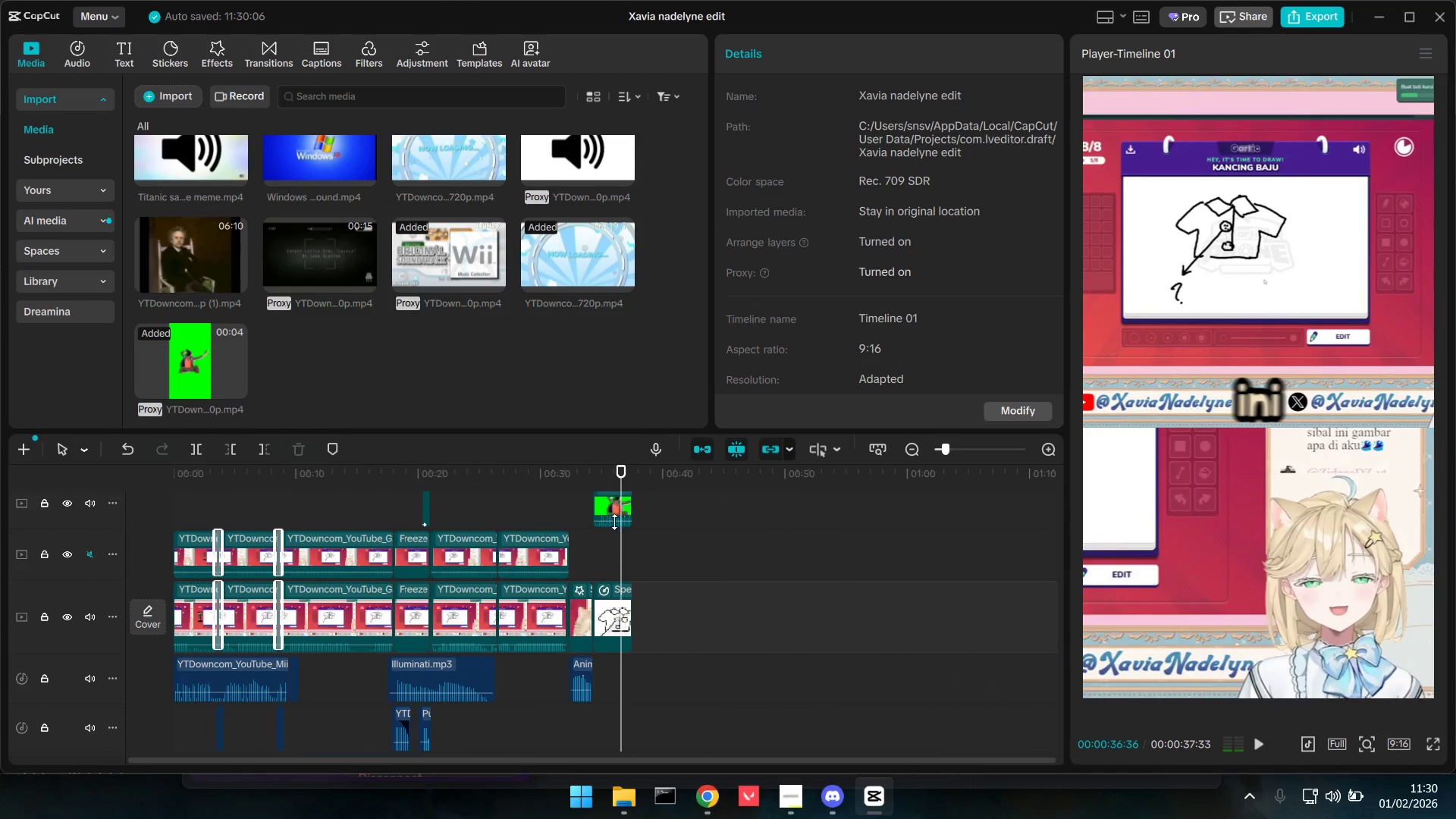 
double_click([611, 498])
 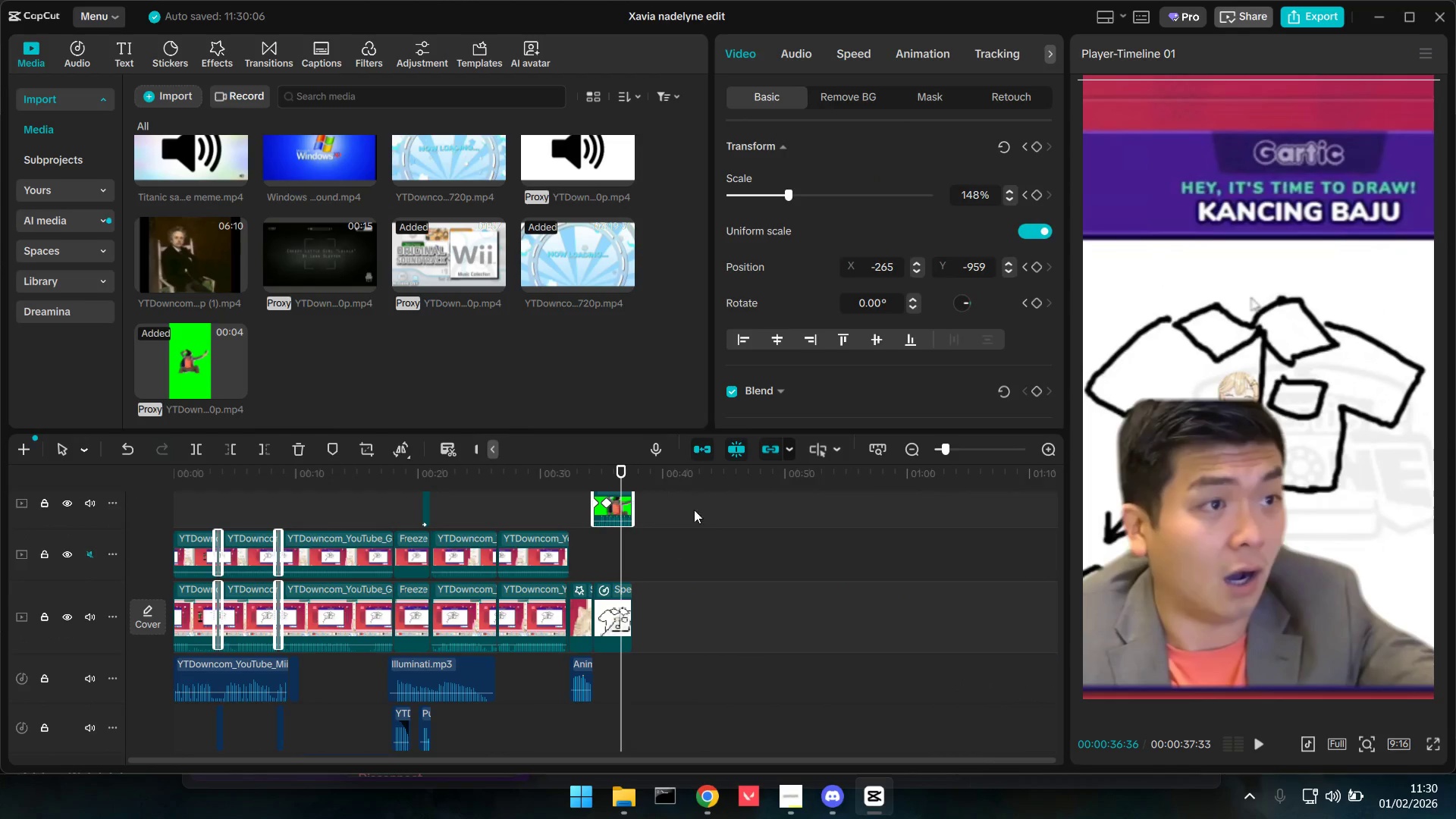 
hold_key(key=ControlLeft, duration=1.5)
 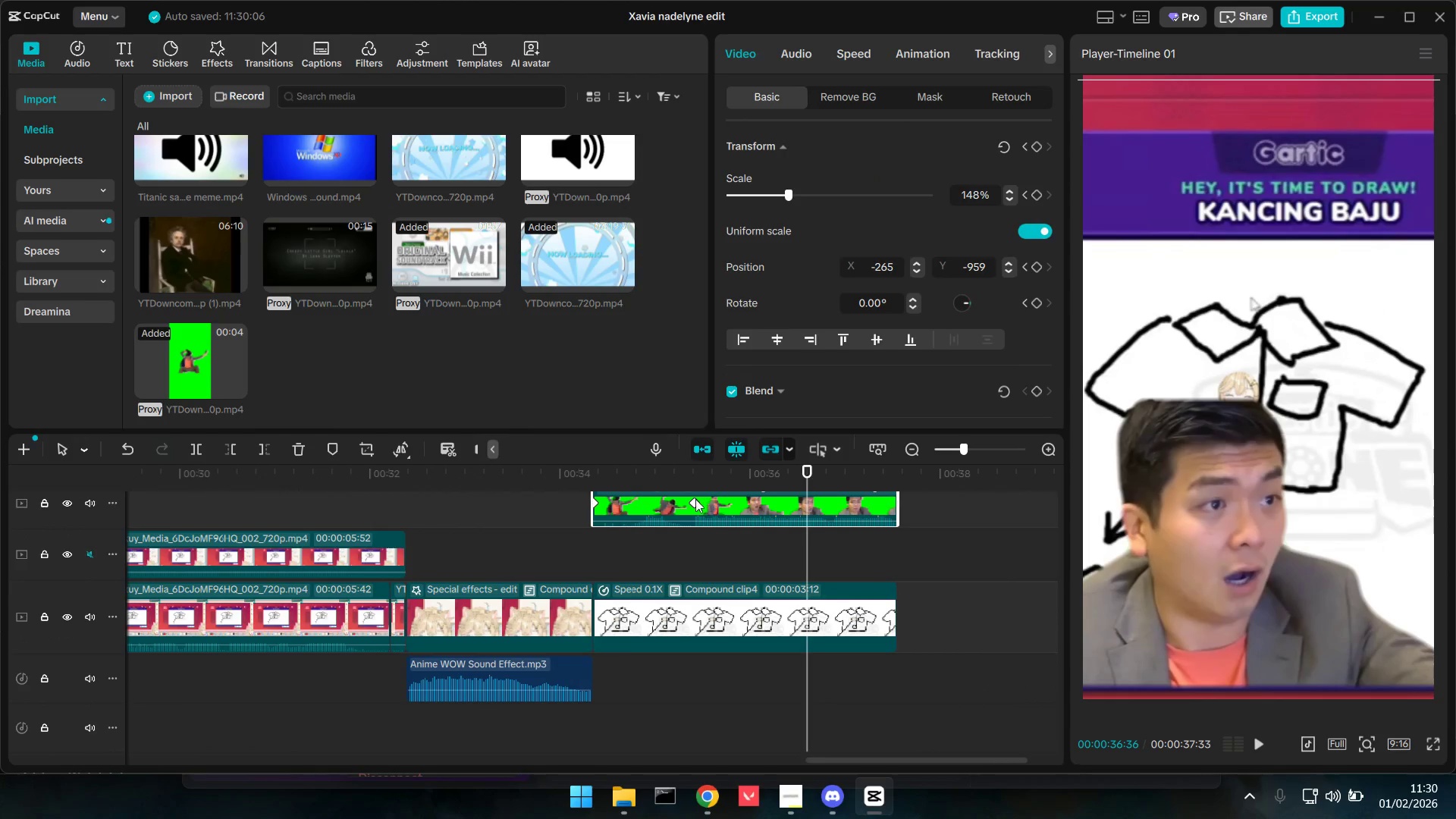 
key(Control+ControlLeft)
 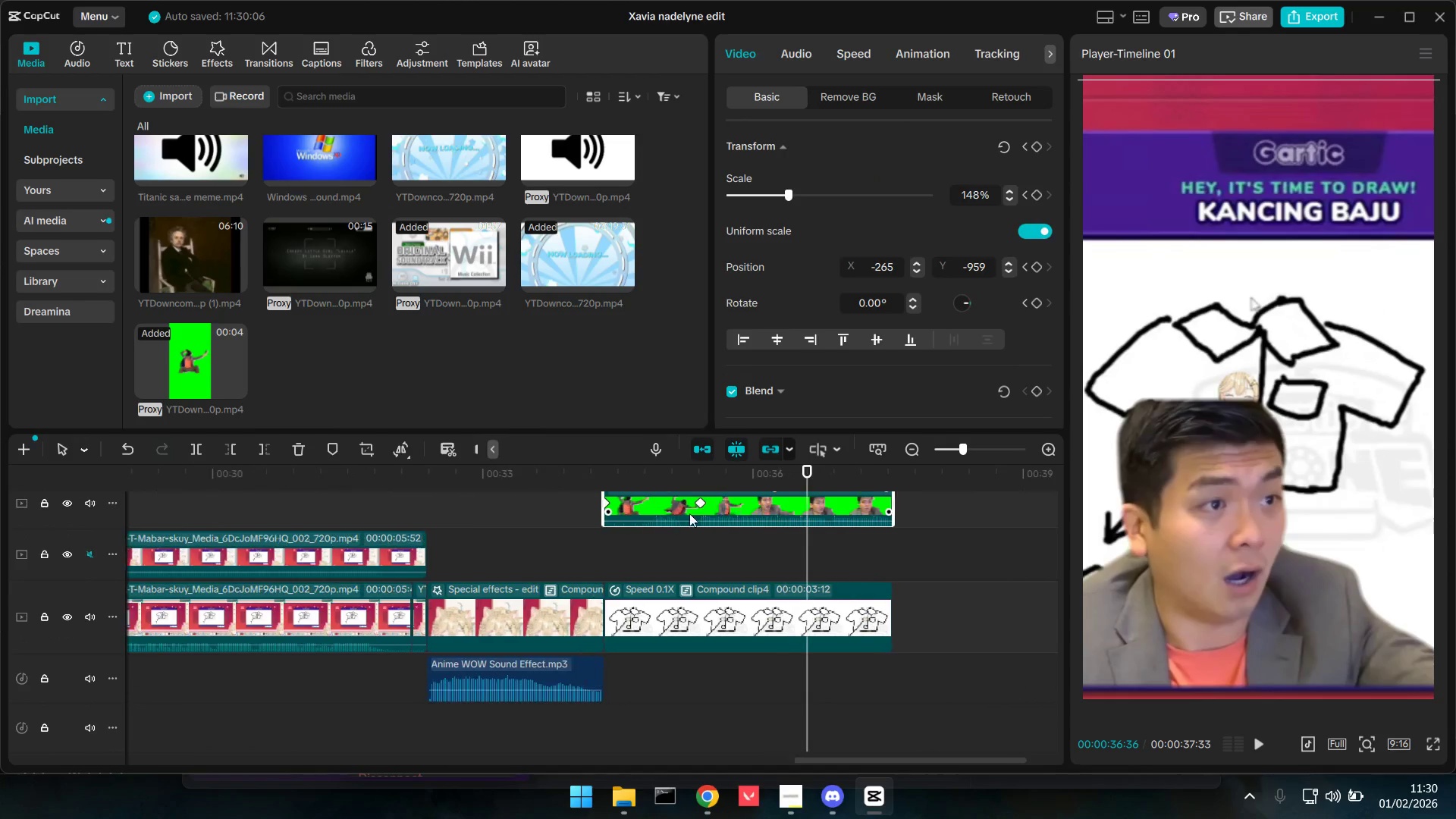 
key(Control+ControlLeft)
 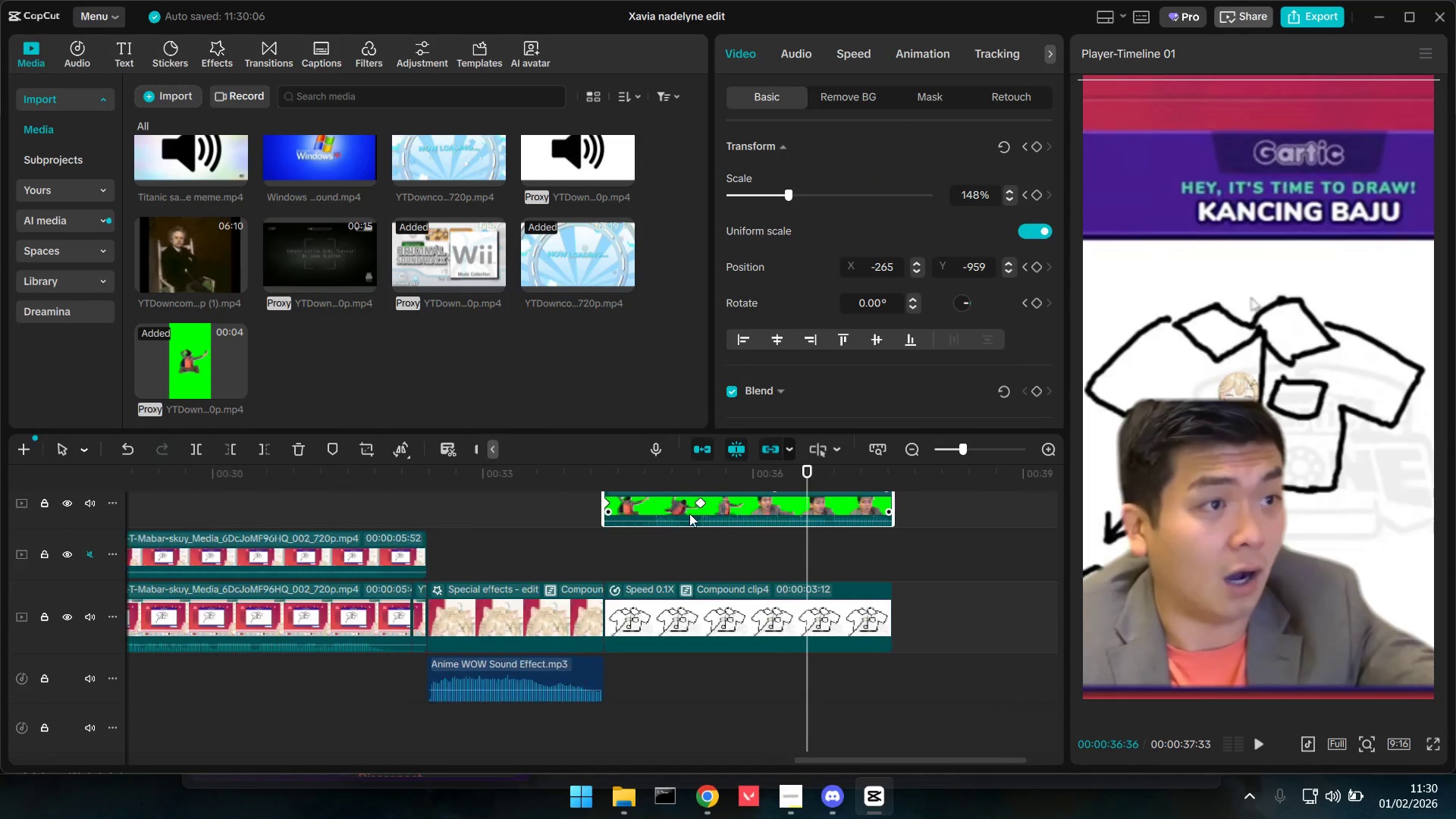 
key(Control+ControlLeft)
 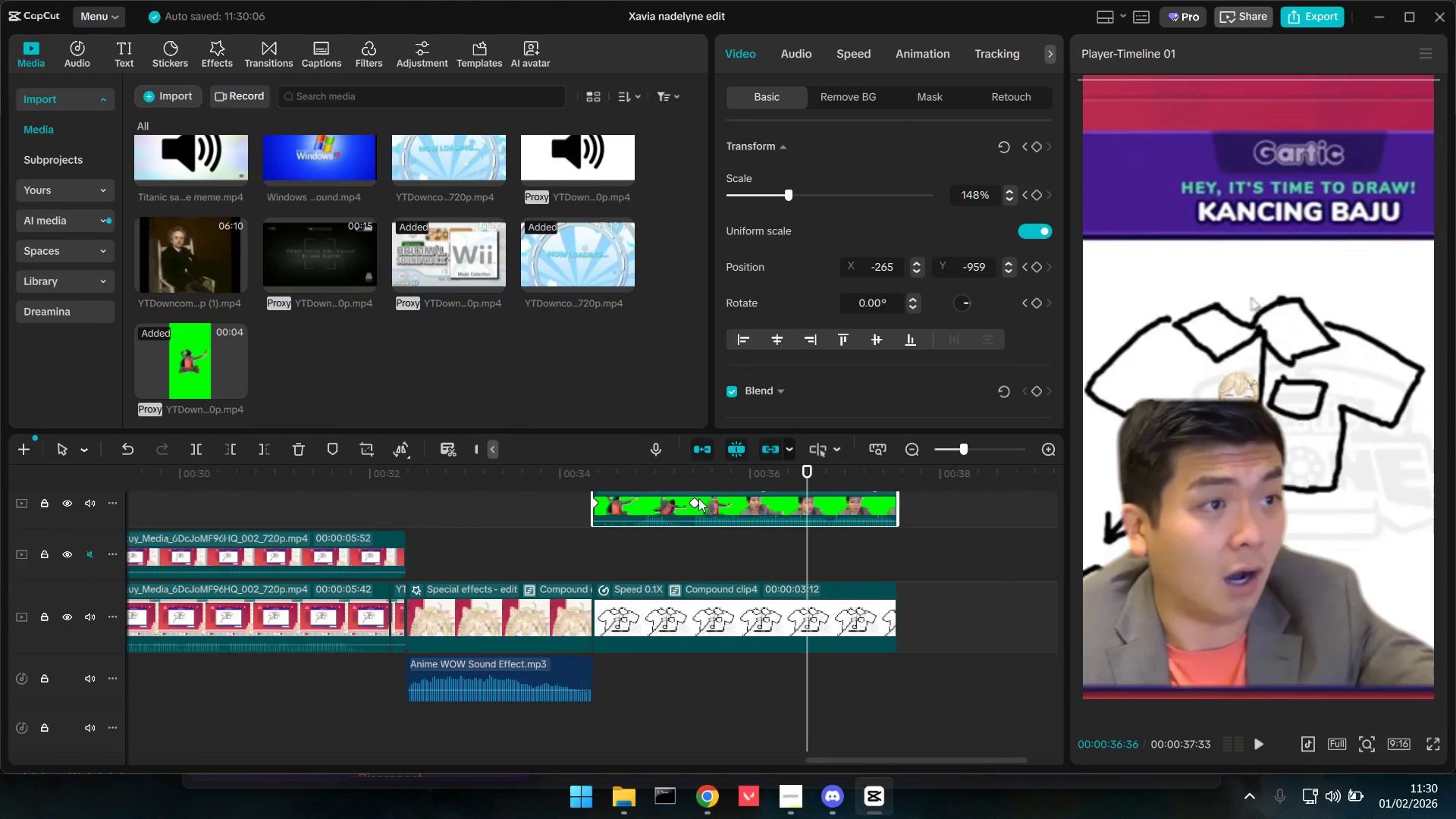 
scroll: coordinate [667, 513], scroll_direction: up, amount: 26.0
 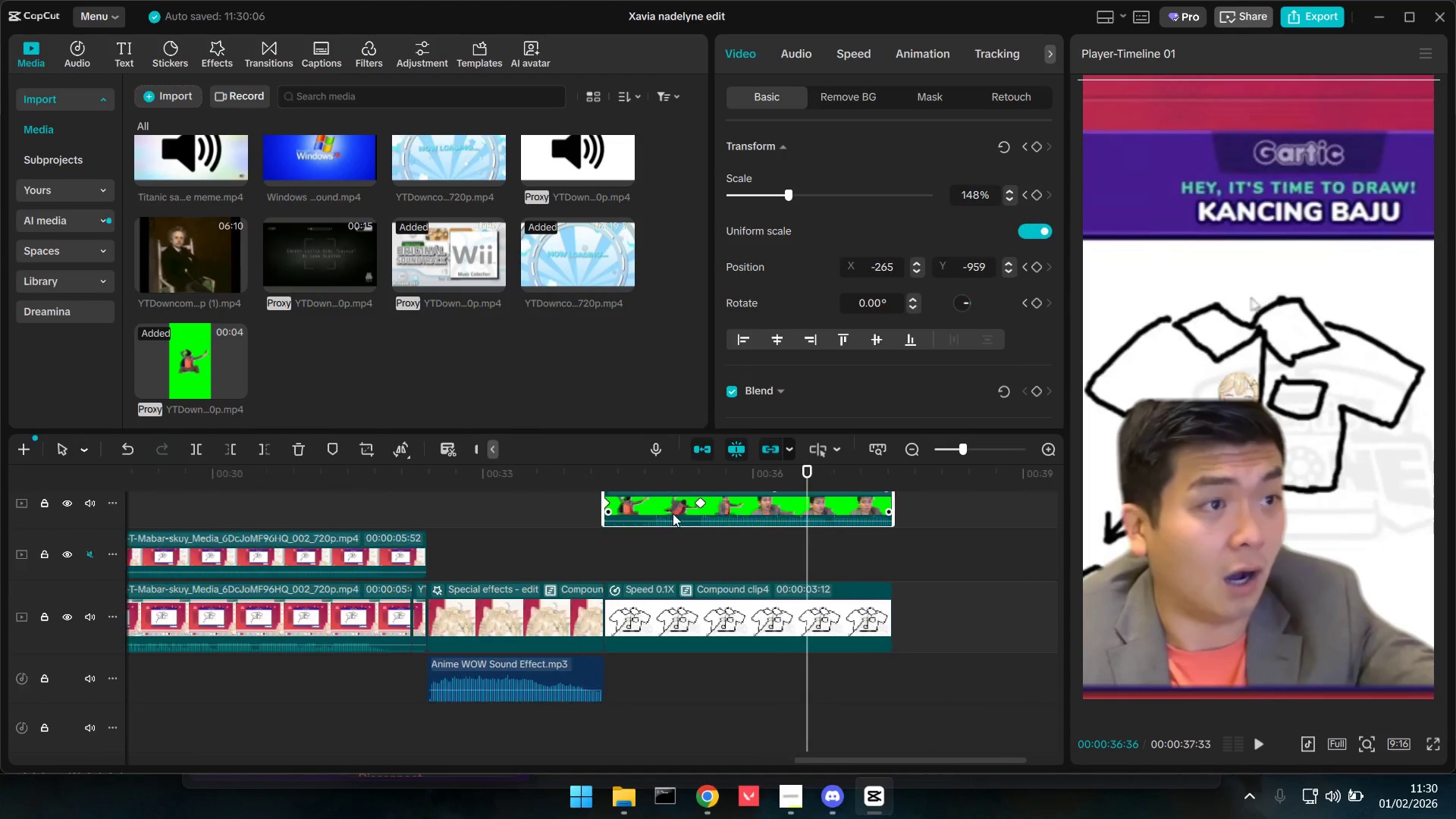 
left_click([695, 499])
 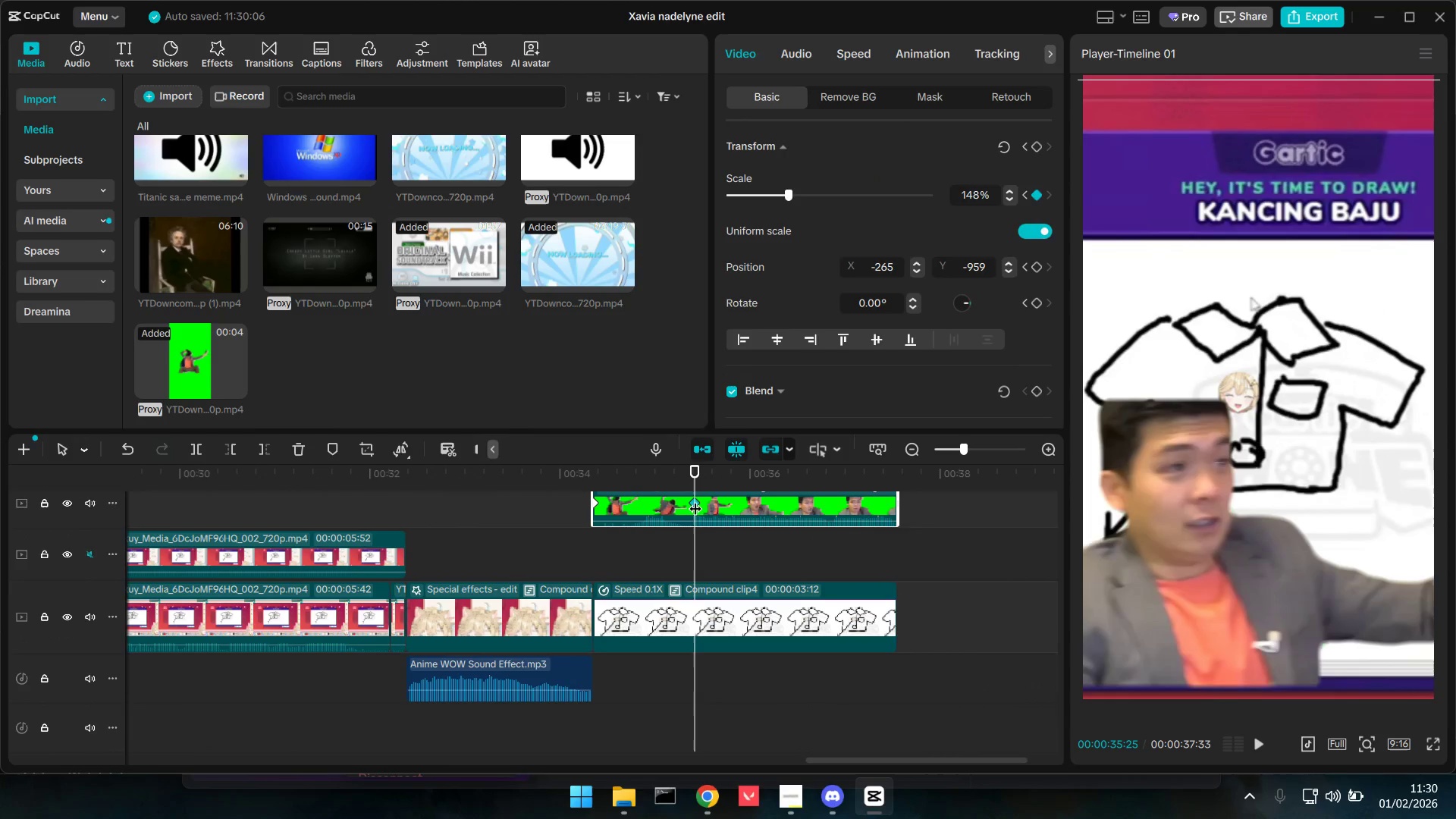 
key(Backspace)
 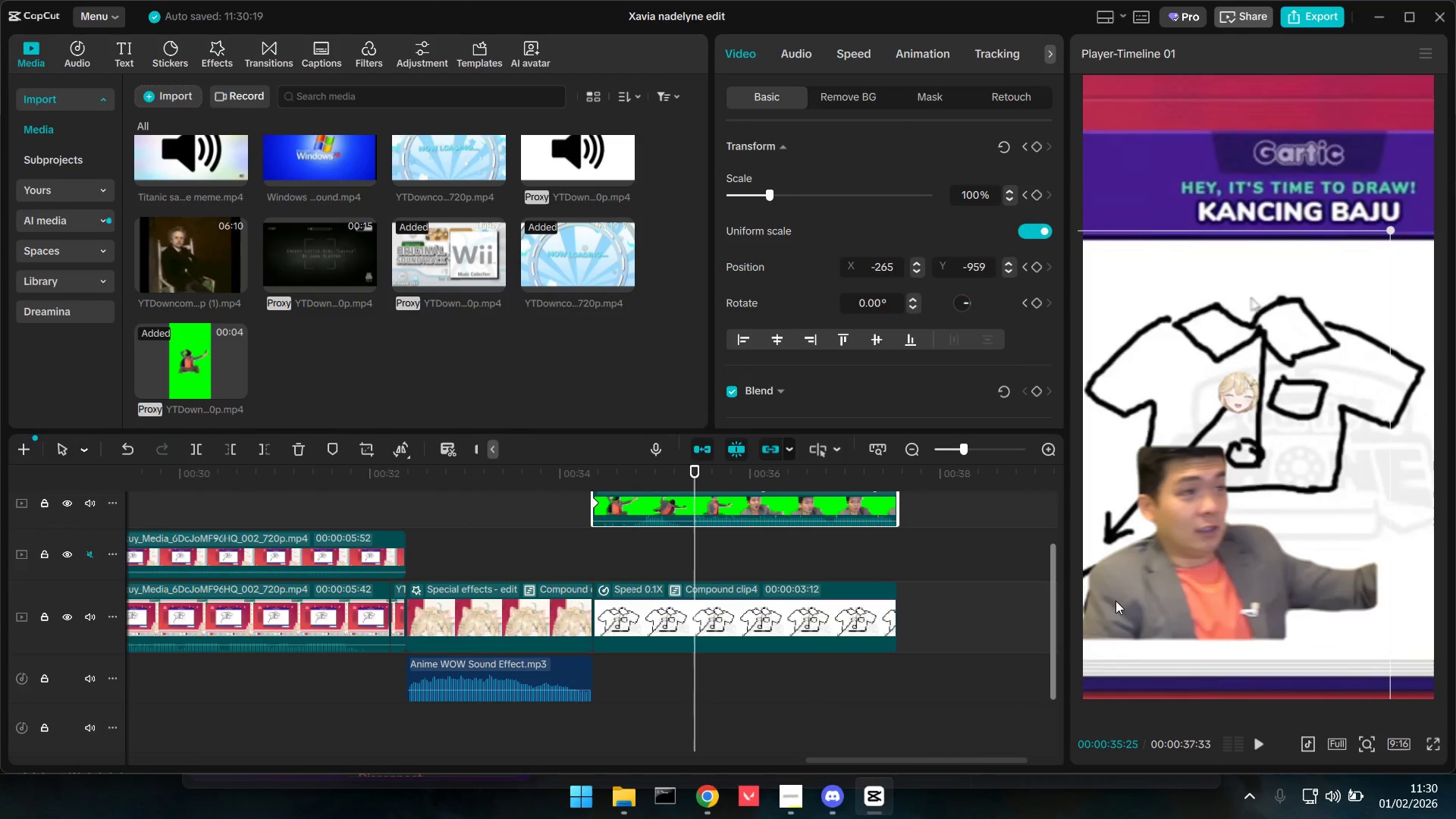 
left_click_drag(start_coordinate=[1200, 615], to_coordinate=[1155, 512])
 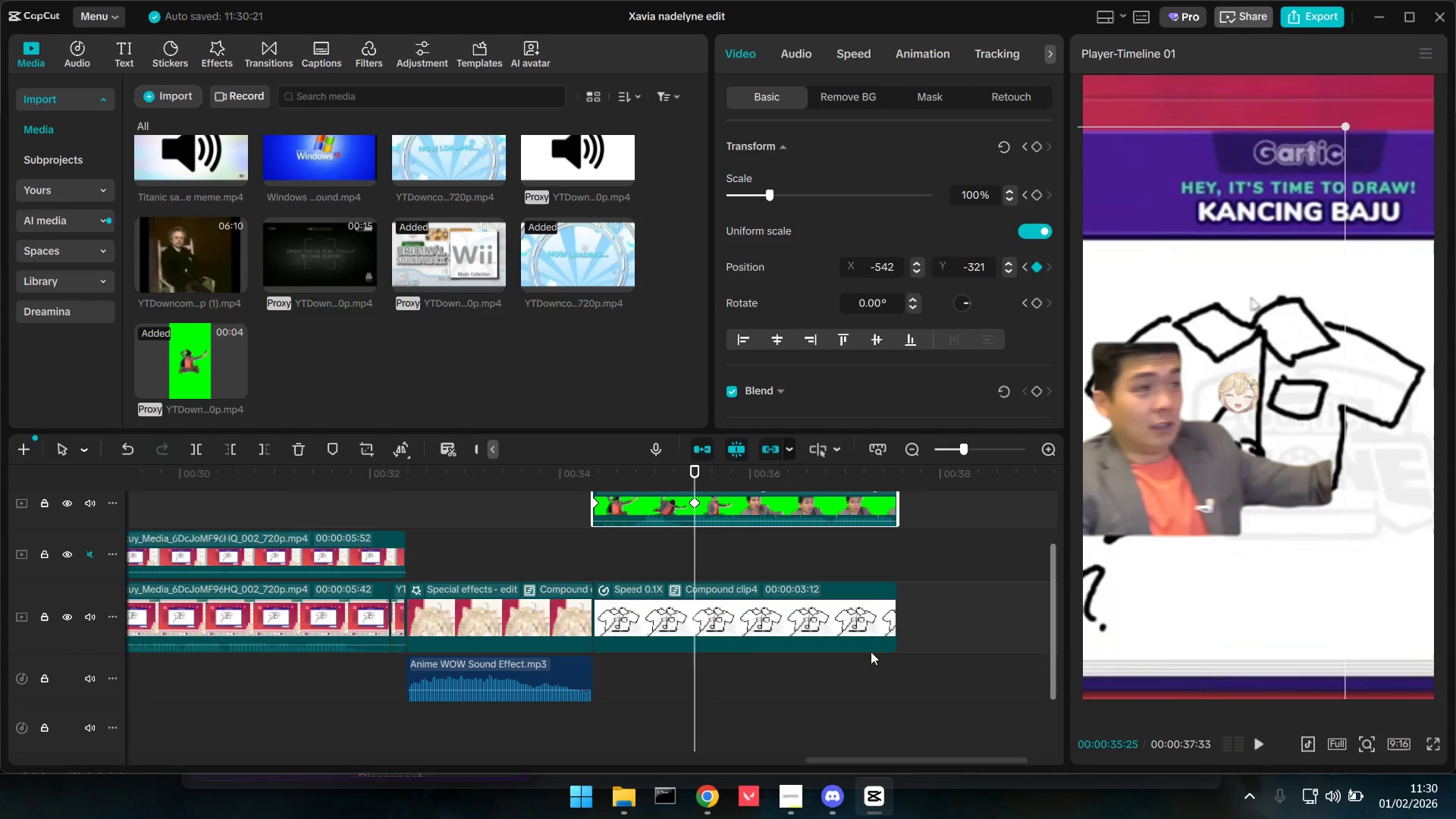 
left_click([557, 596])
 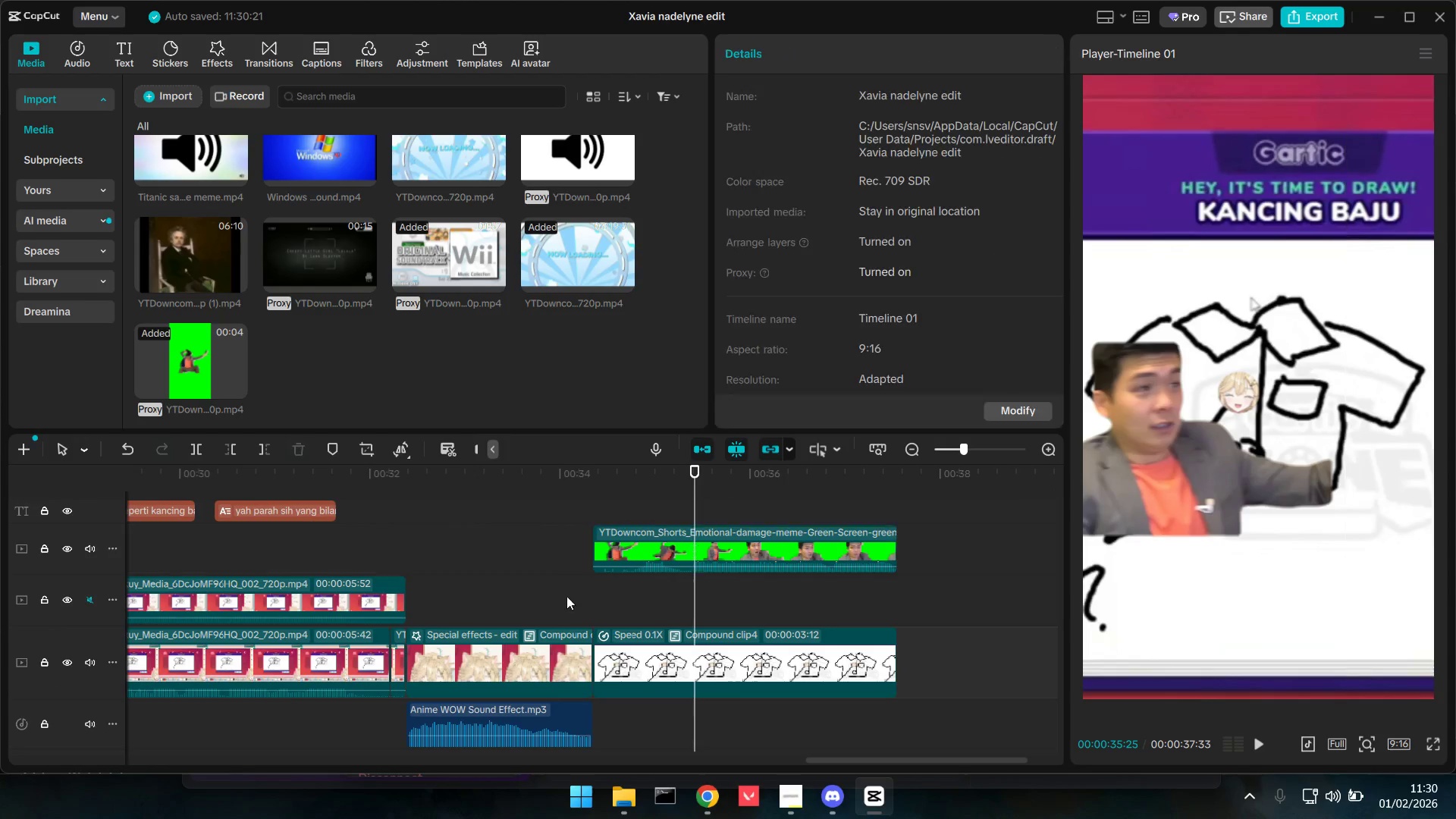 
scroll: coordinate [620, 630], scroll_direction: up, amount: 2.0
 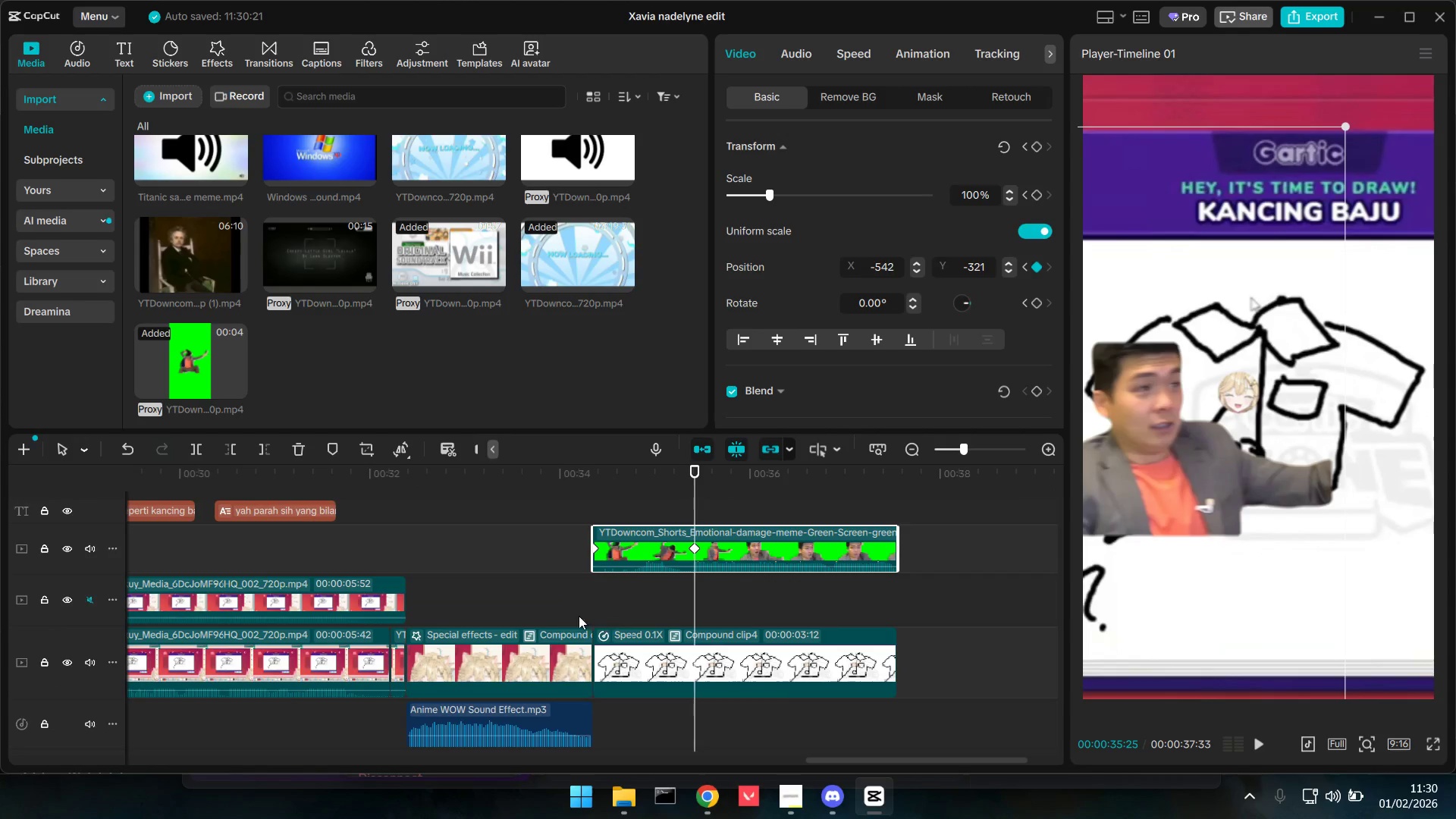 
key(Space)
 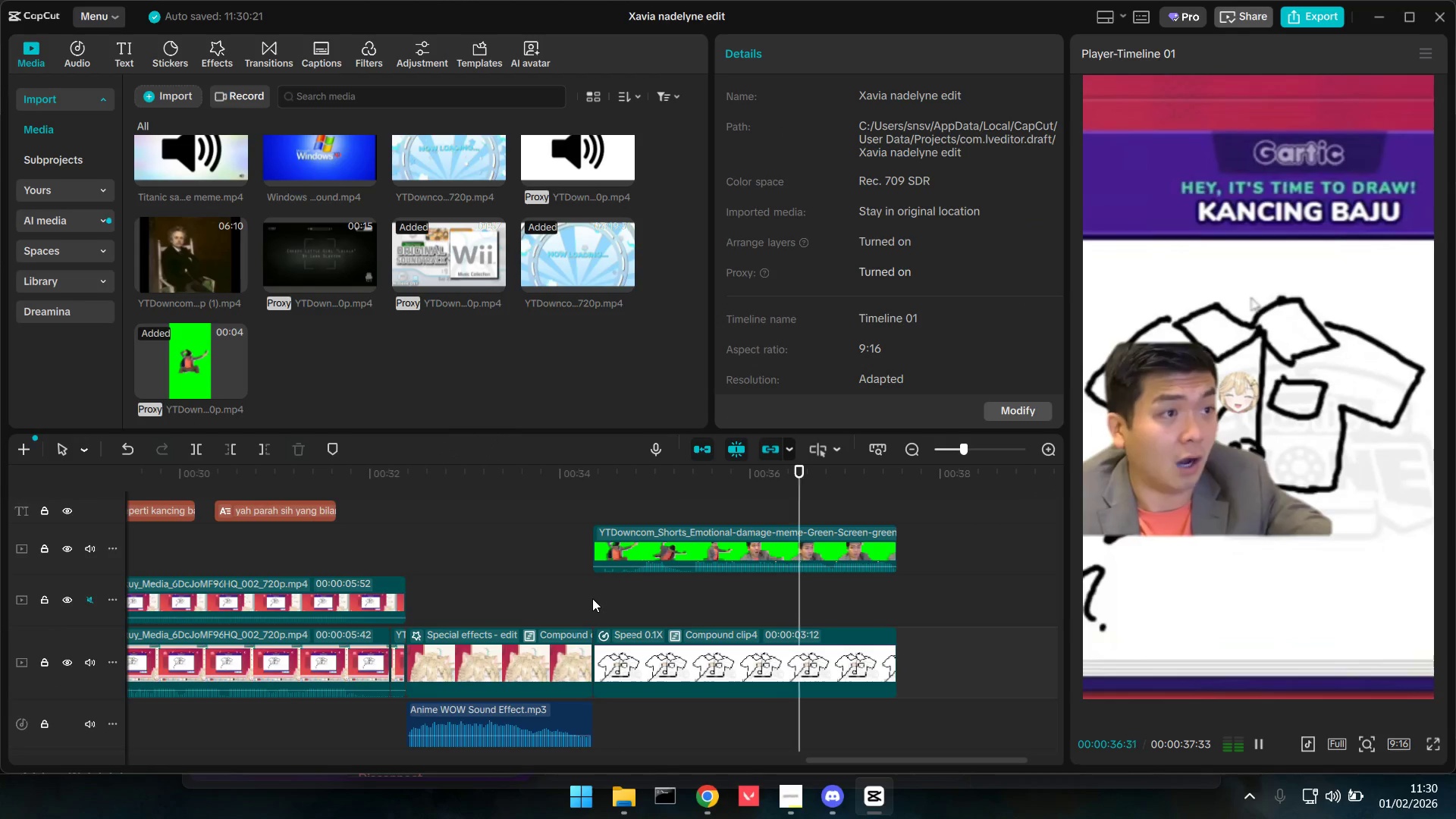 
key(Space)
 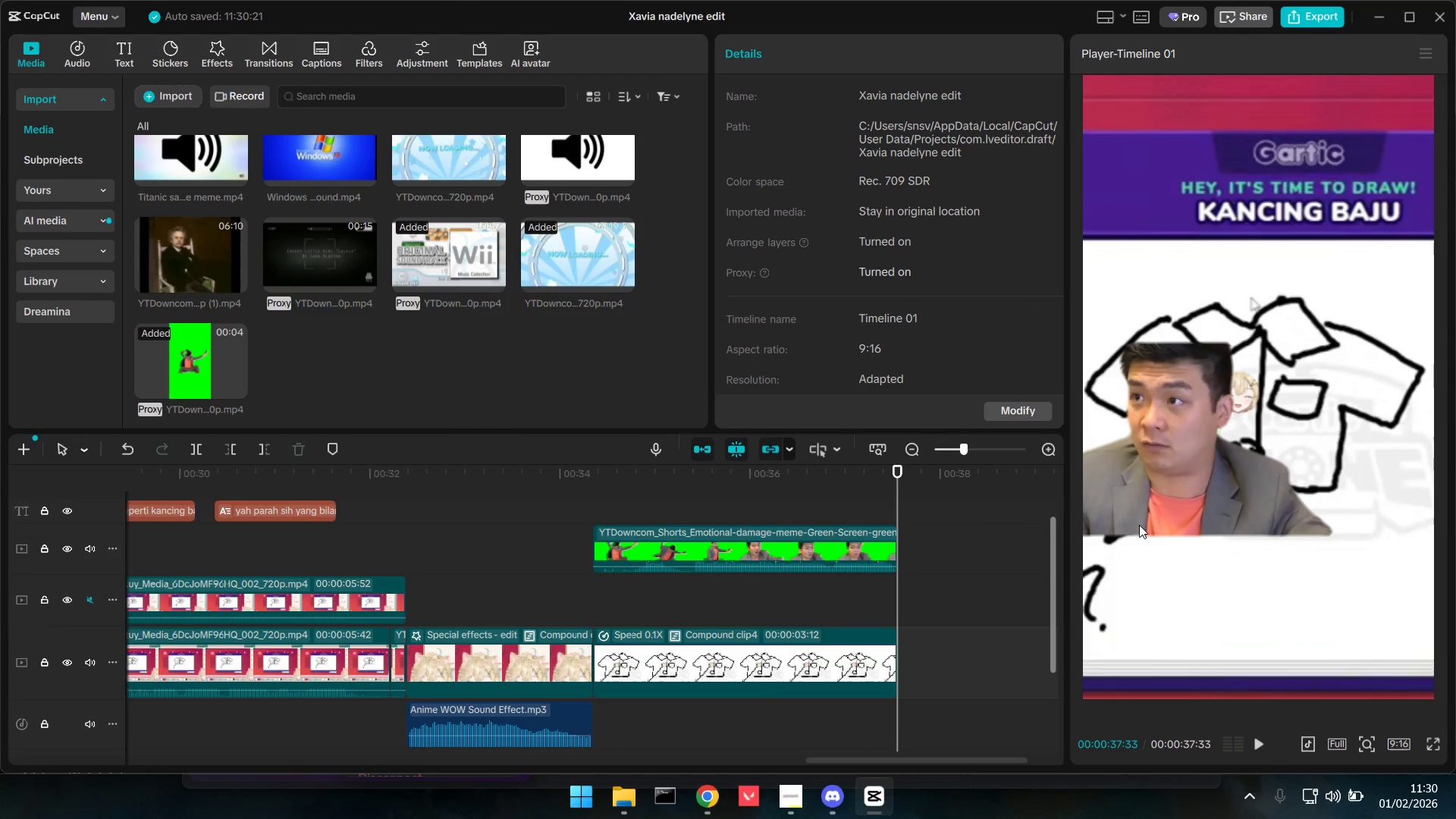 
left_click_drag(start_coordinate=[1167, 499], to_coordinate=[1157, 497])
 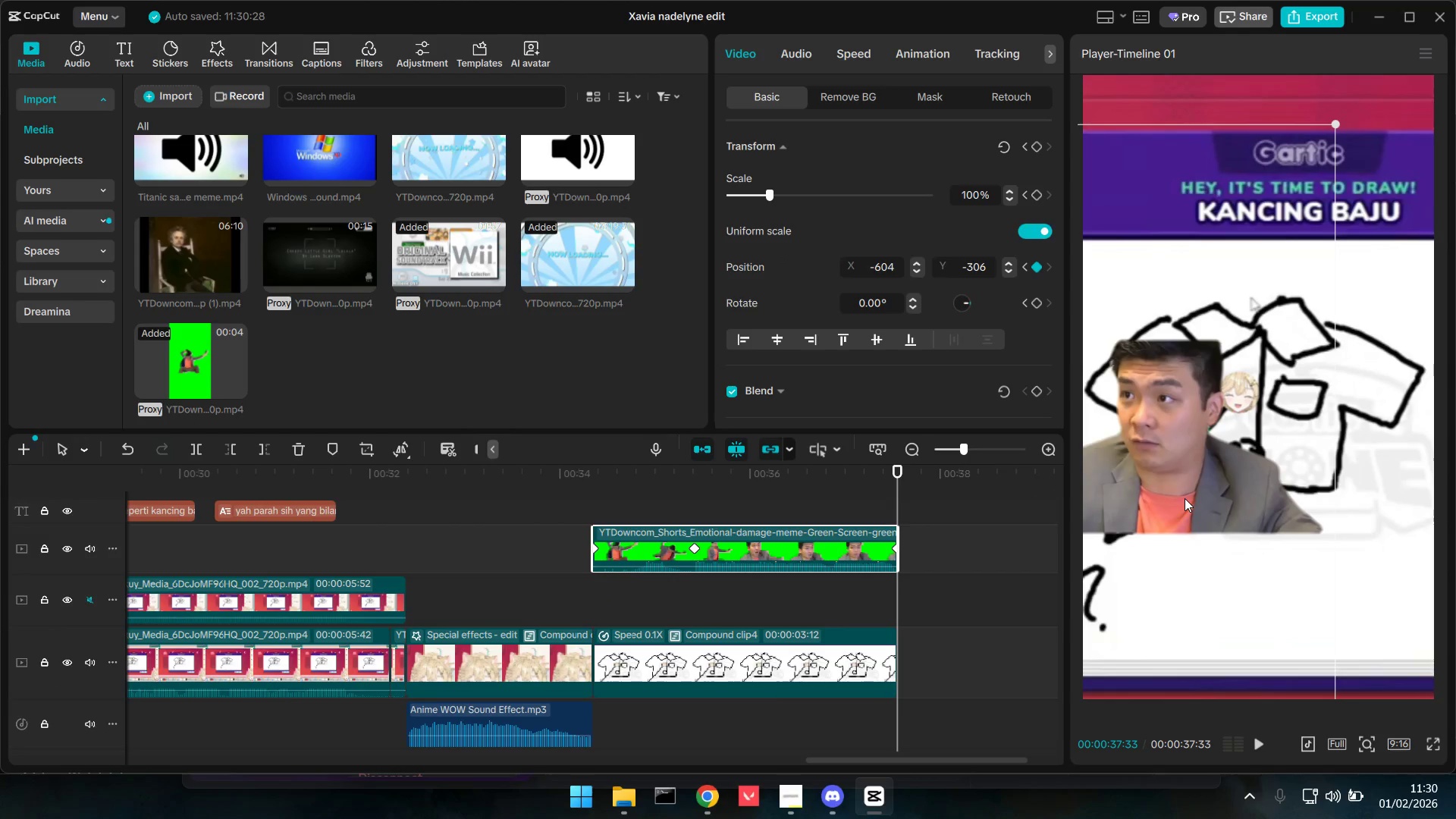 
left_click_drag(start_coordinate=[1185, 498], to_coordinate=[1174, 500])
 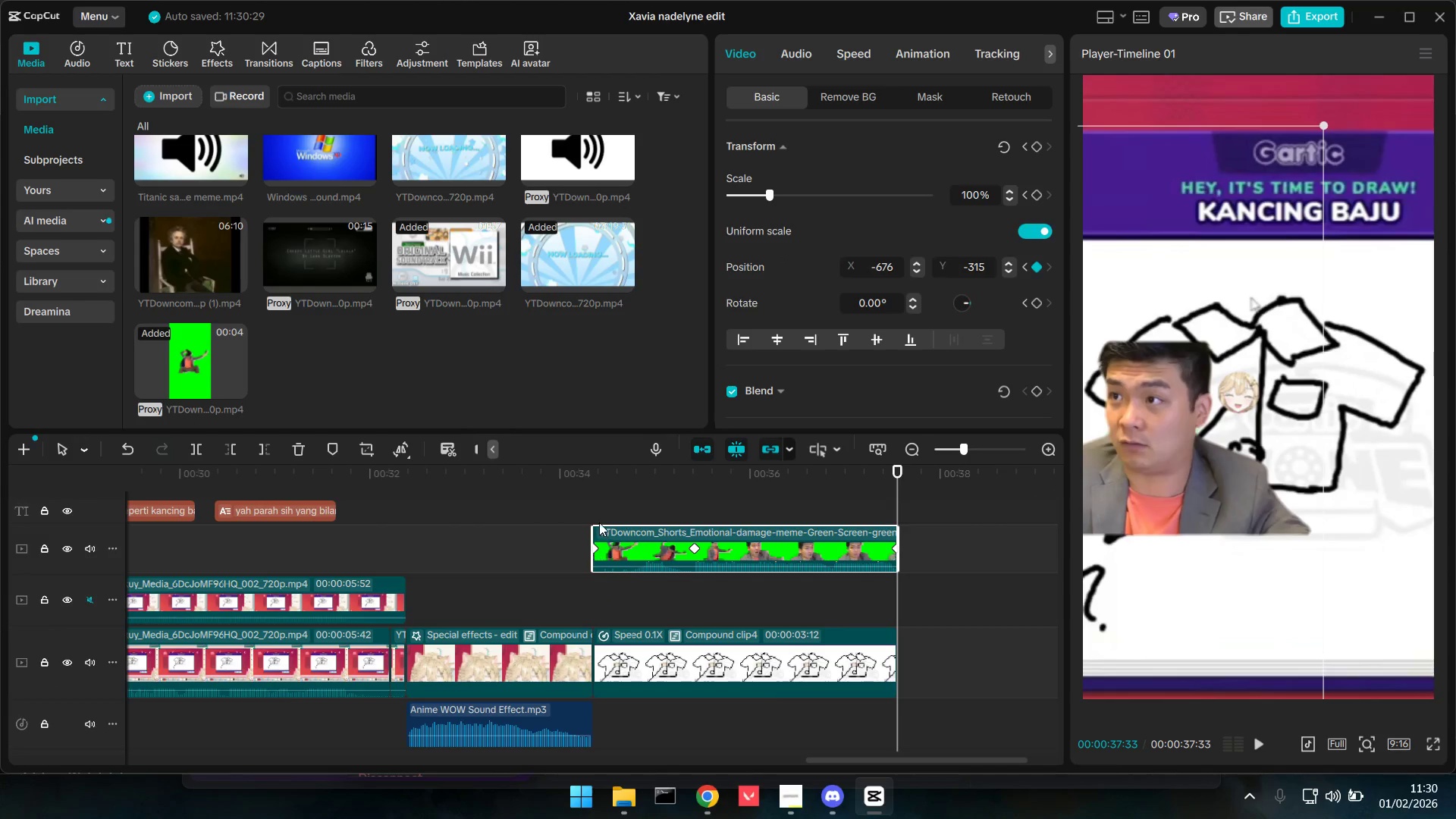 
double_click([589, 514])
 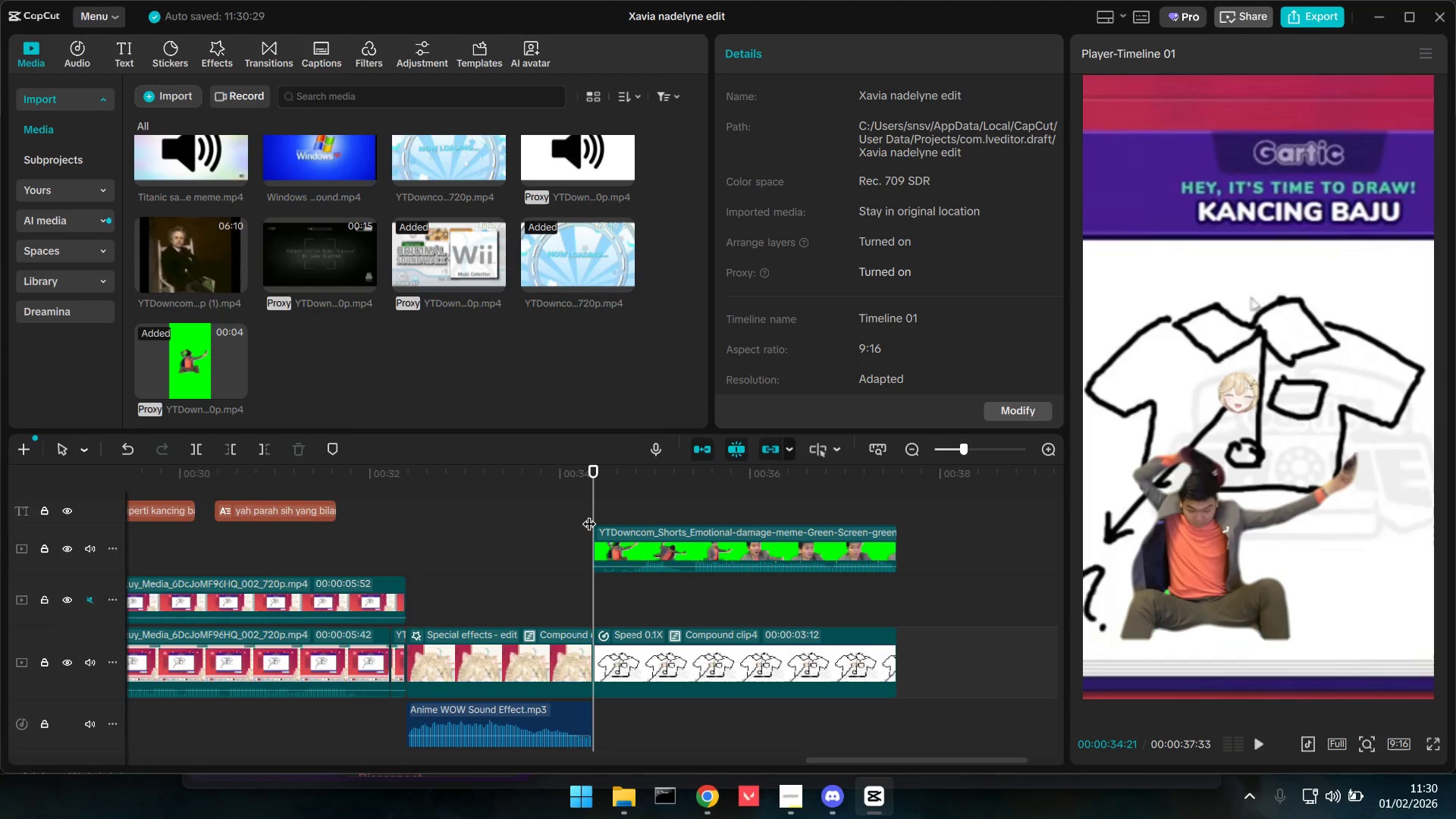 
key(Space)
 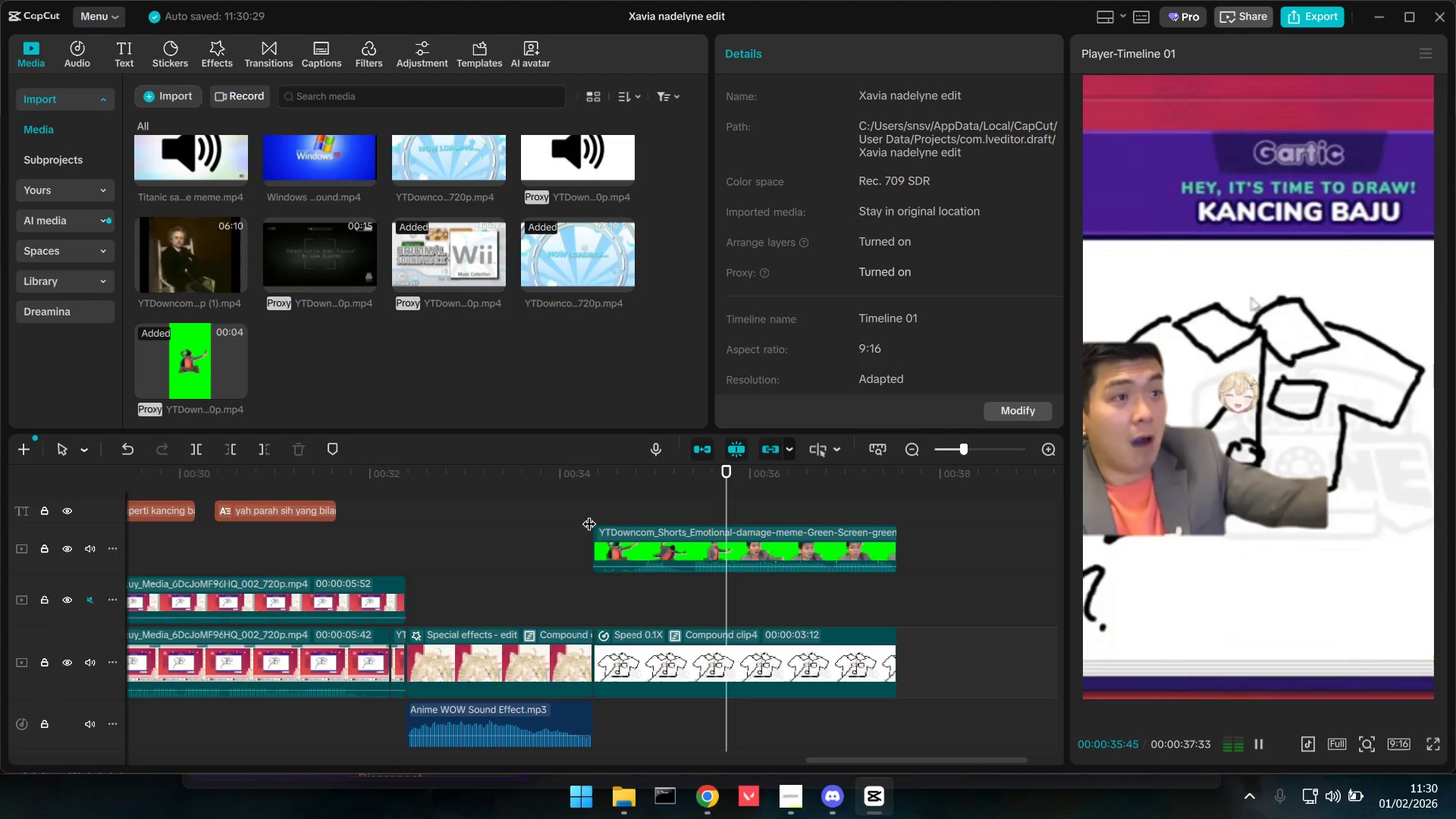 
key(Space)
 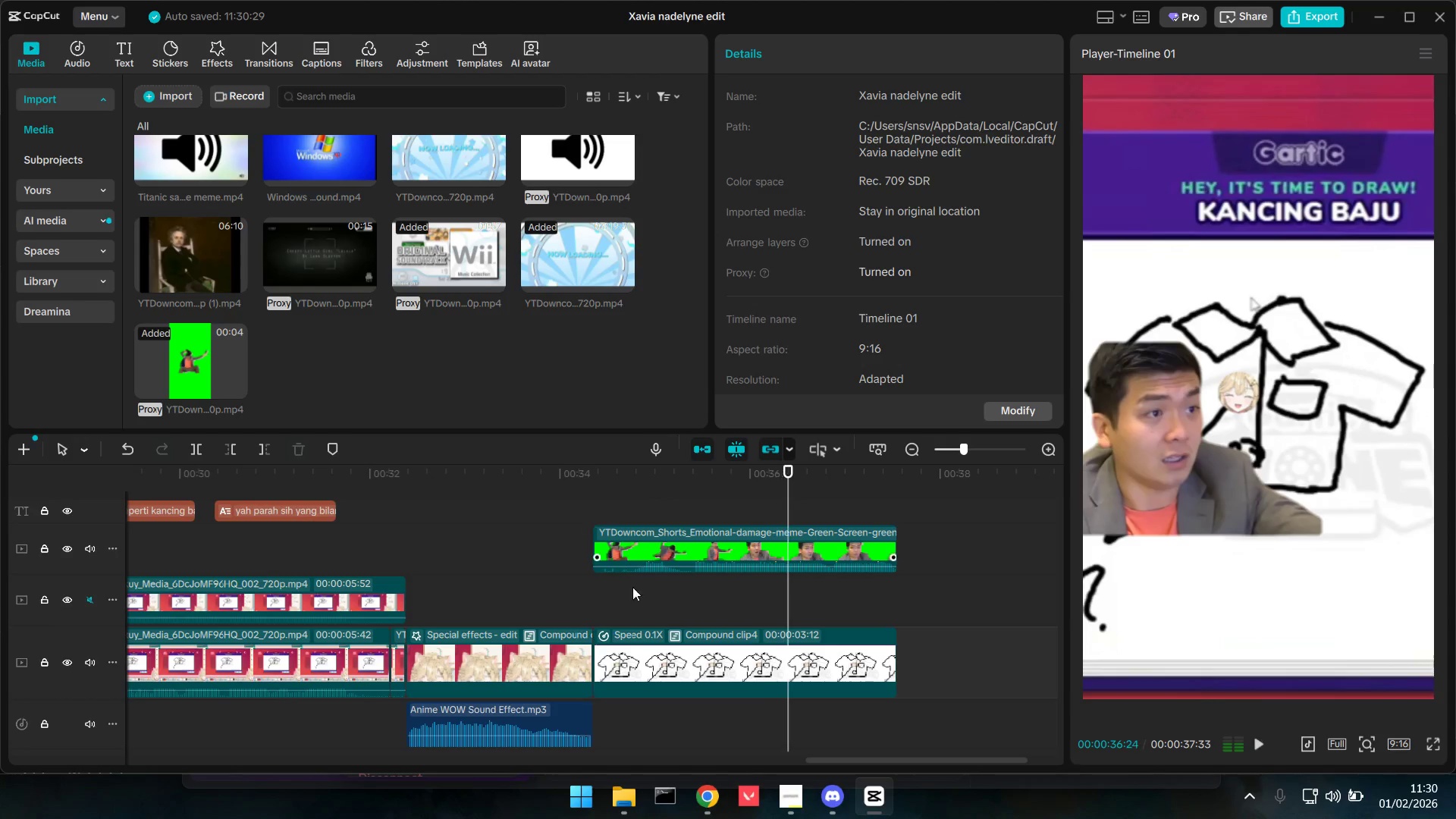 
hold_key(key=ControlLeft, duration=0.64)
 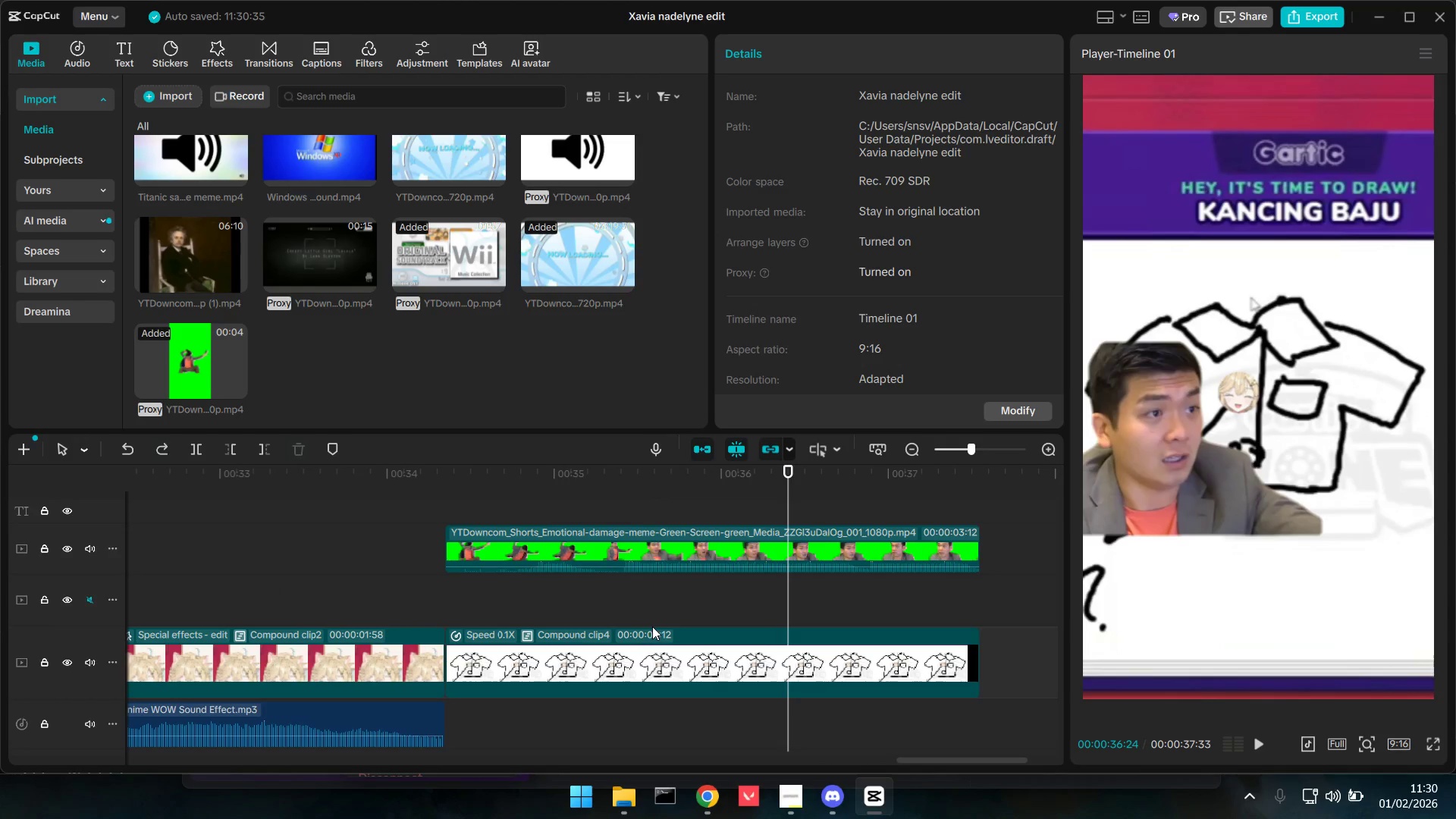 
key(Control+Z)
 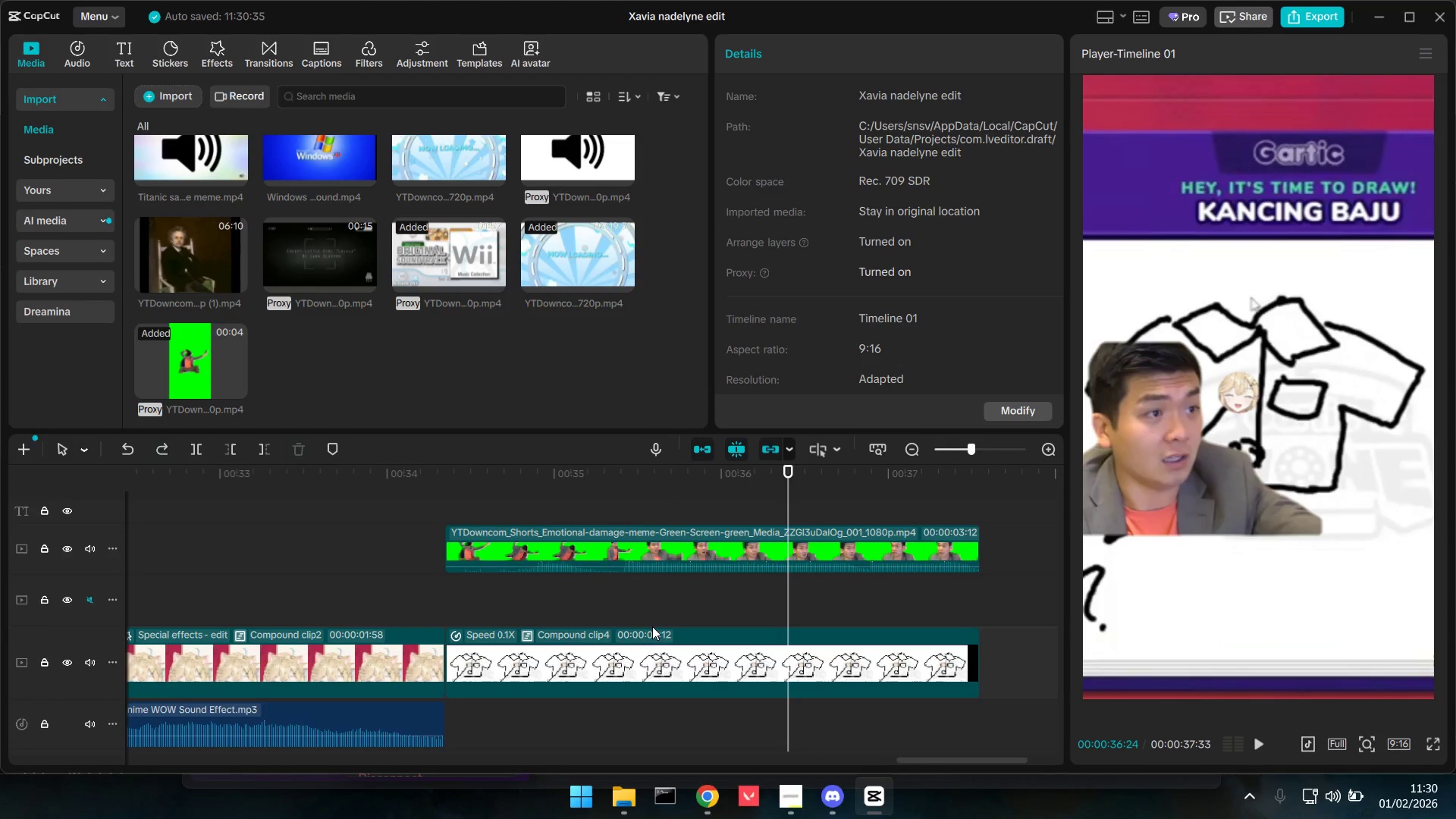 
scroll: coordinate [641, 642], scroll_direction: up, amount: 9.0
 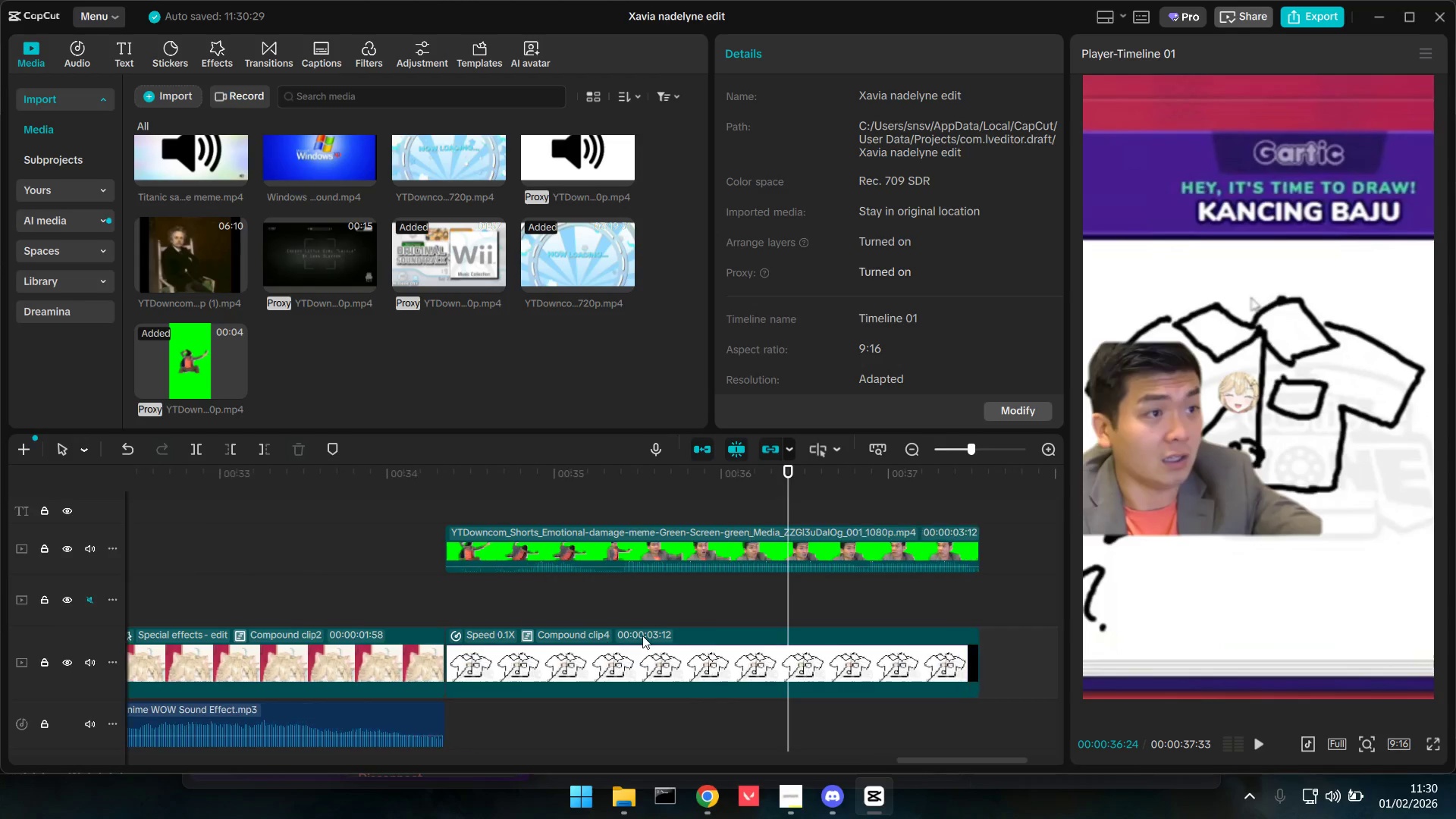 
key(Control+Z)
 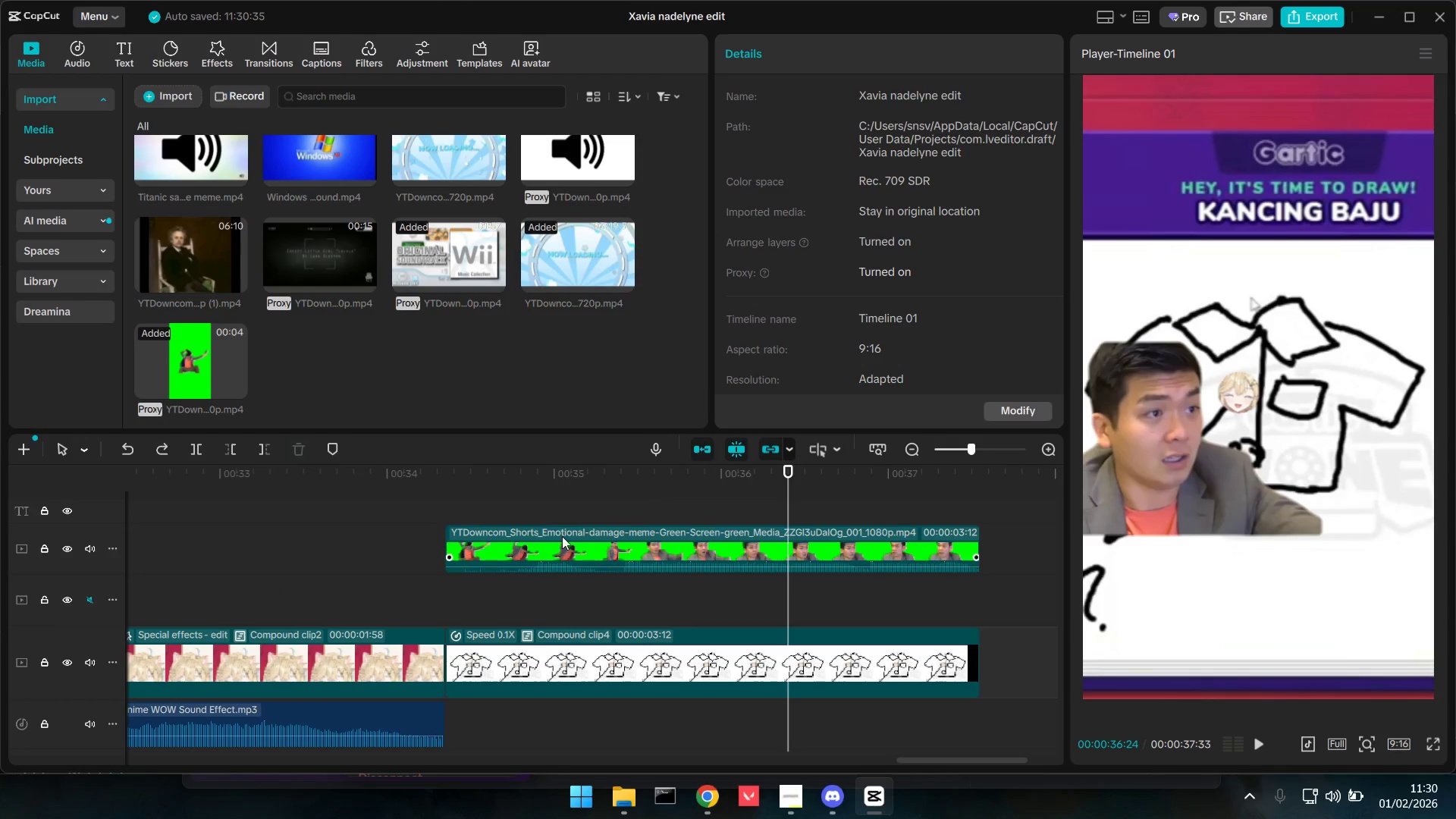 
left_click([560, 536])
 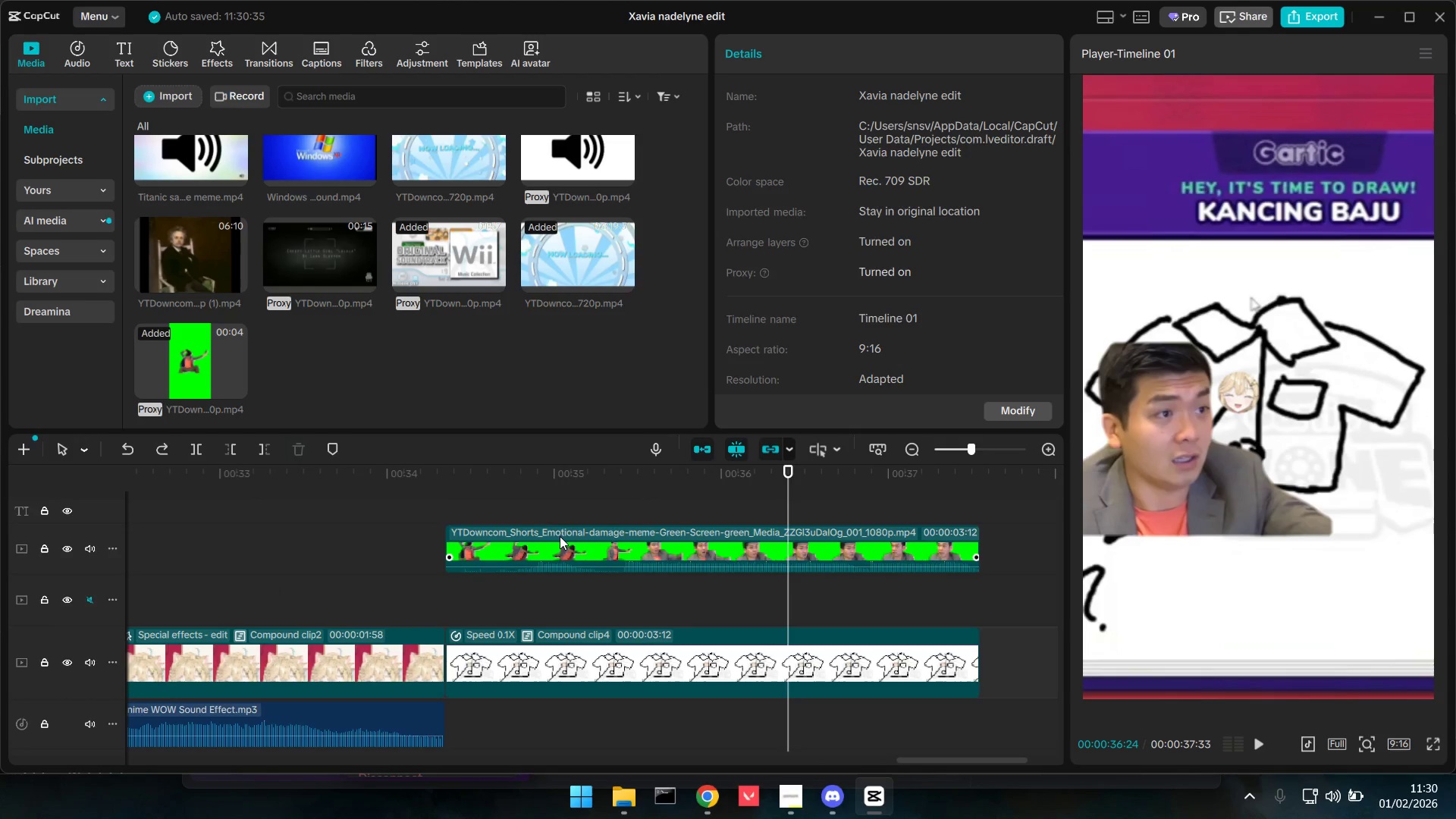 
key(Control+Z)
 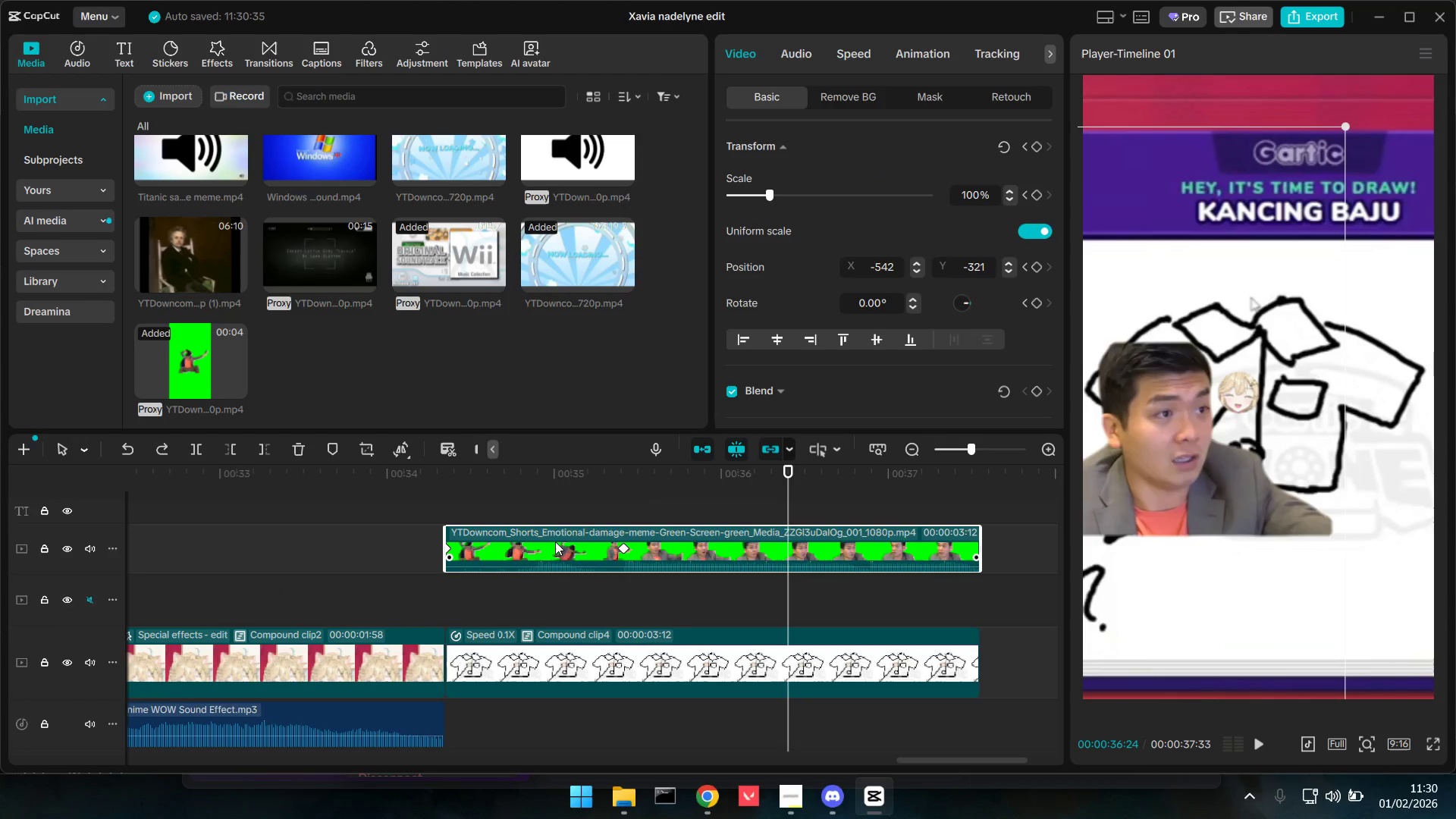 
key(Control+X)
 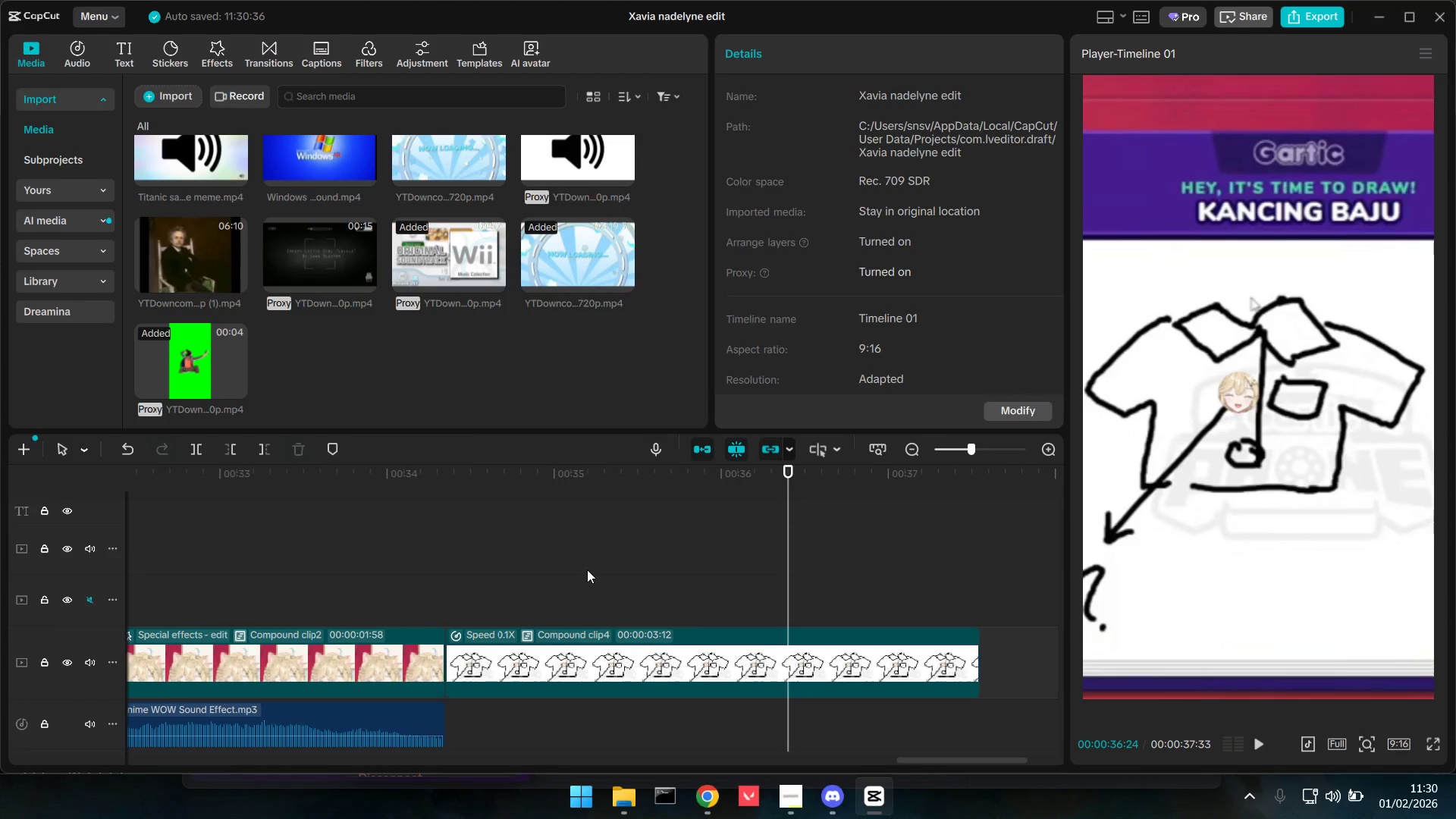 
left_click_drag(start_coordinate=[205, 343], to_coordinate=[487, 548])
 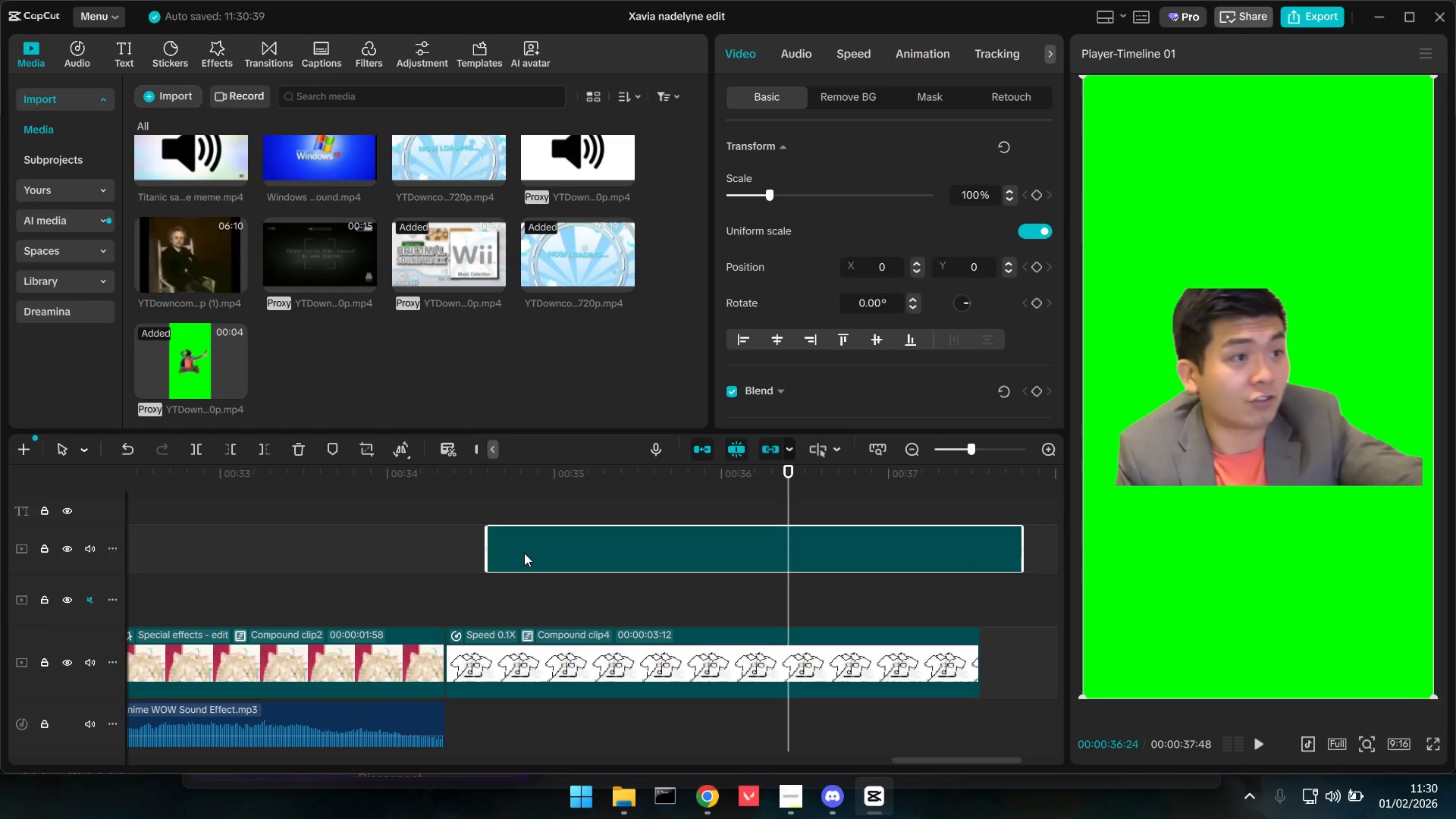 
left_click_drag(start_coordinate=[545, 539], to_coordinate=[507, 542])
 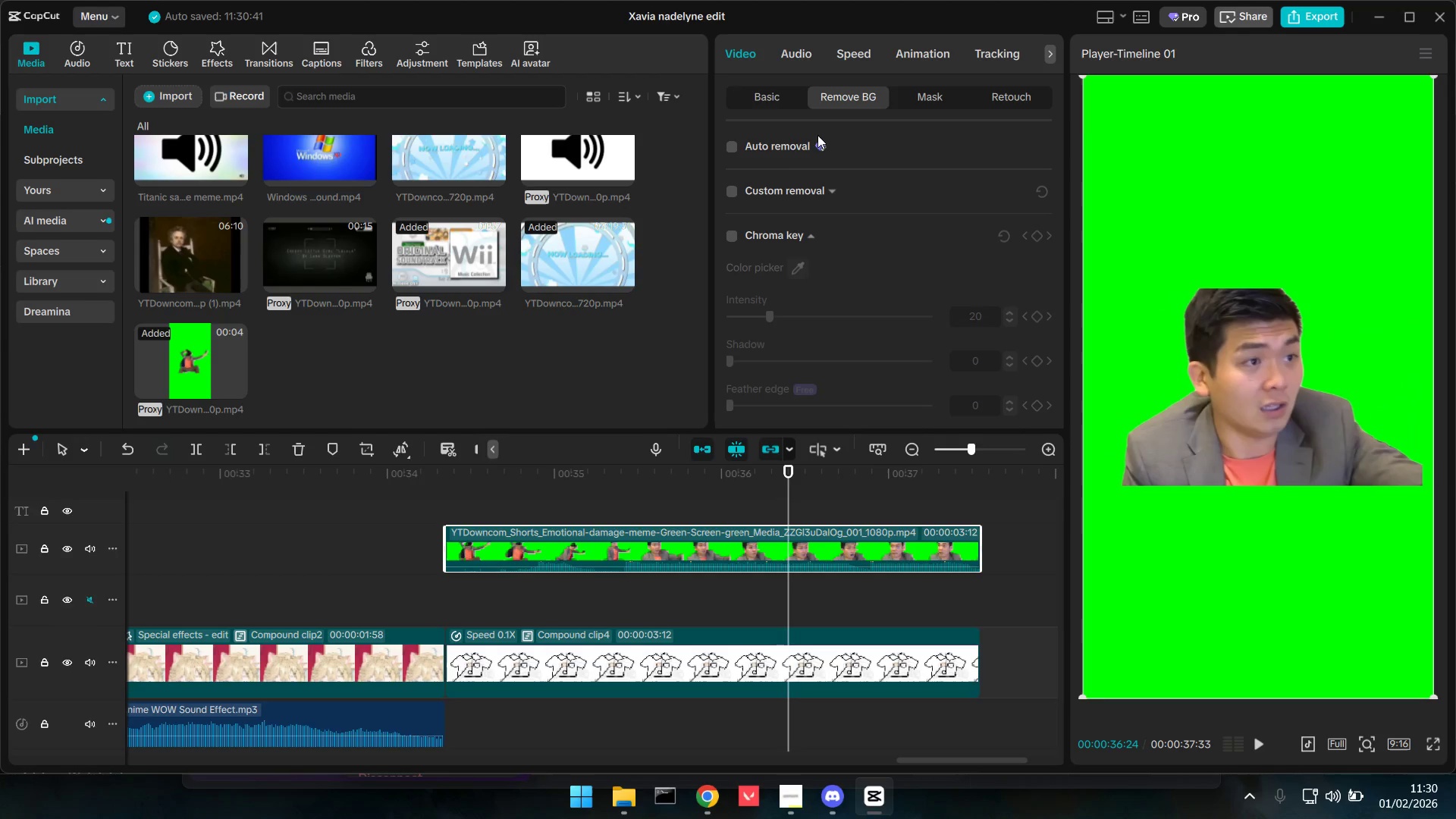 
left_click([736, 237])
 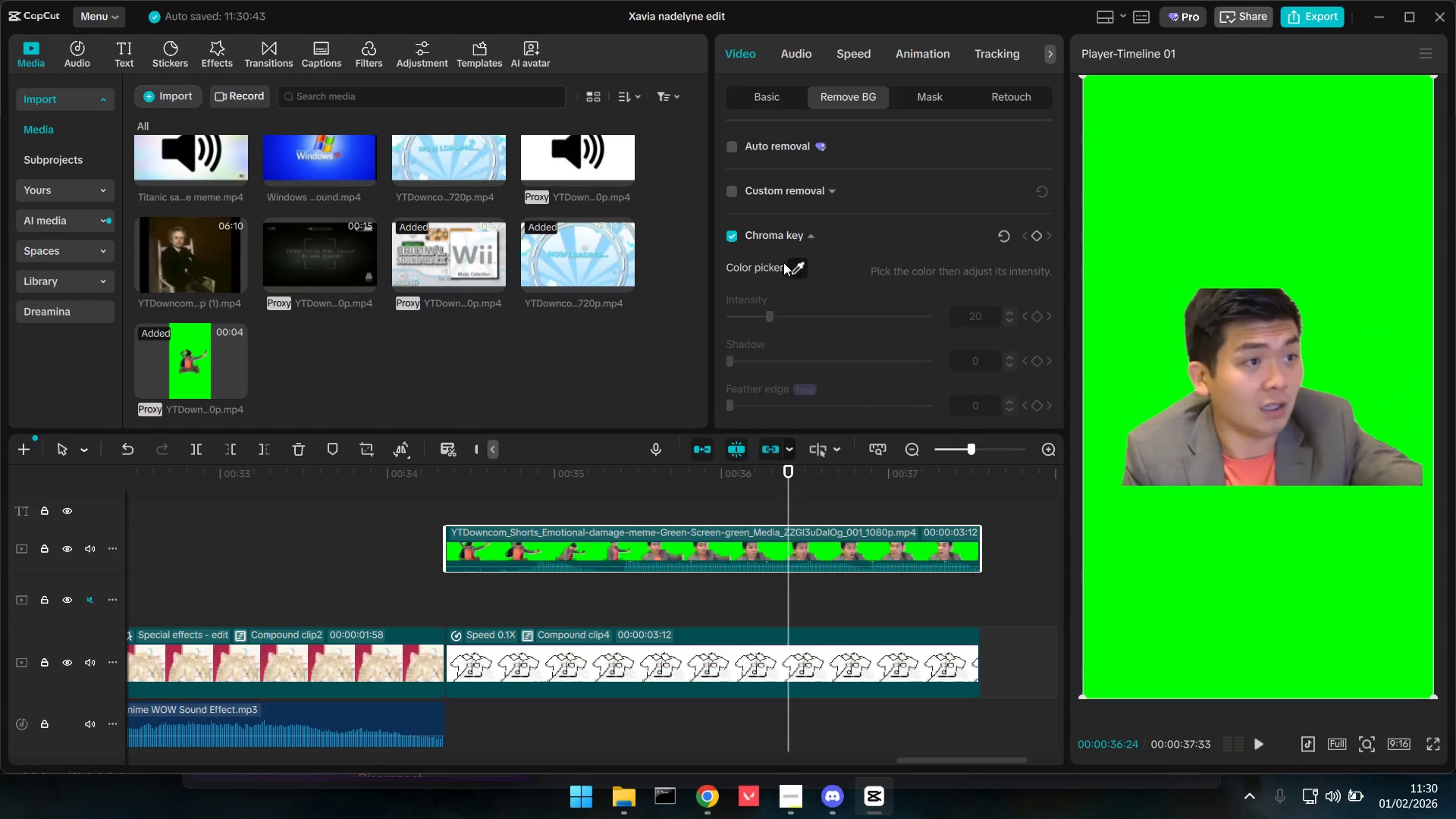 
double_click([795, 274])
 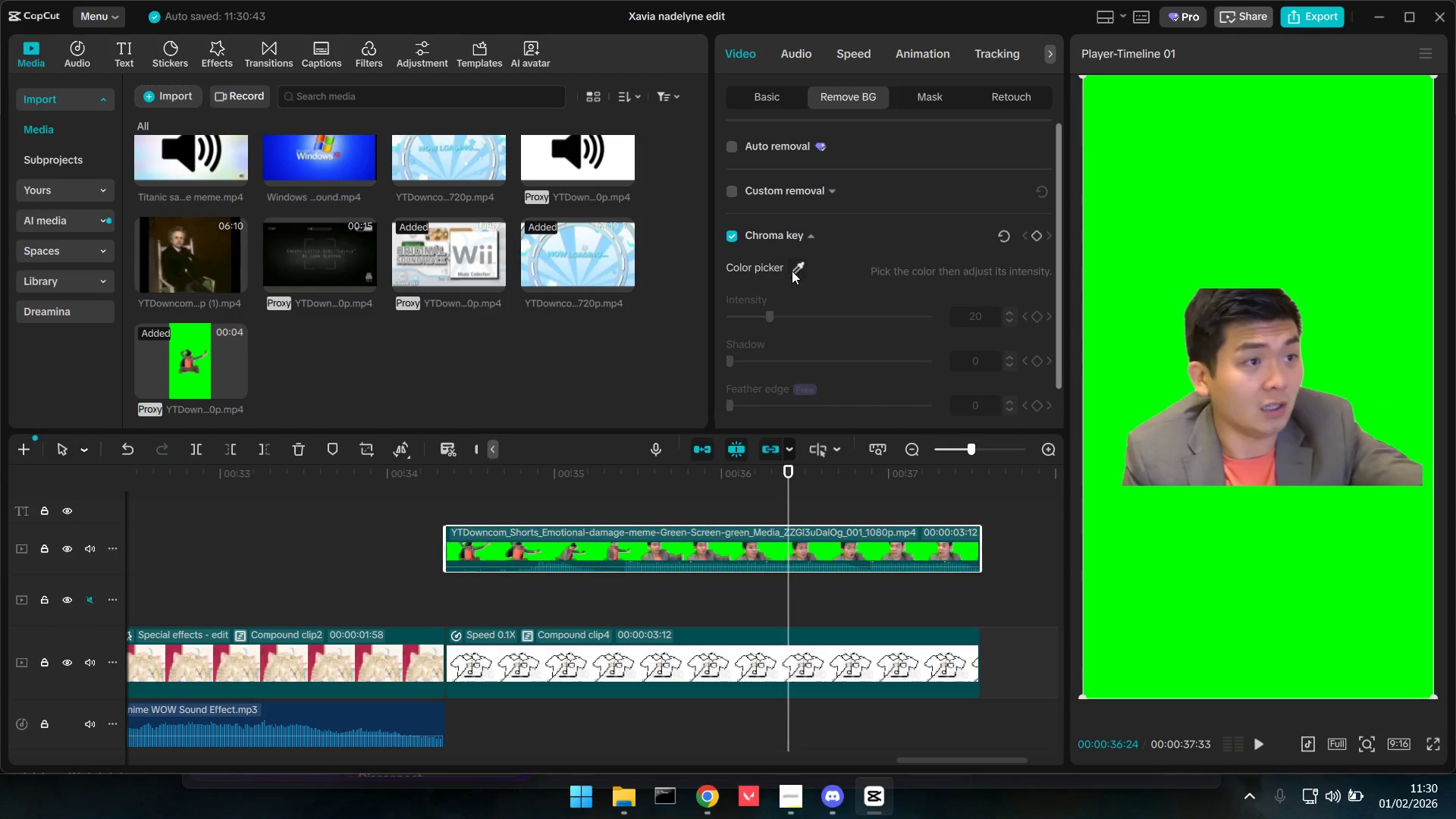 
double_click([1184, 240])
 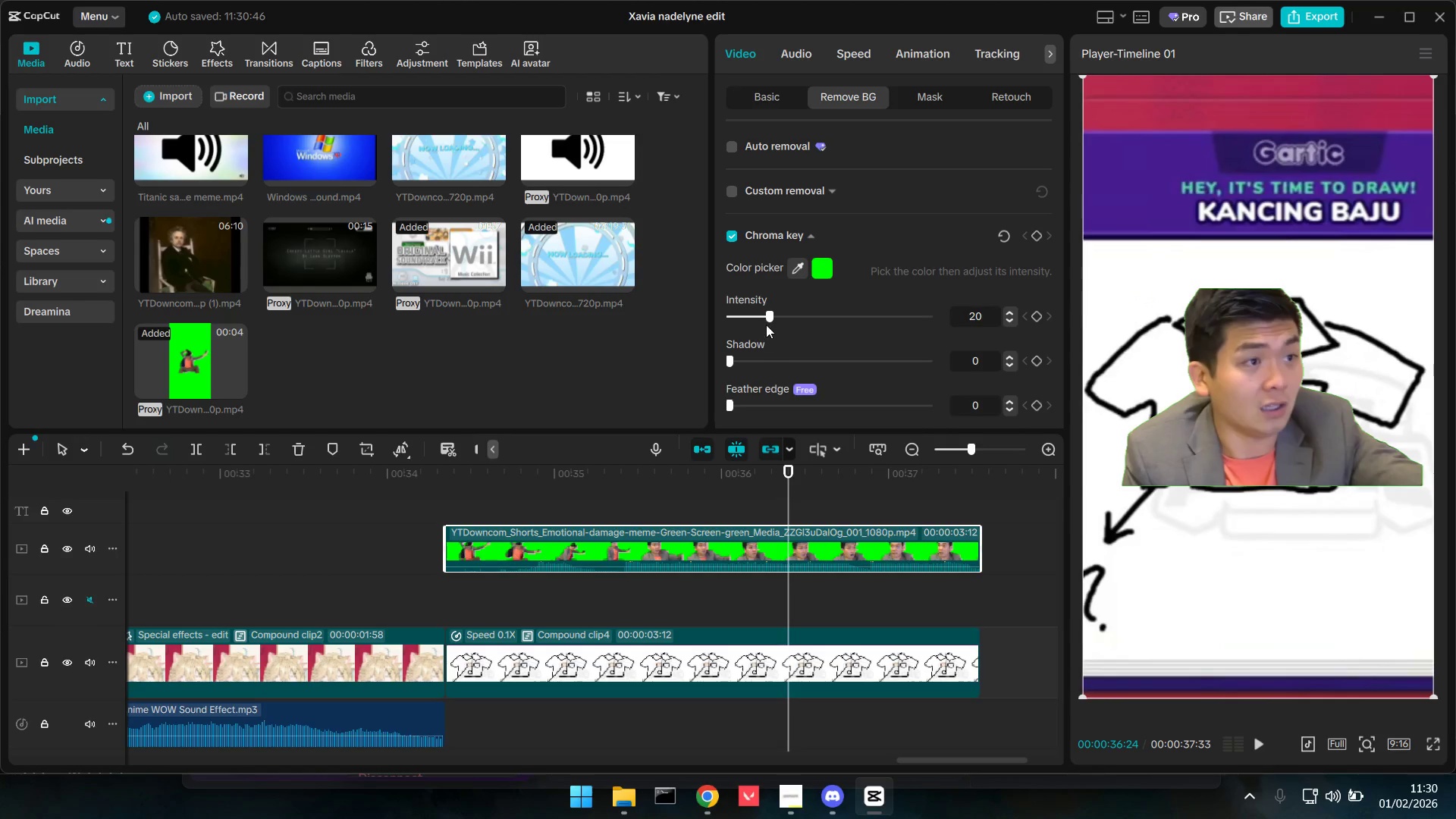 
left_click_drag(start_coordinate=[778, 316], to_coordinate=[1092, 334])
 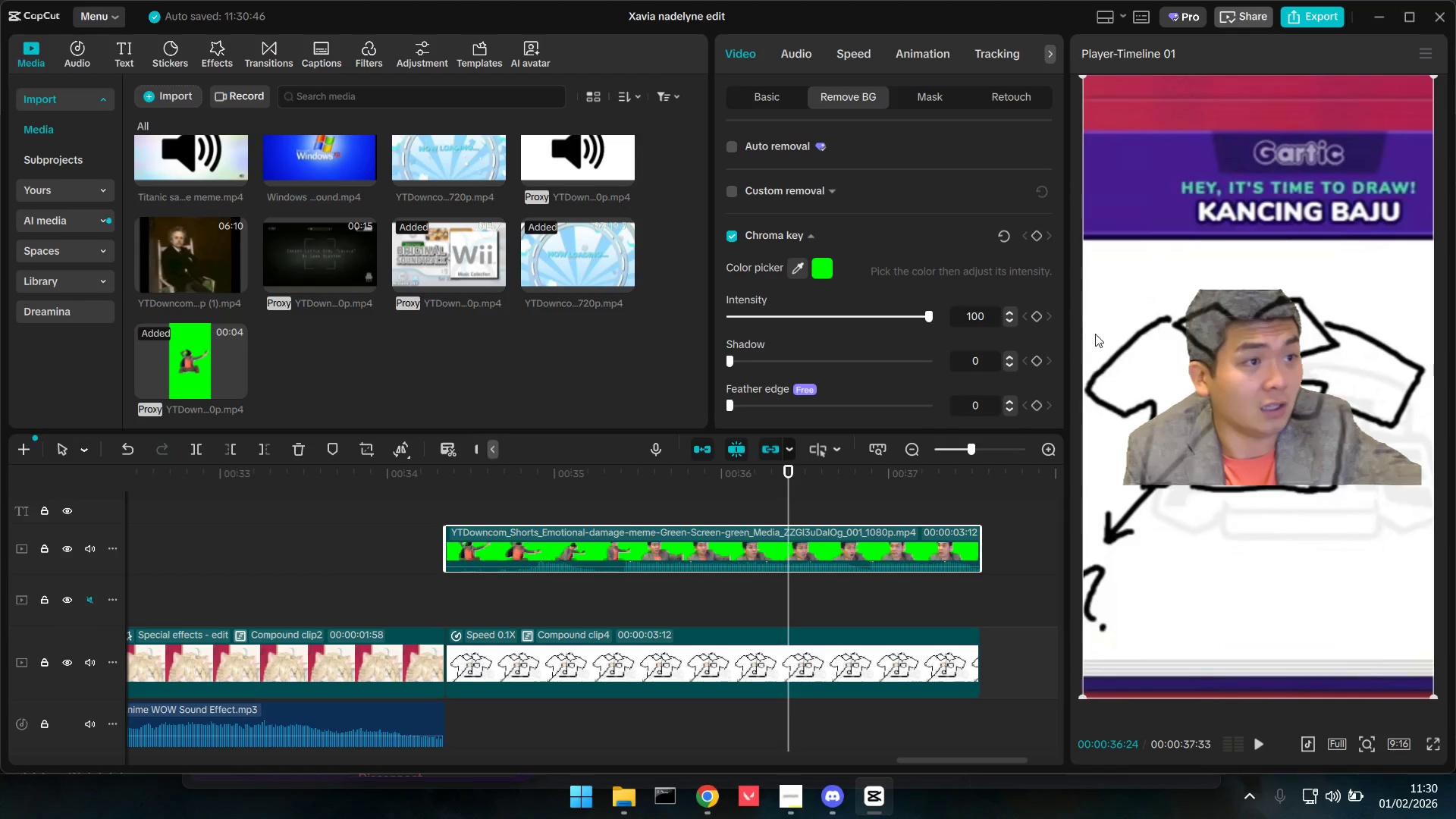 
left_click_drag(start_coordinate=[1095, 334], to_coordinate=[1091, 332])
 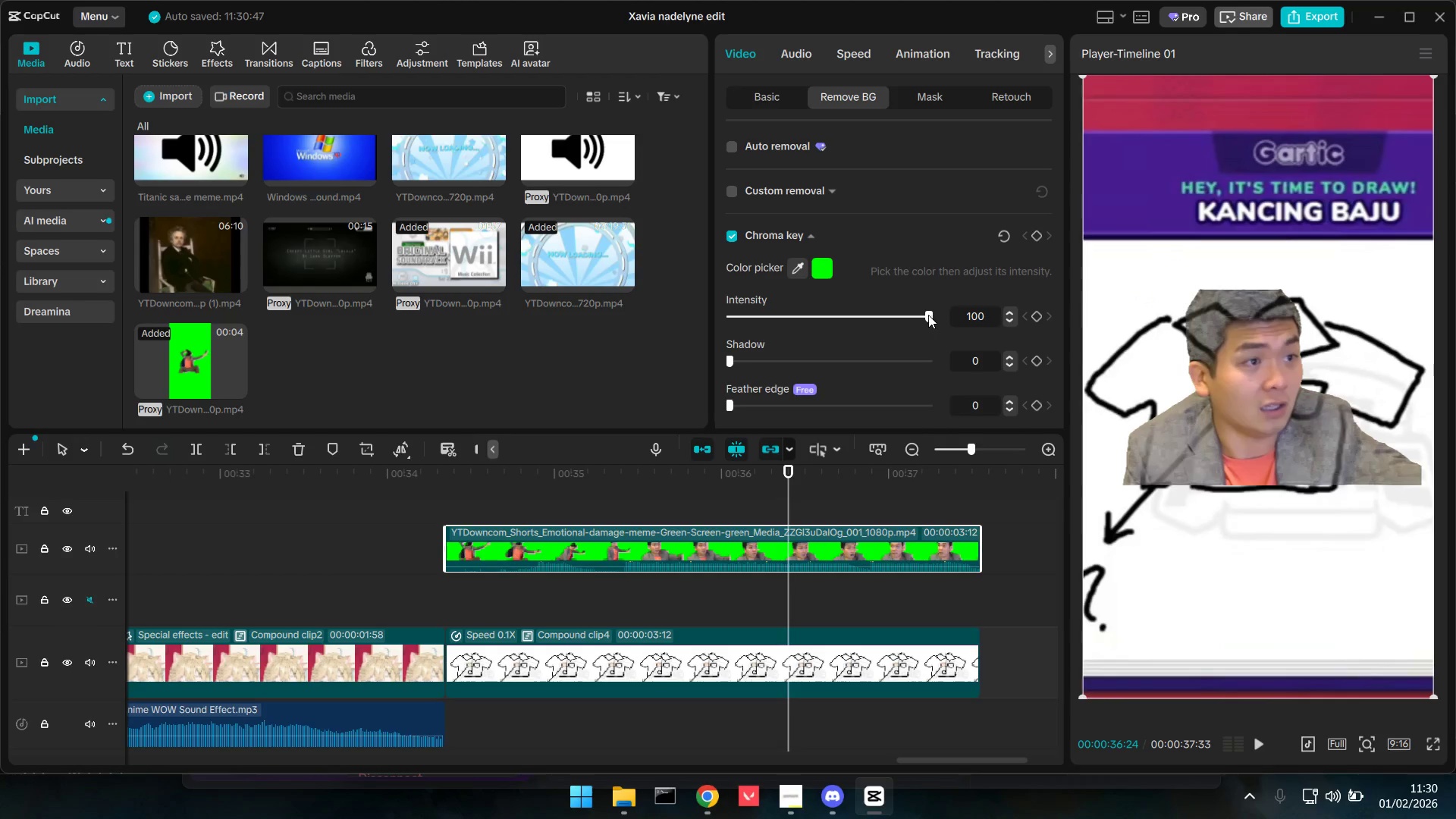 
left_click_drag(start_coordinate=[926, 315], to_coordinate=[890, 312])
 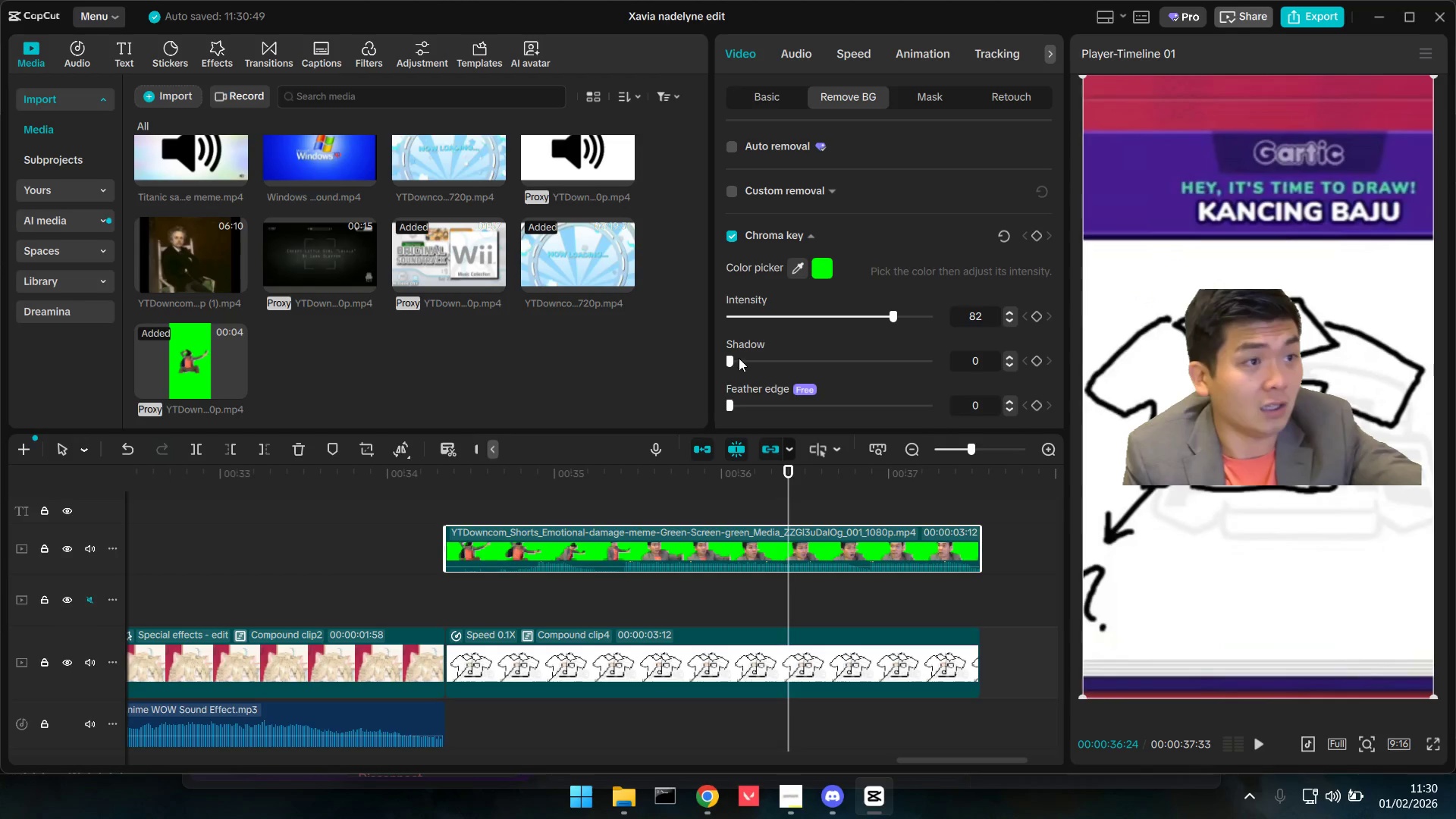 
left_click_drag(start_coordinate=[733, 358], to_coordinate=[1017, 371])
 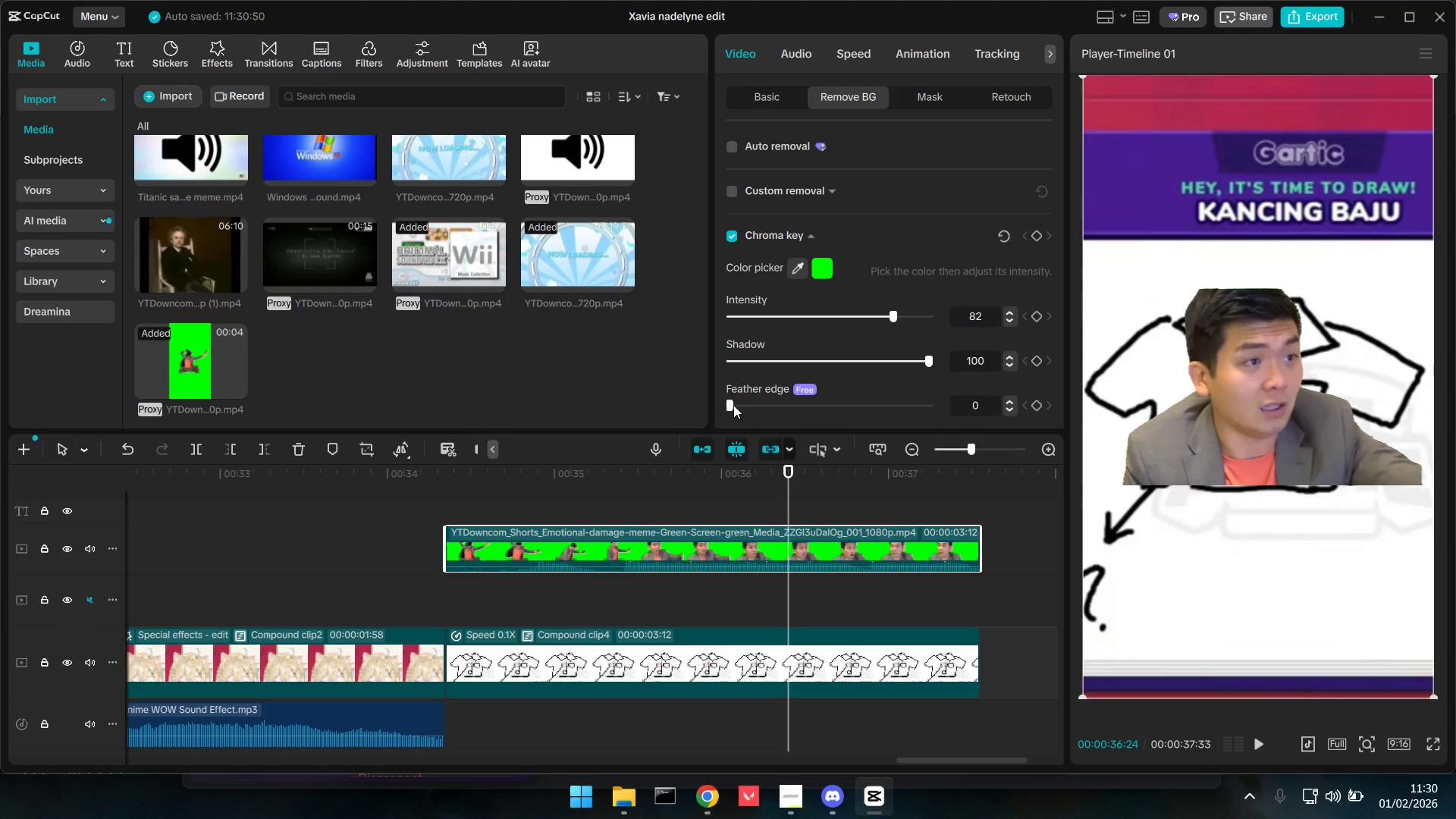 
left_click_drag(start_coordinate=[729, 402], to_coordinate=[1115, 435])
 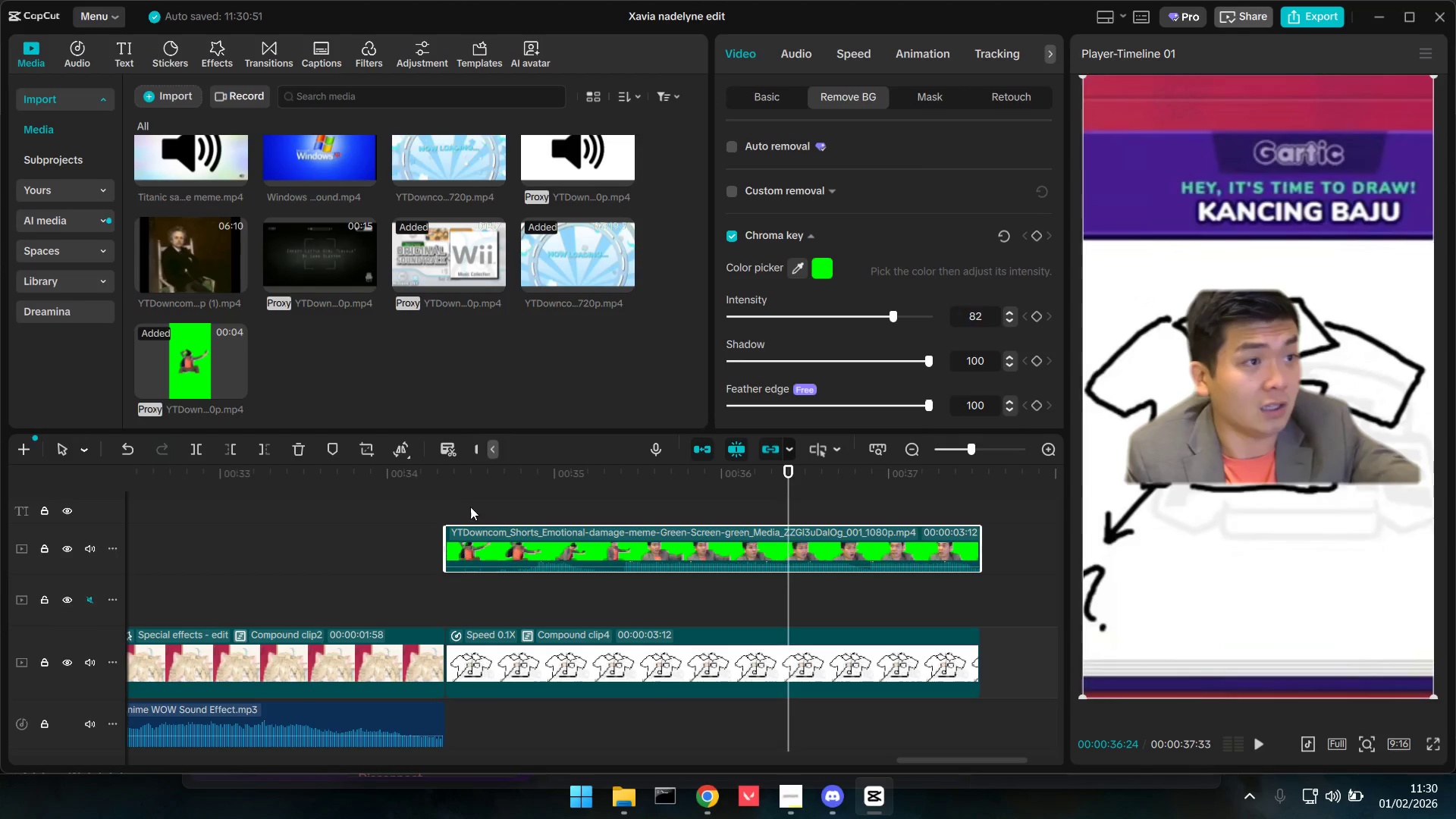 
double_click([435, 509])
 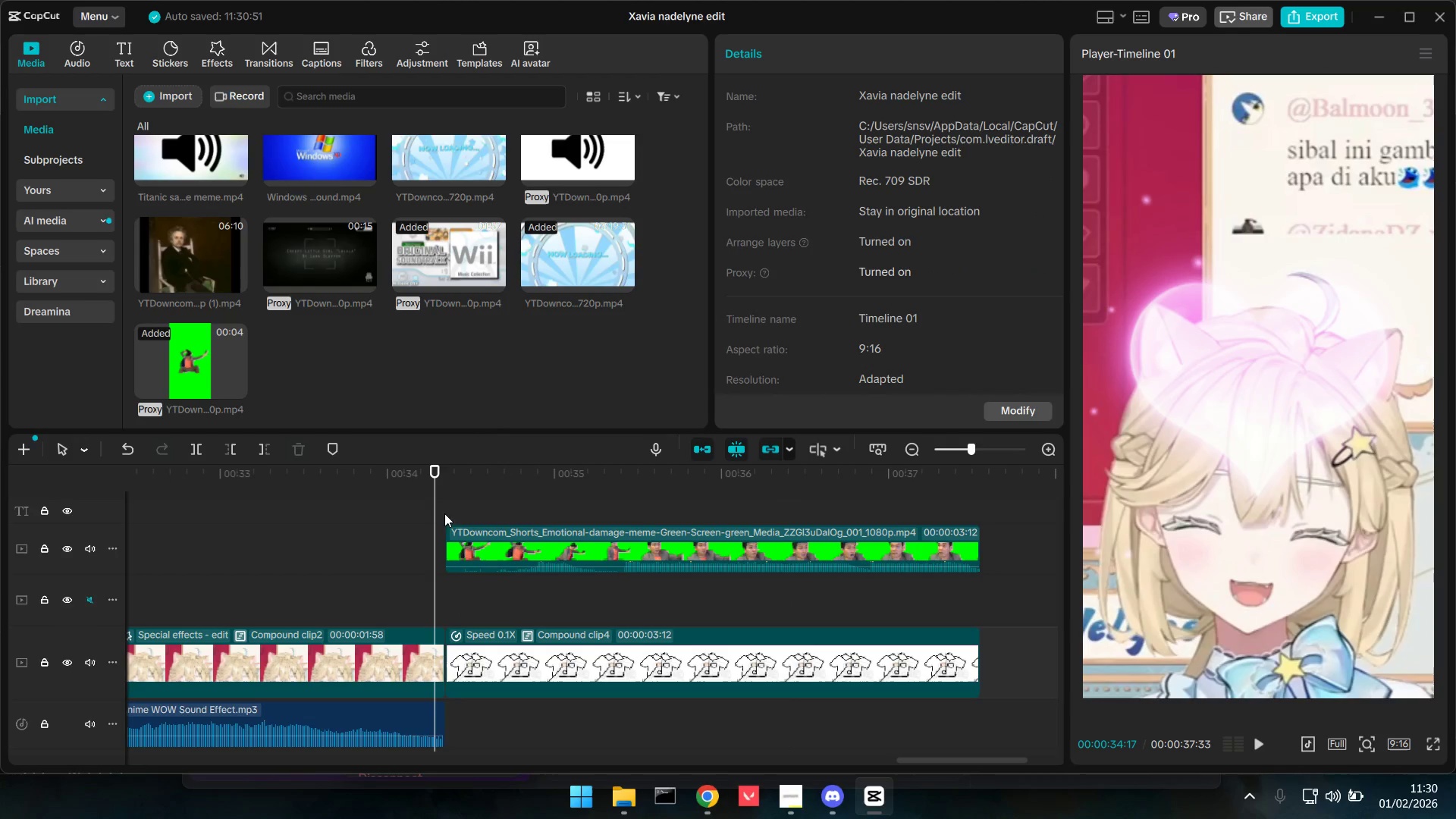 
left_click_drag(start_coordinate=[433, 508], to_coordinate=[448, 508])
 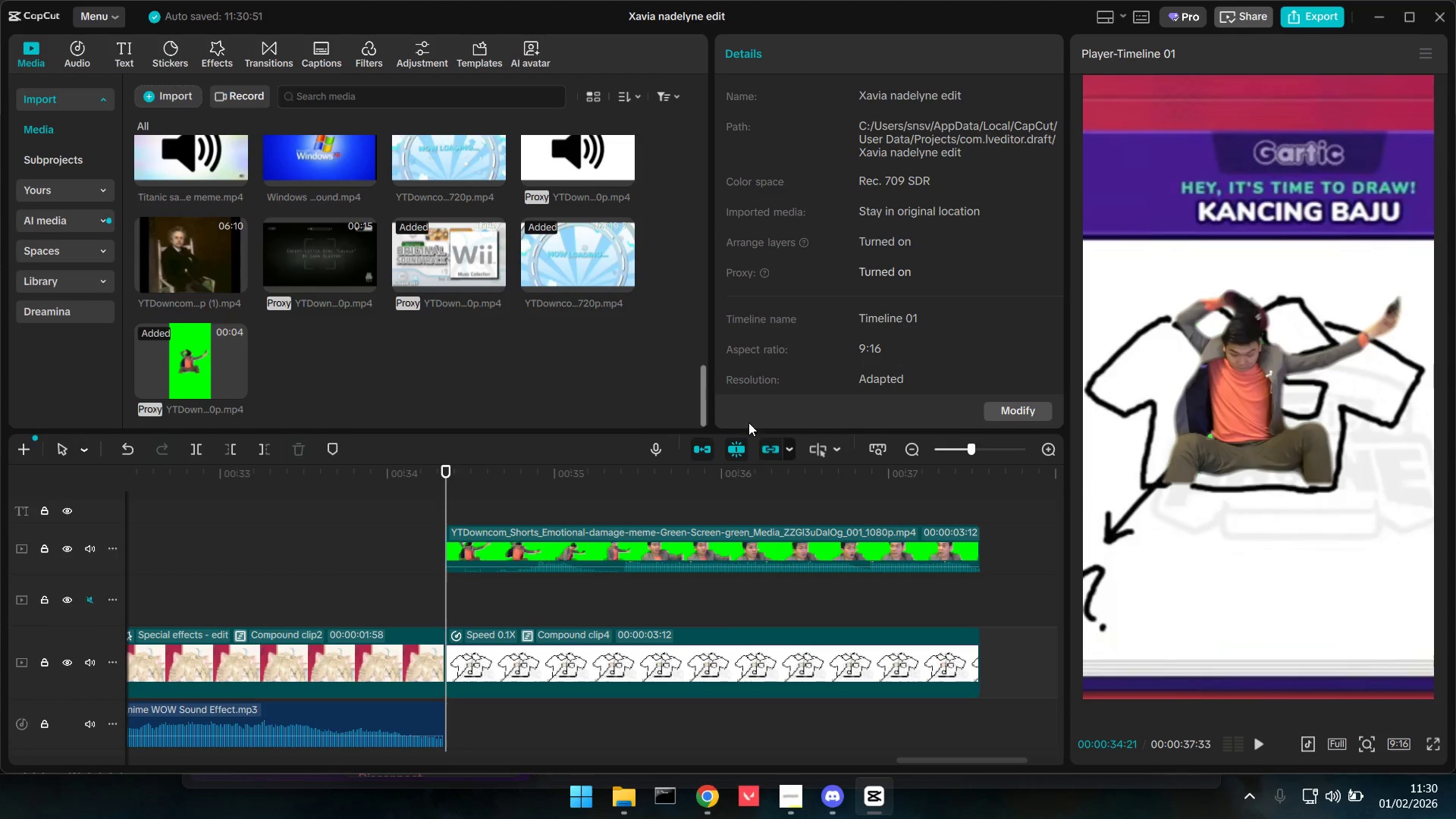 
key(Space)
 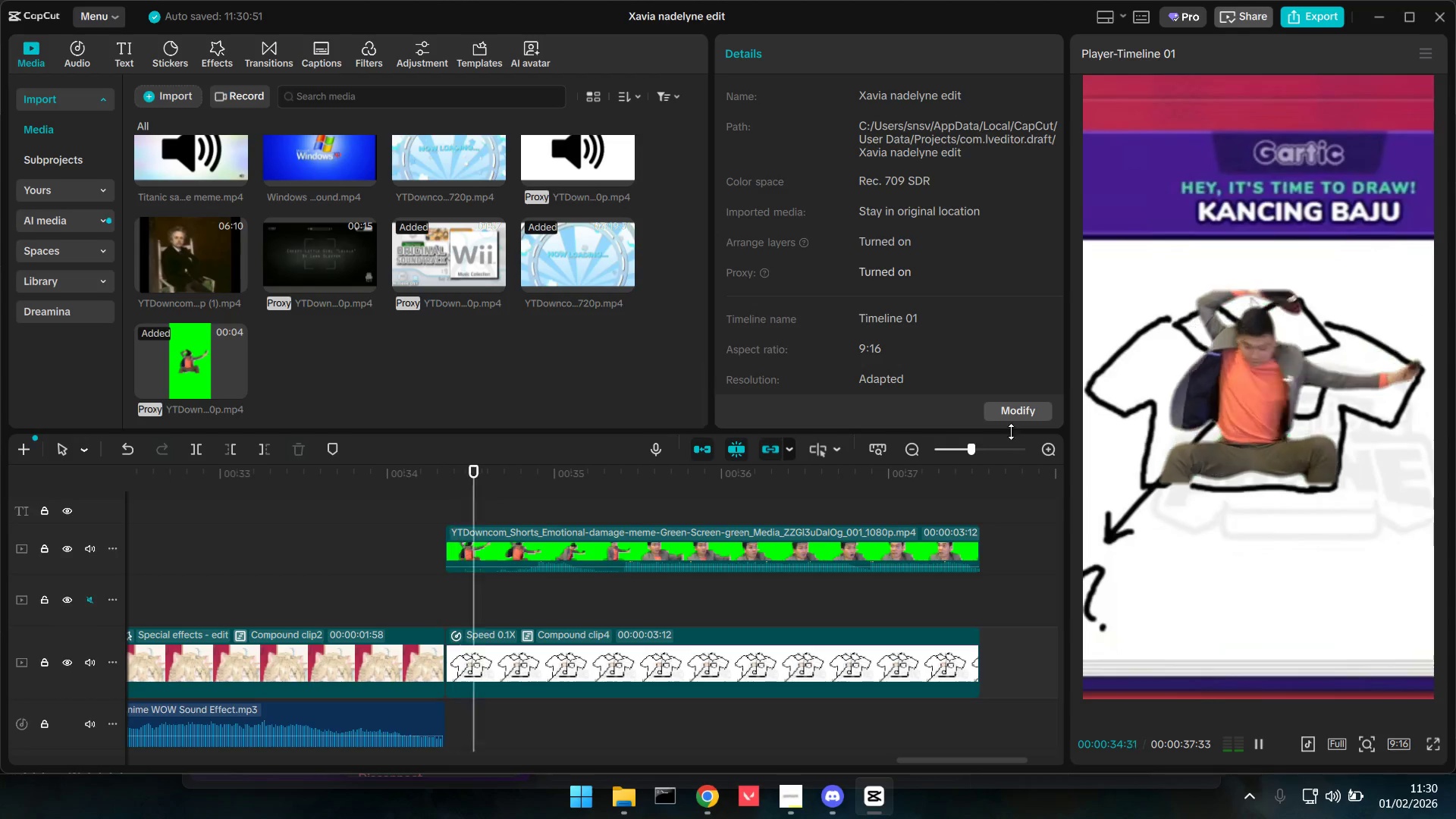 
key(Space)
 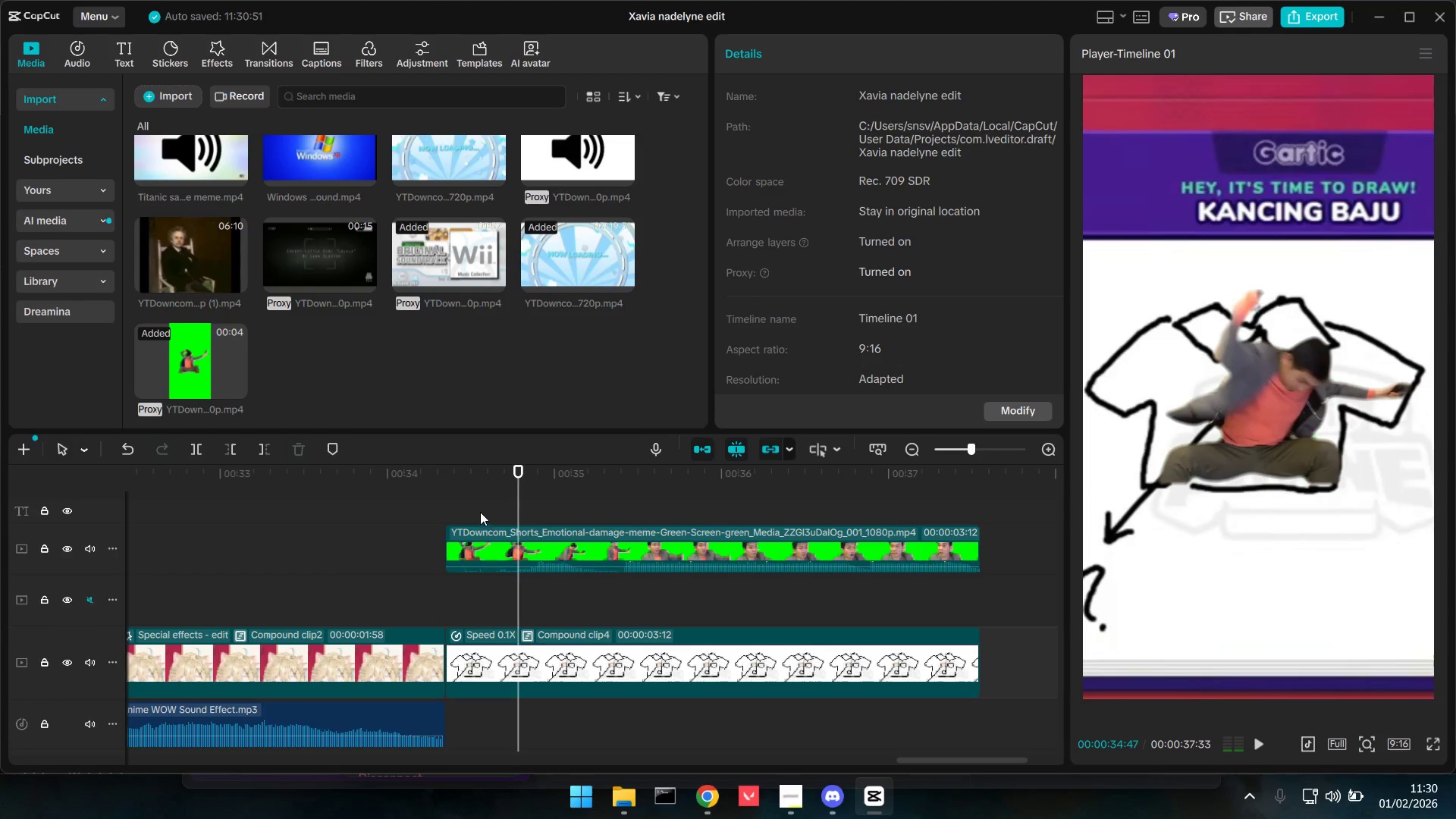 
left_click([462, 512])
 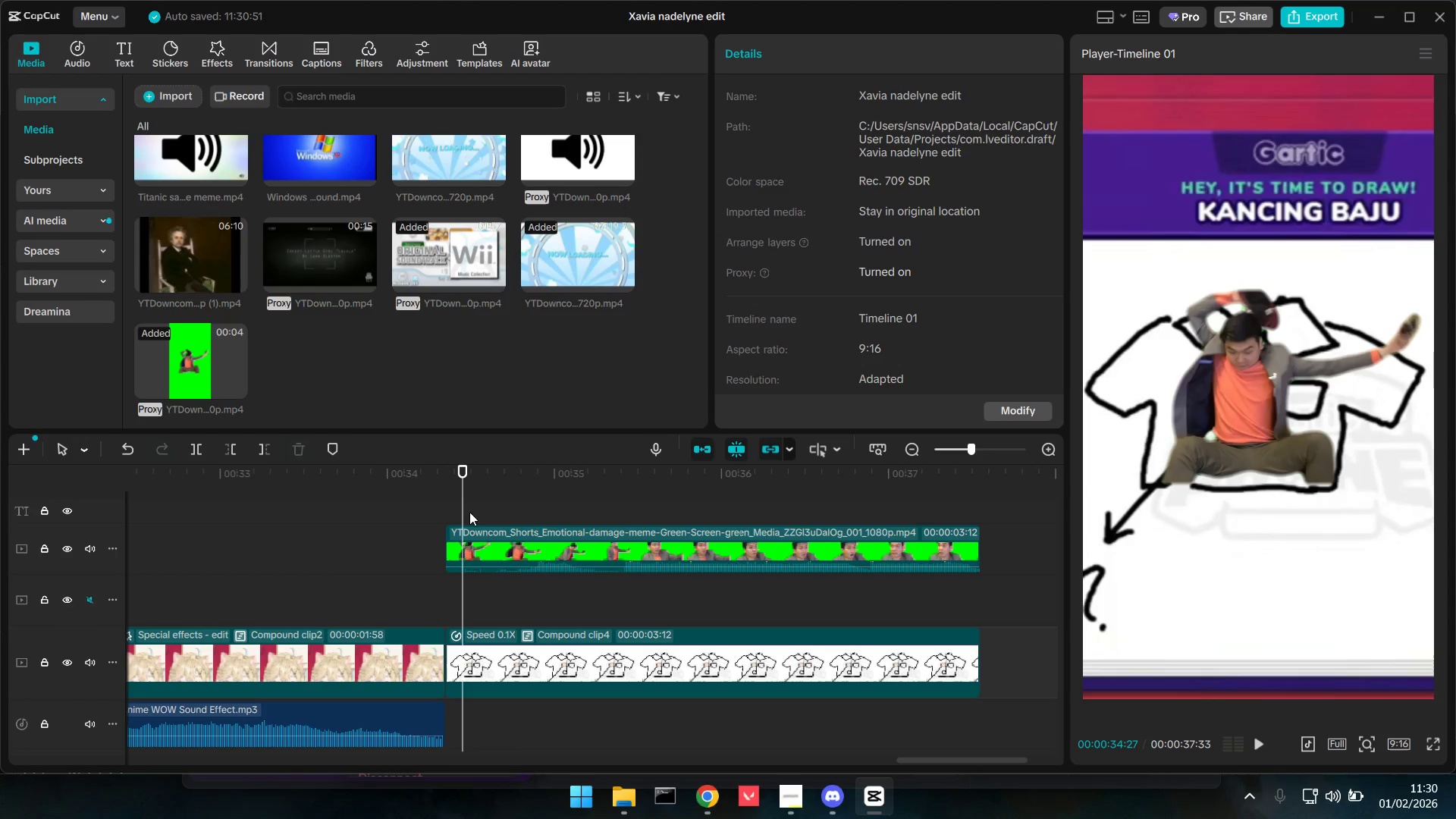 
left_click_drag(start_coordinate=[469, 512], to_coordinate=[457, 511])
 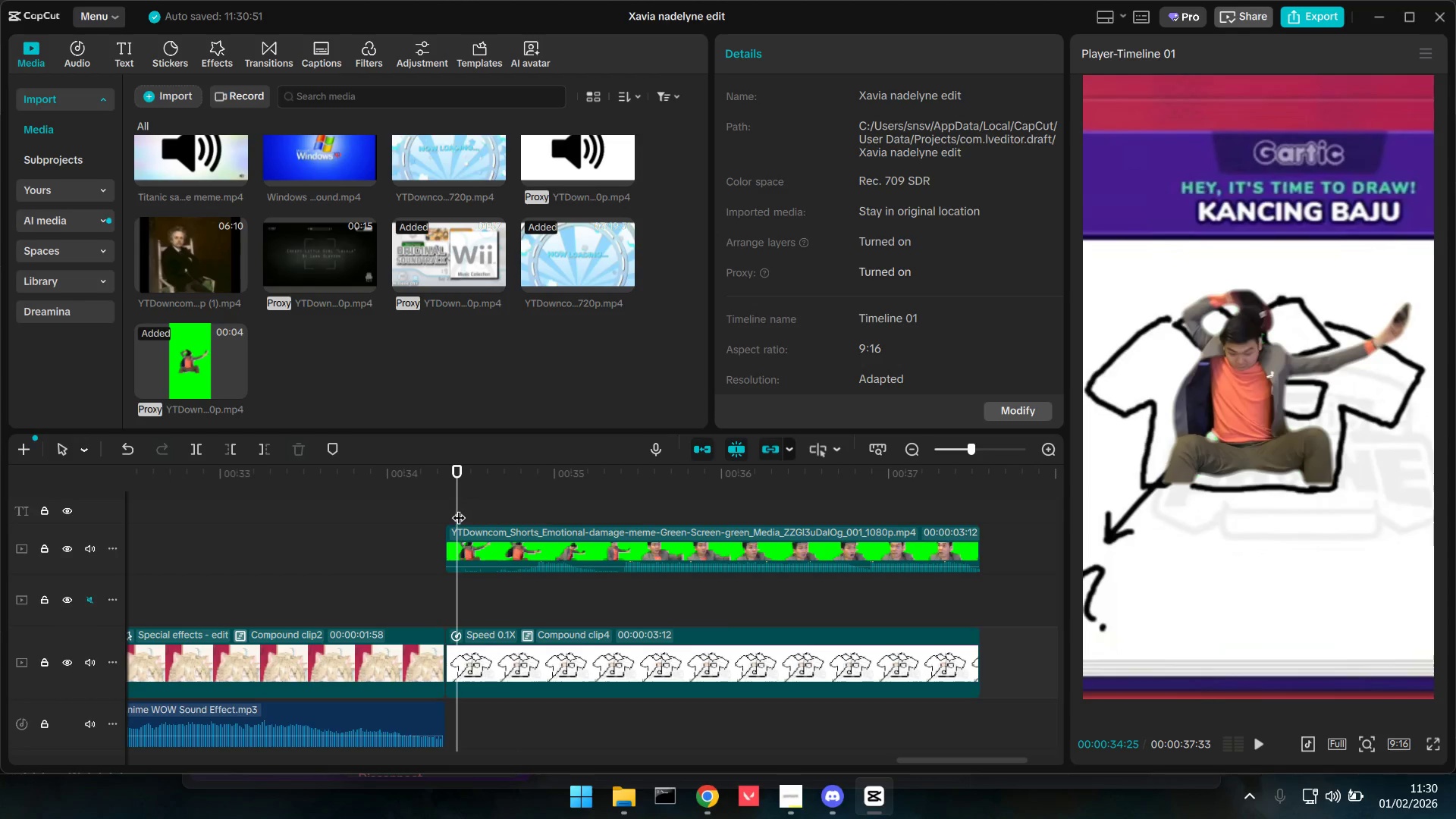 
left_click_drag(start_coordinate=[458, 508], to_coordinate=[444, 504])
 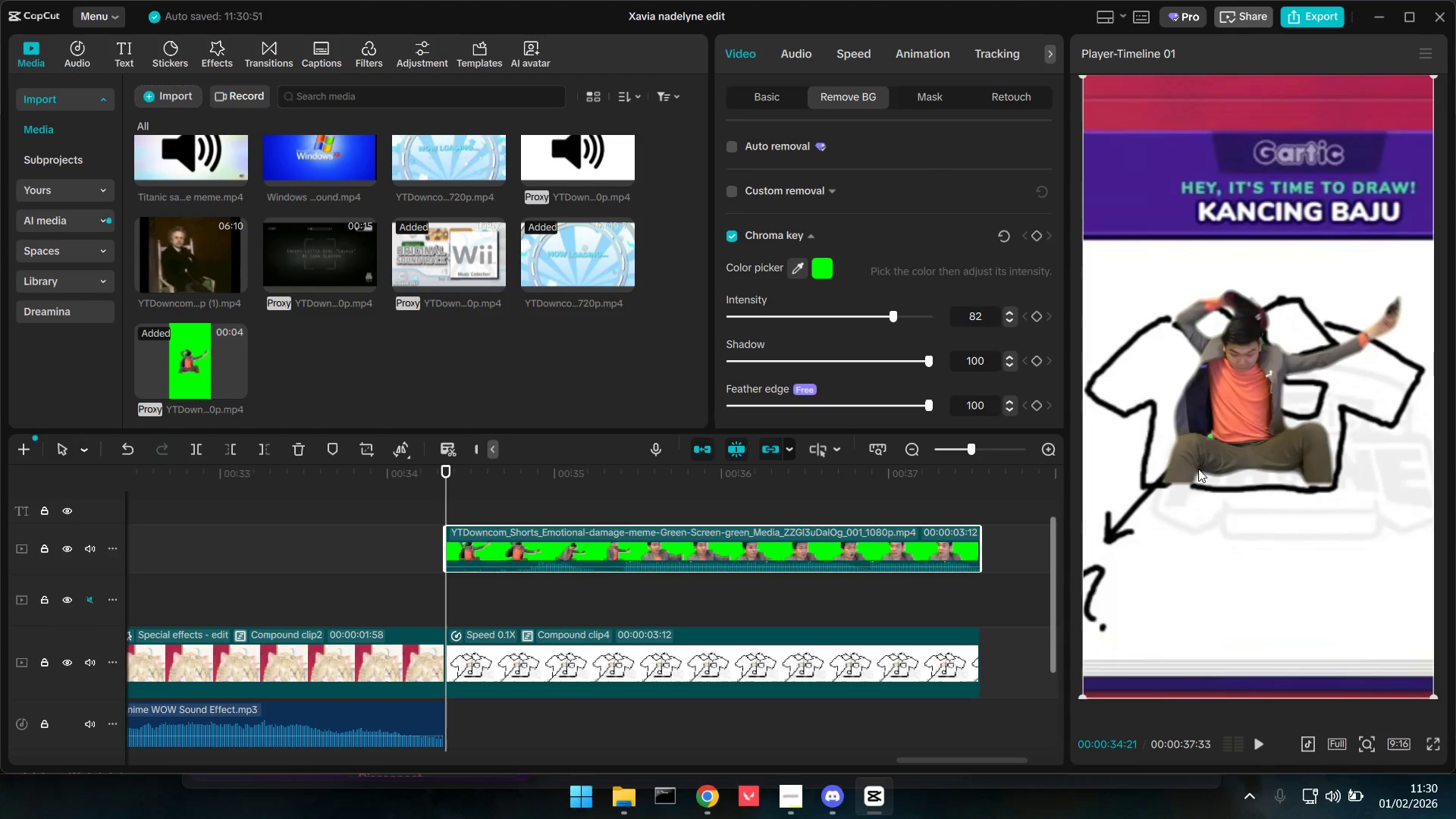 
left_click_drag(start_coordinate=[1265, 437], to_coordinate=[1198, 561])
 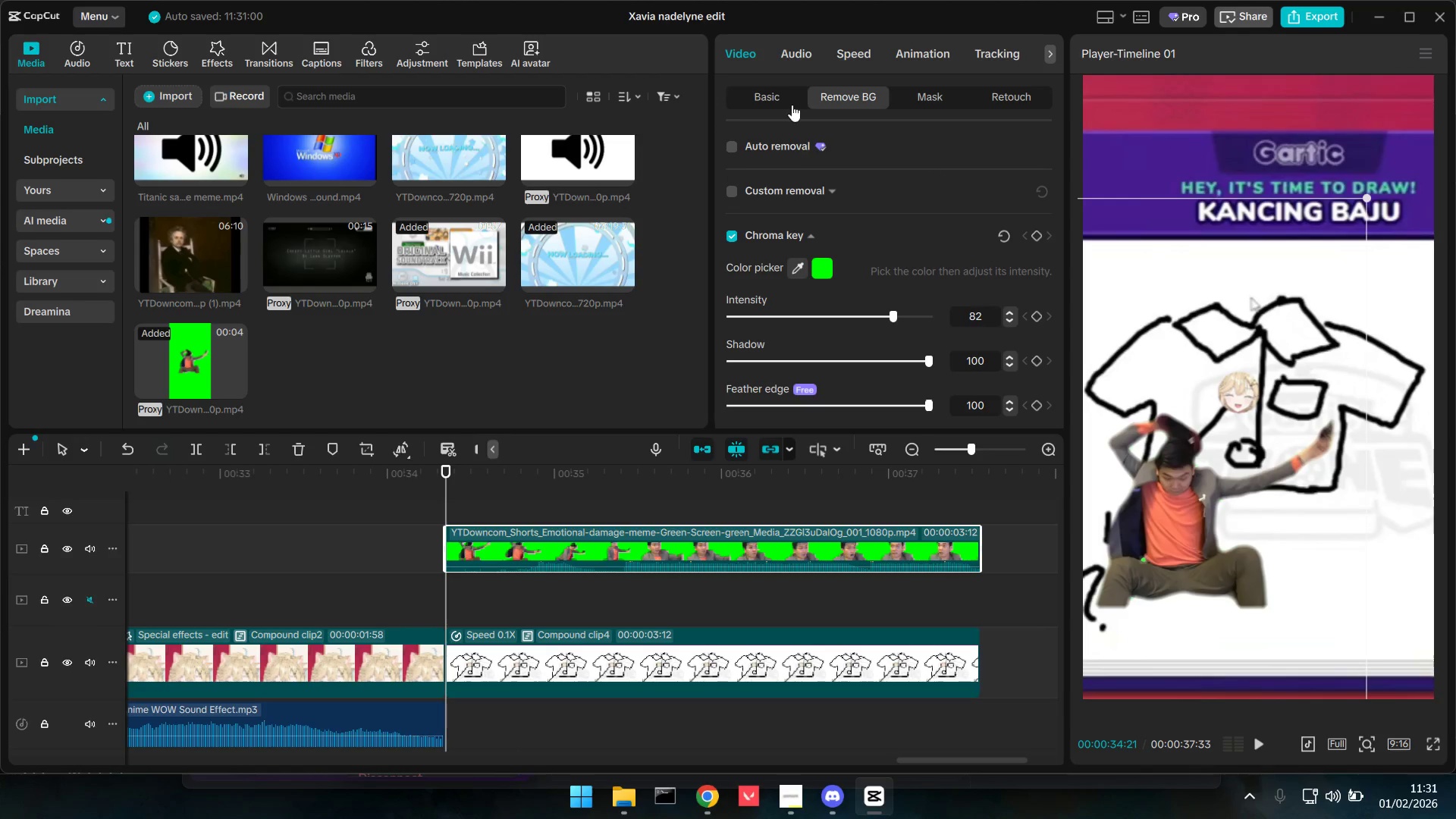 
left_click([793, 58])
 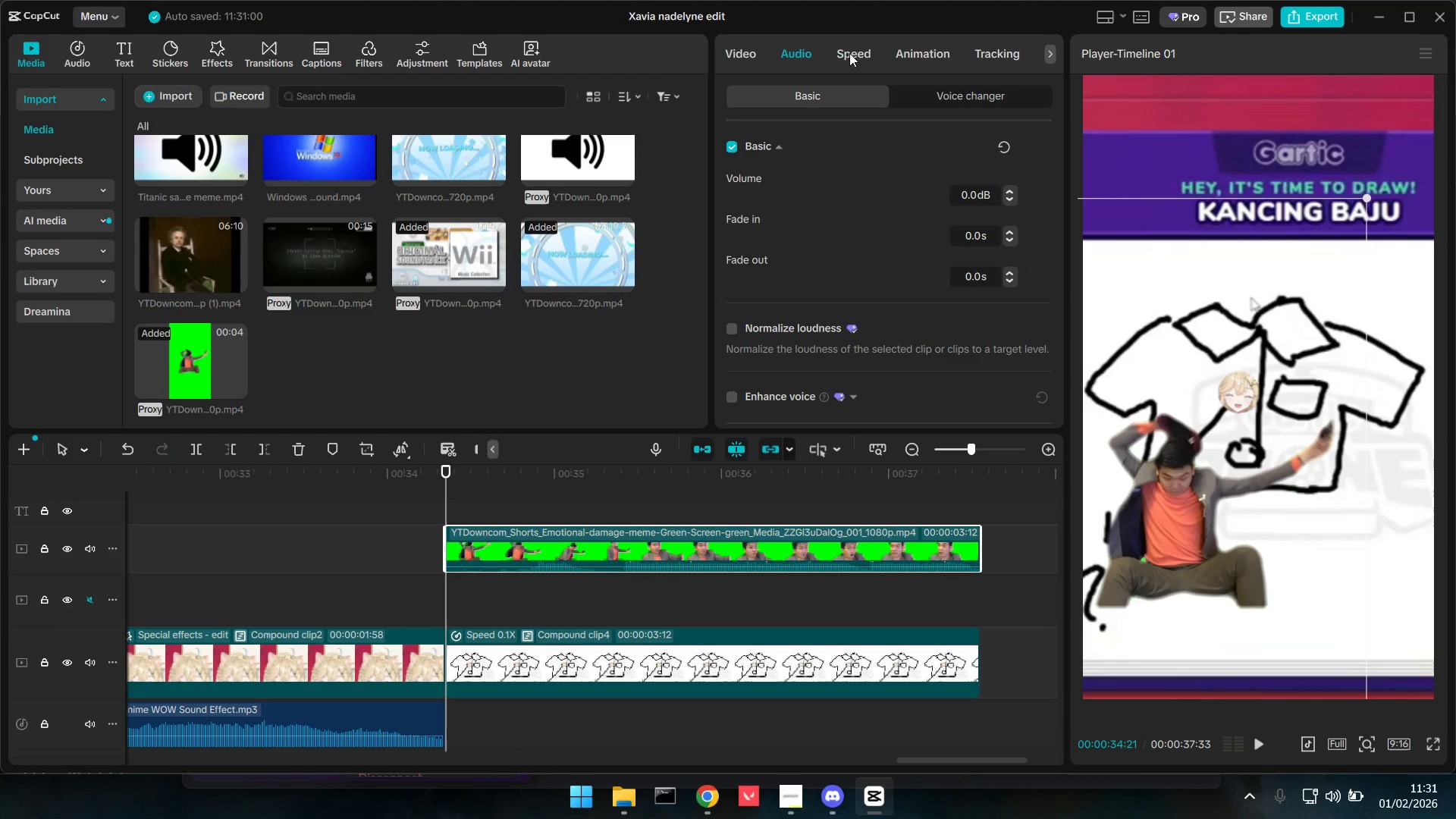 
left_click([736, 54])
 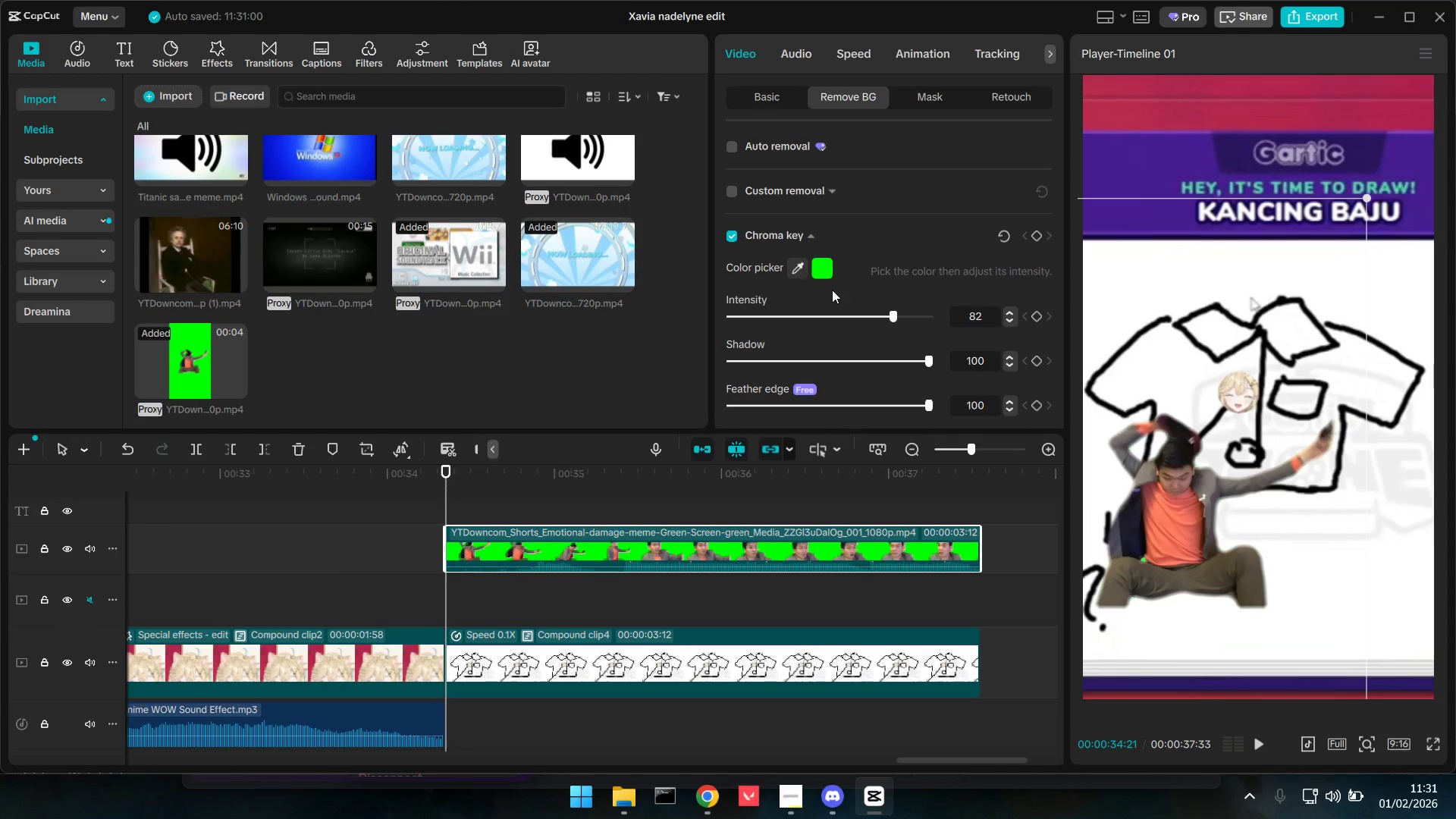 
left_click([767, 100])
 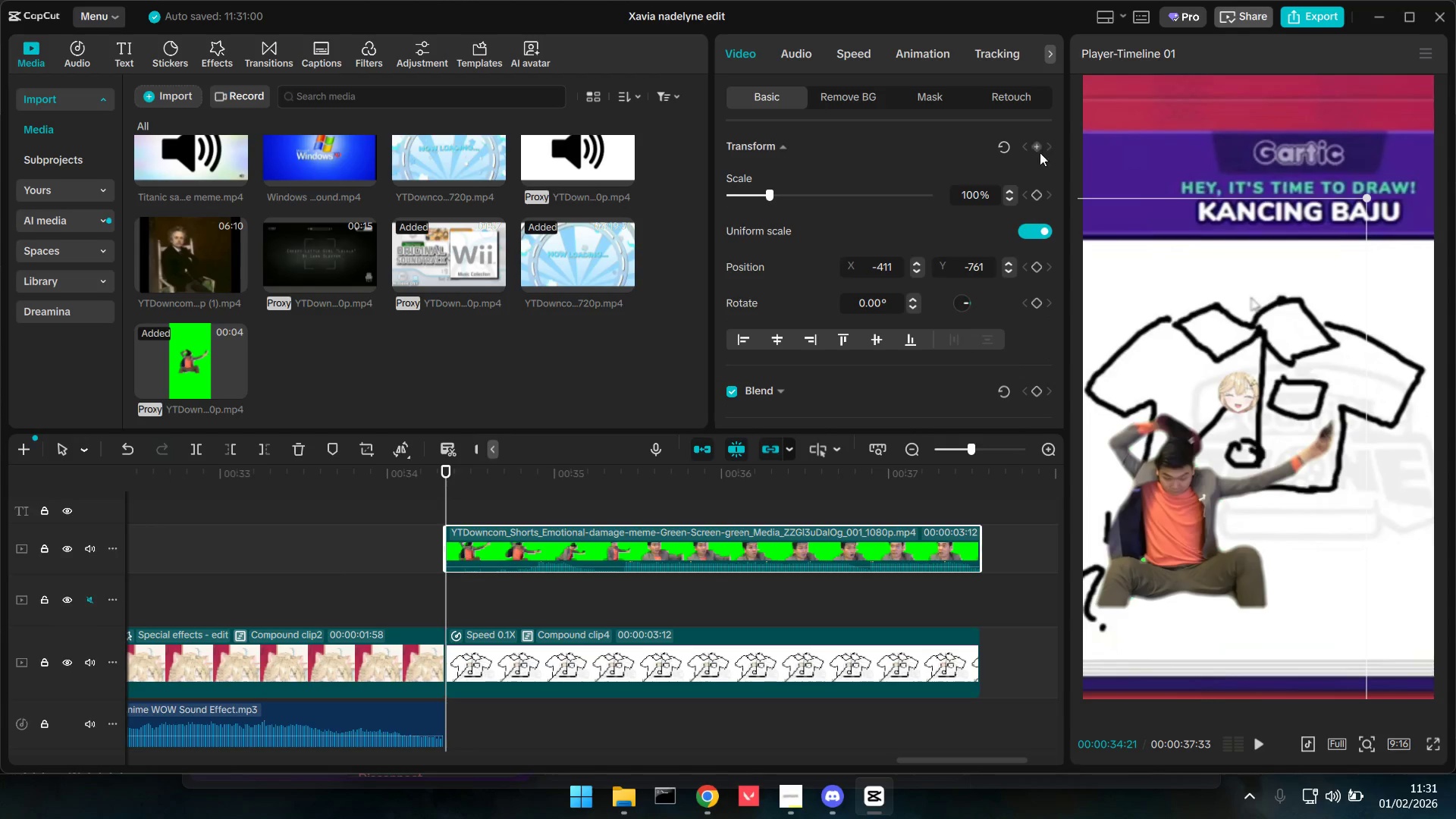 
key(Space)
 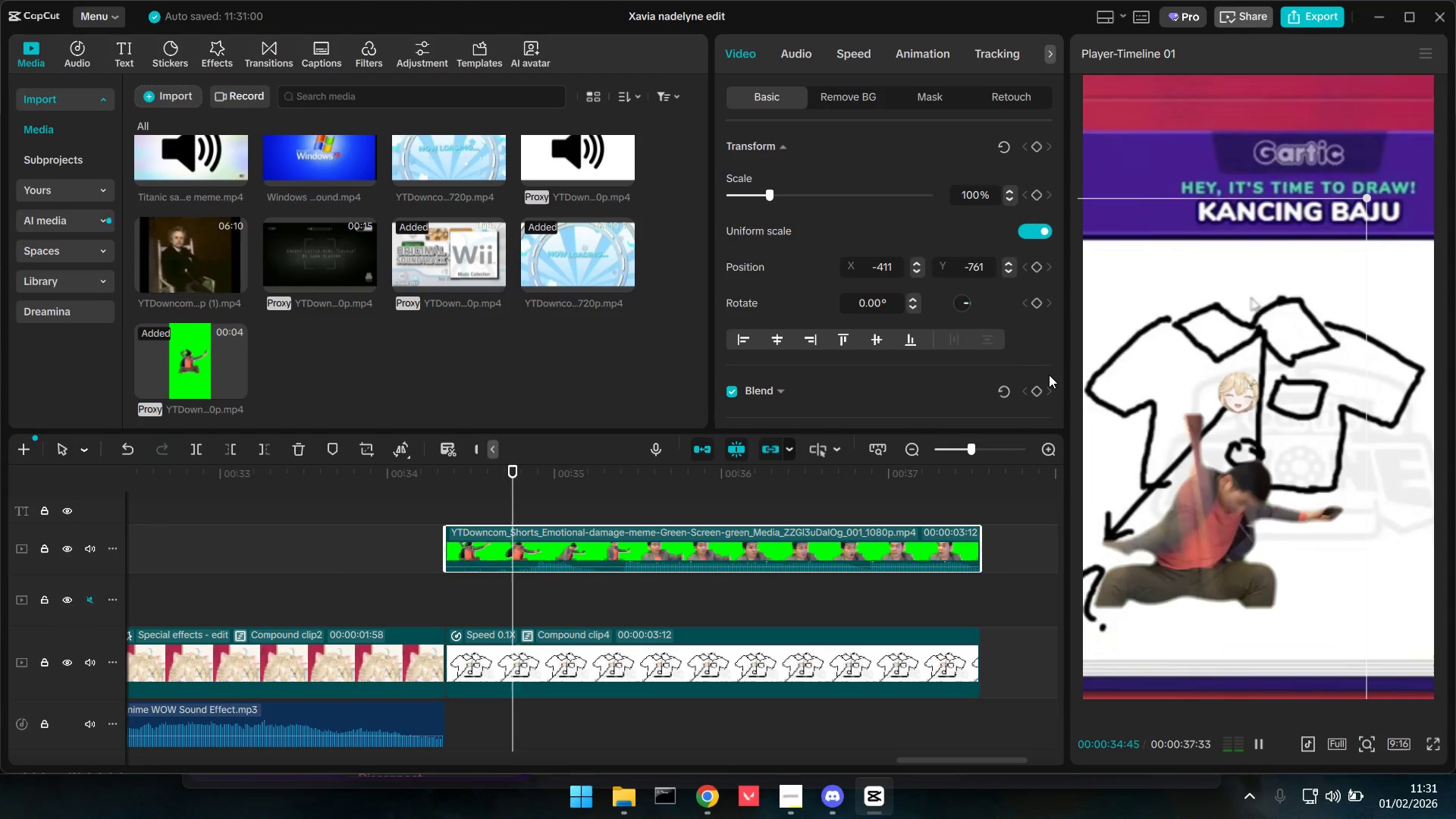 
key(Space)
 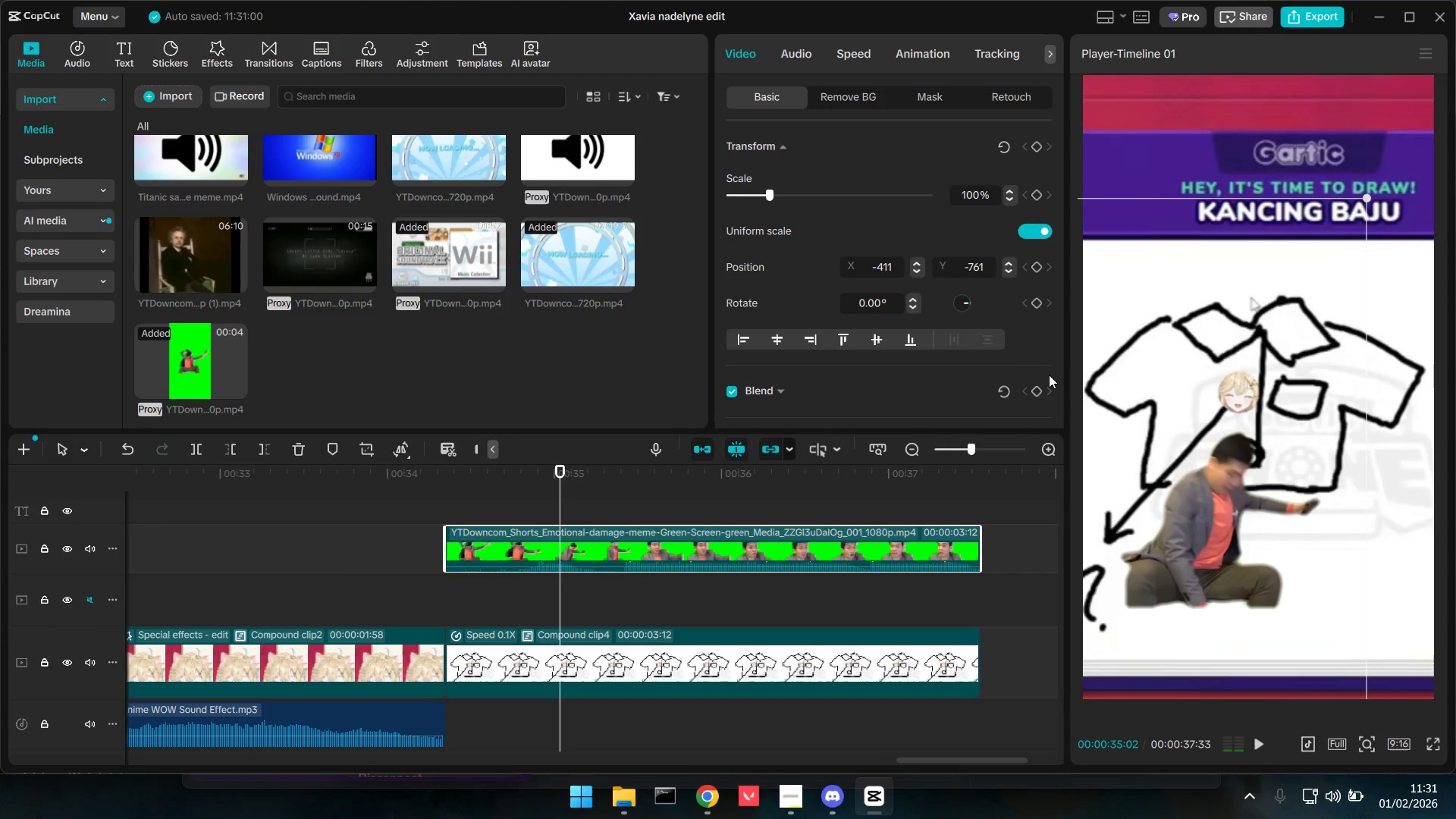 
key(Space)
 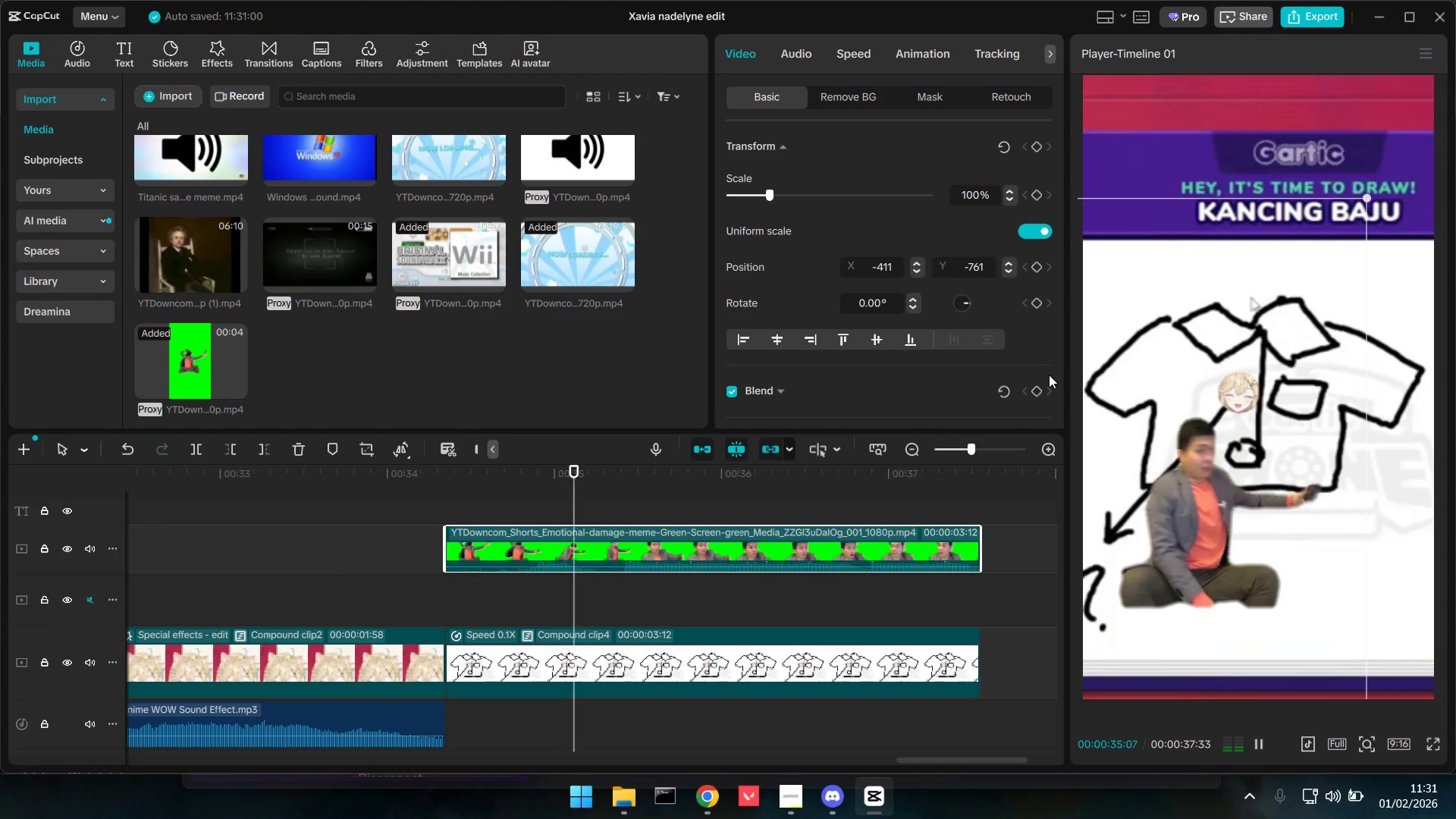 
key(Space)
 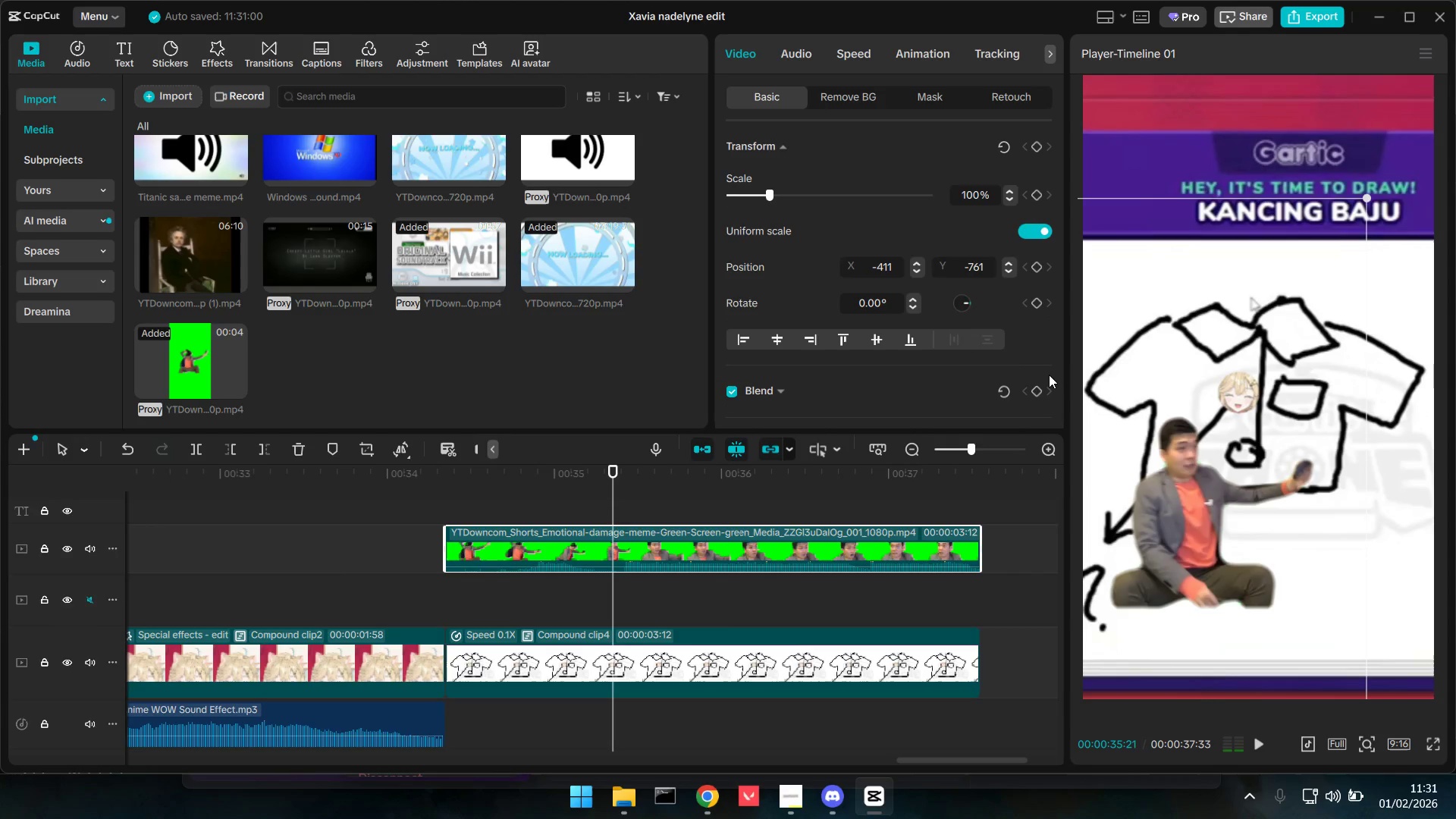 
key(Space)
 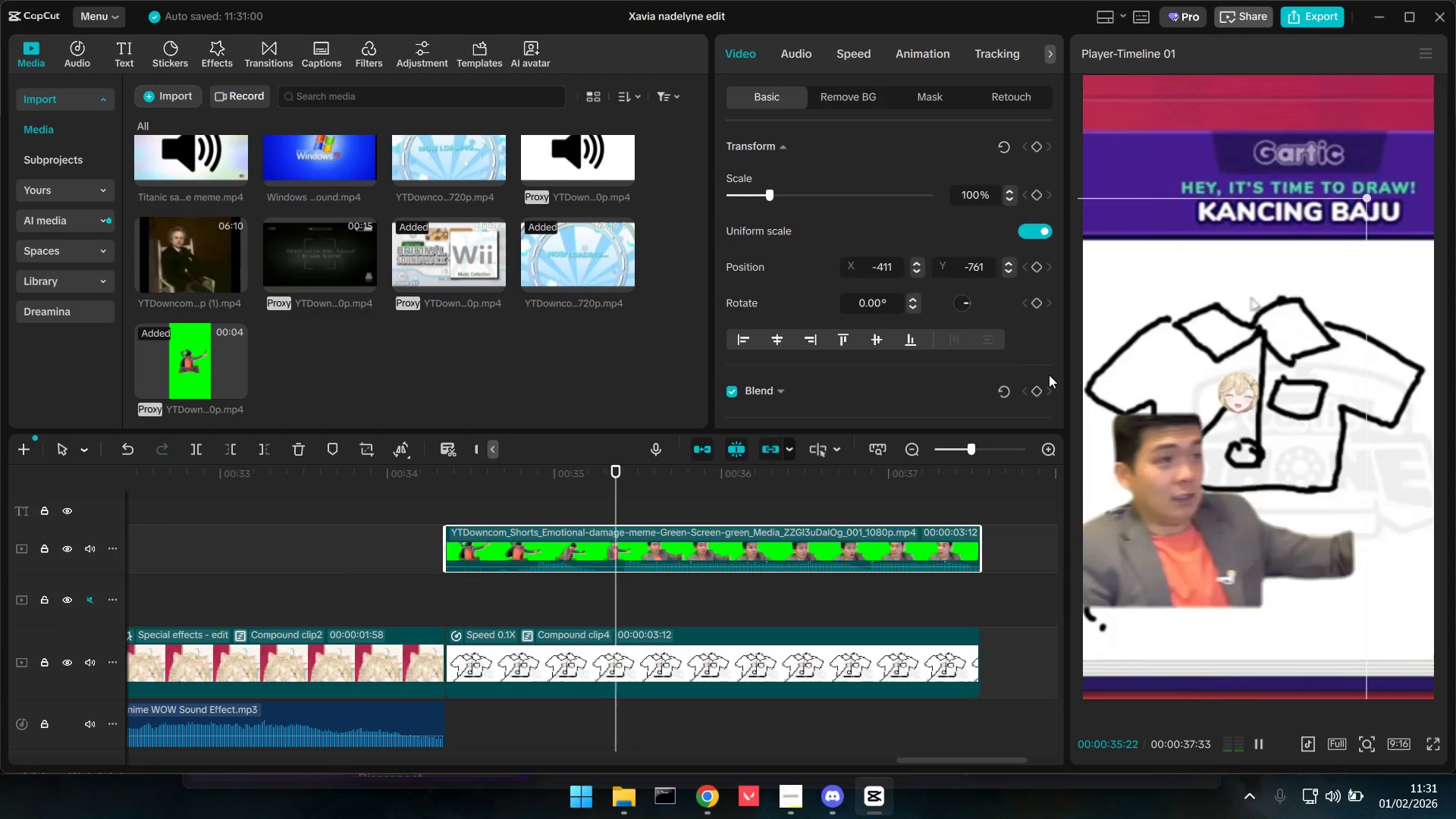 
key(Space)
 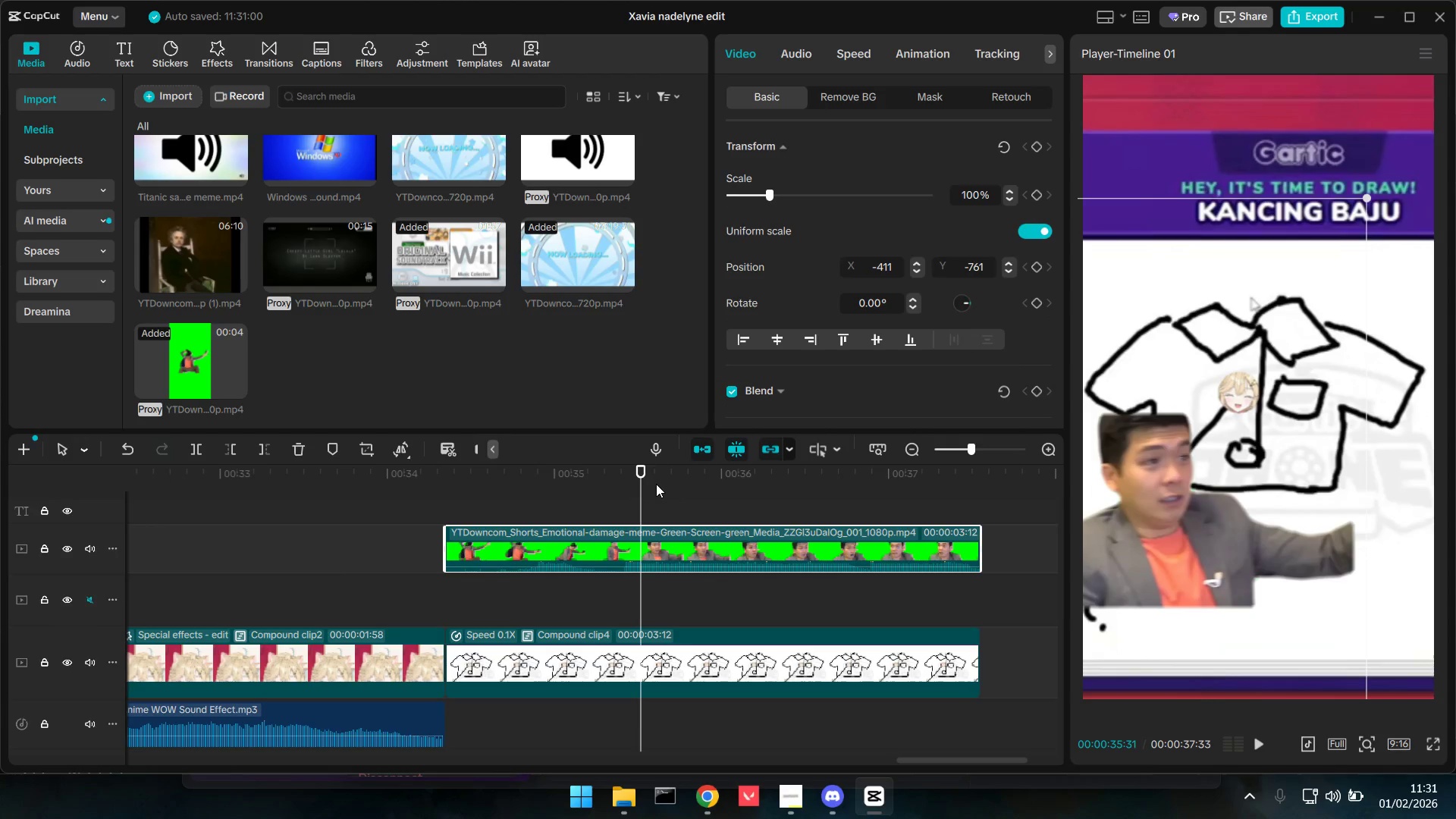 
left_click_drag(start_coordinate=[640, 491], to_coordinate=[615, 491])
 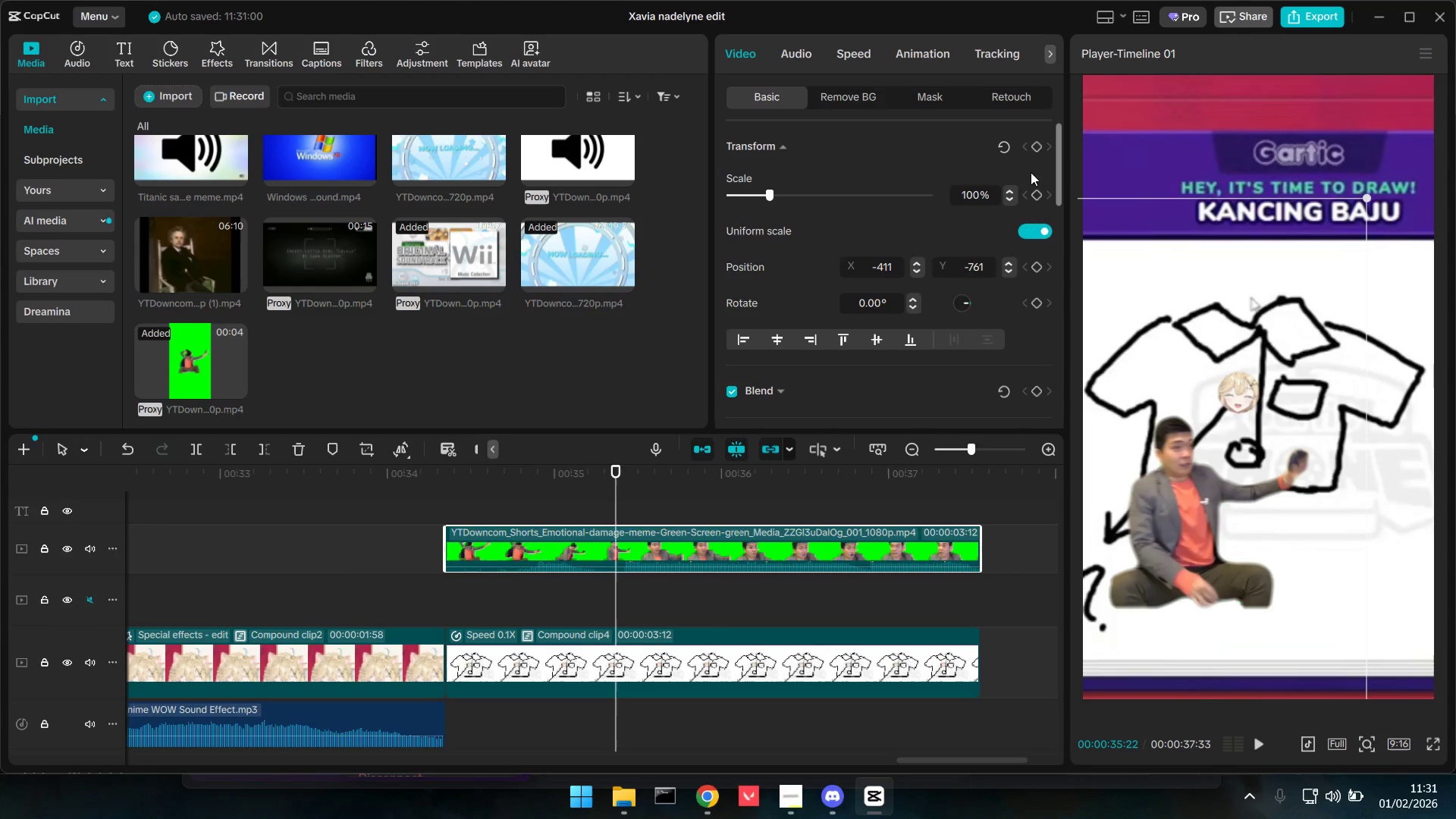 
left_click([1034, 150])
 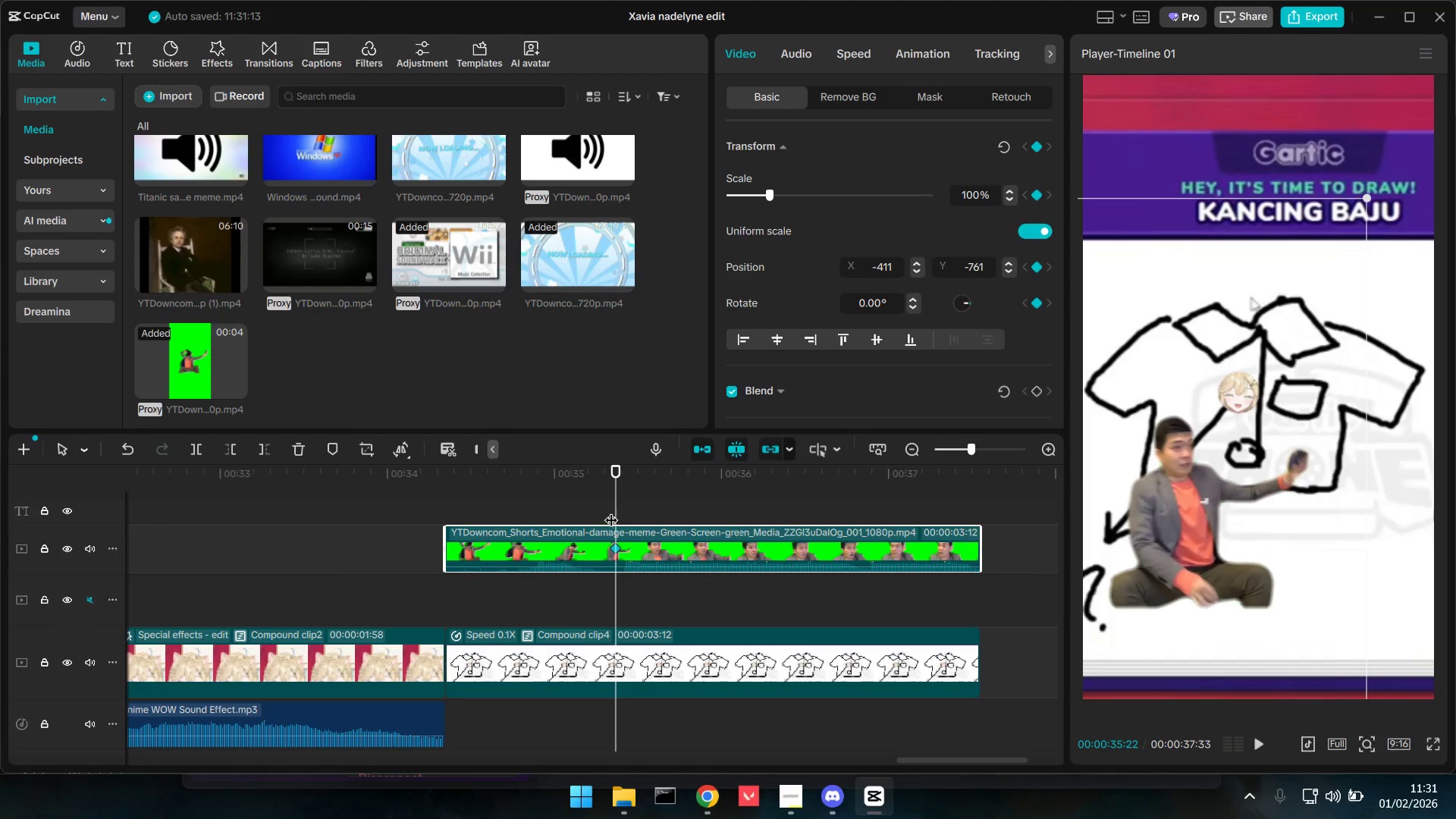 
left_click_drag(start_coordinate=[618, 507], to_coordinate=[624, 507])
 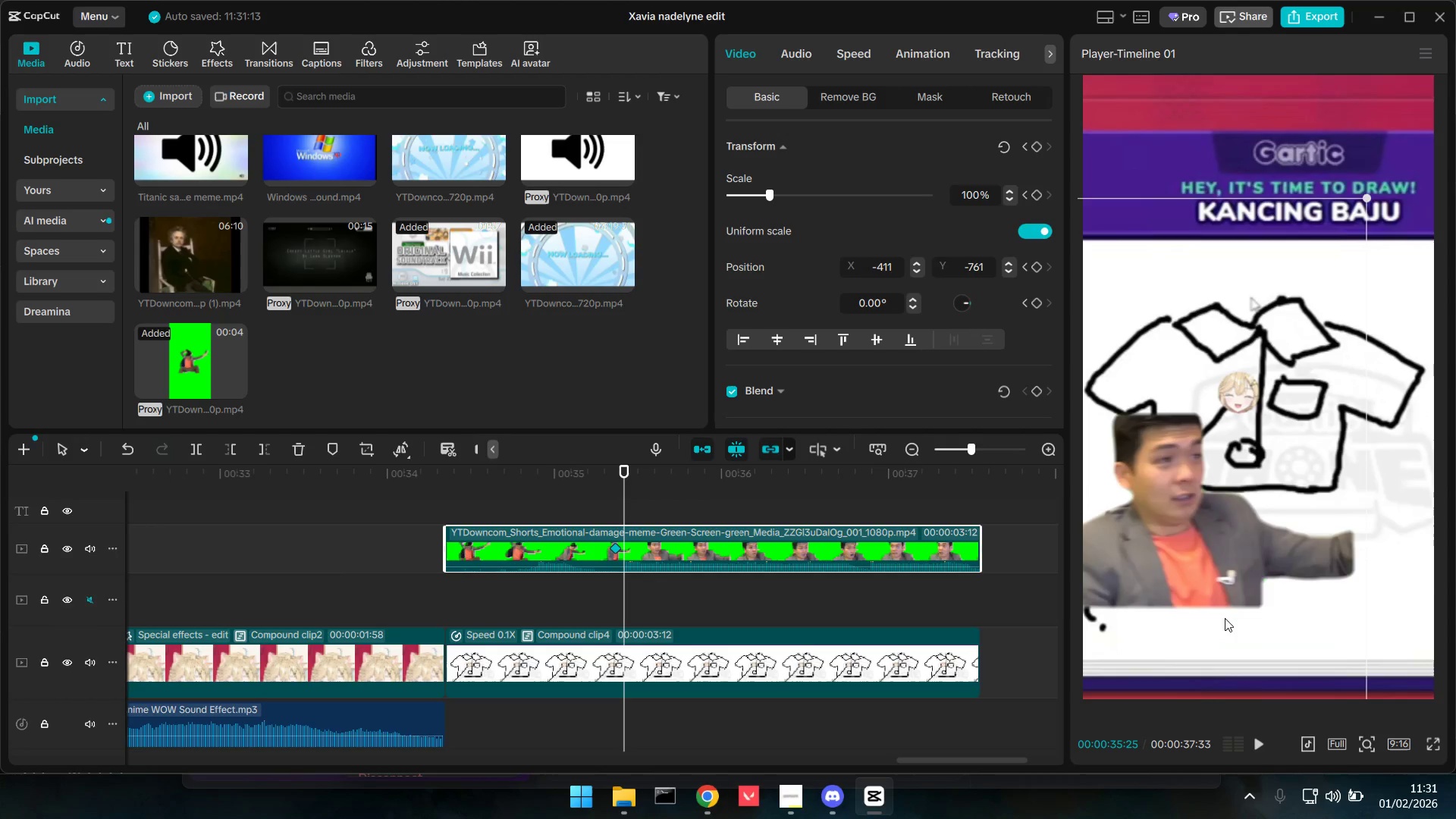 
left_click_drag(start_coordinate=[1228, 613], to_coordinate=[1202, 534])
 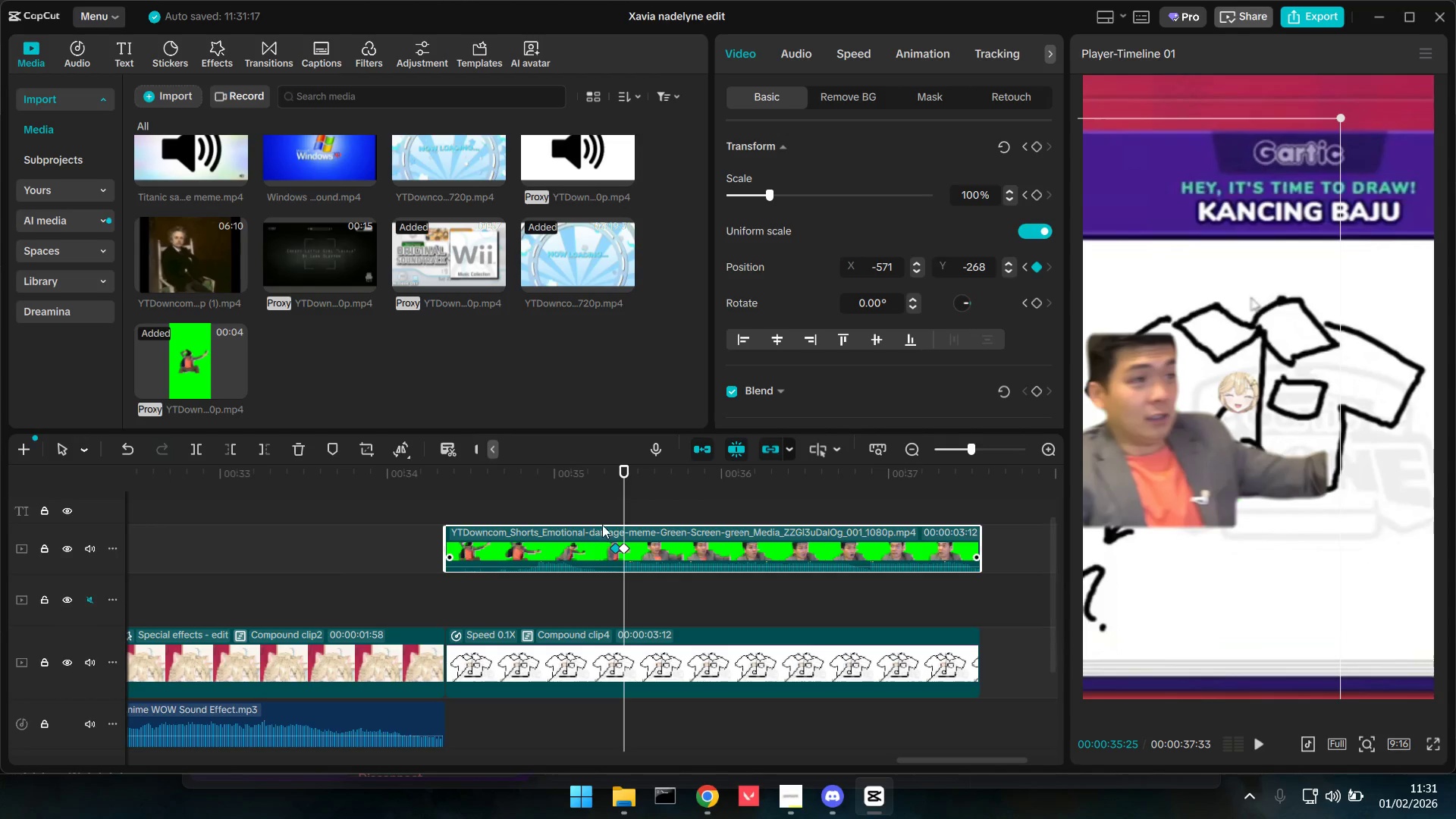 
left_click_drag(start_coordinate=[532, 510], to_coordinate=[536, 513])
 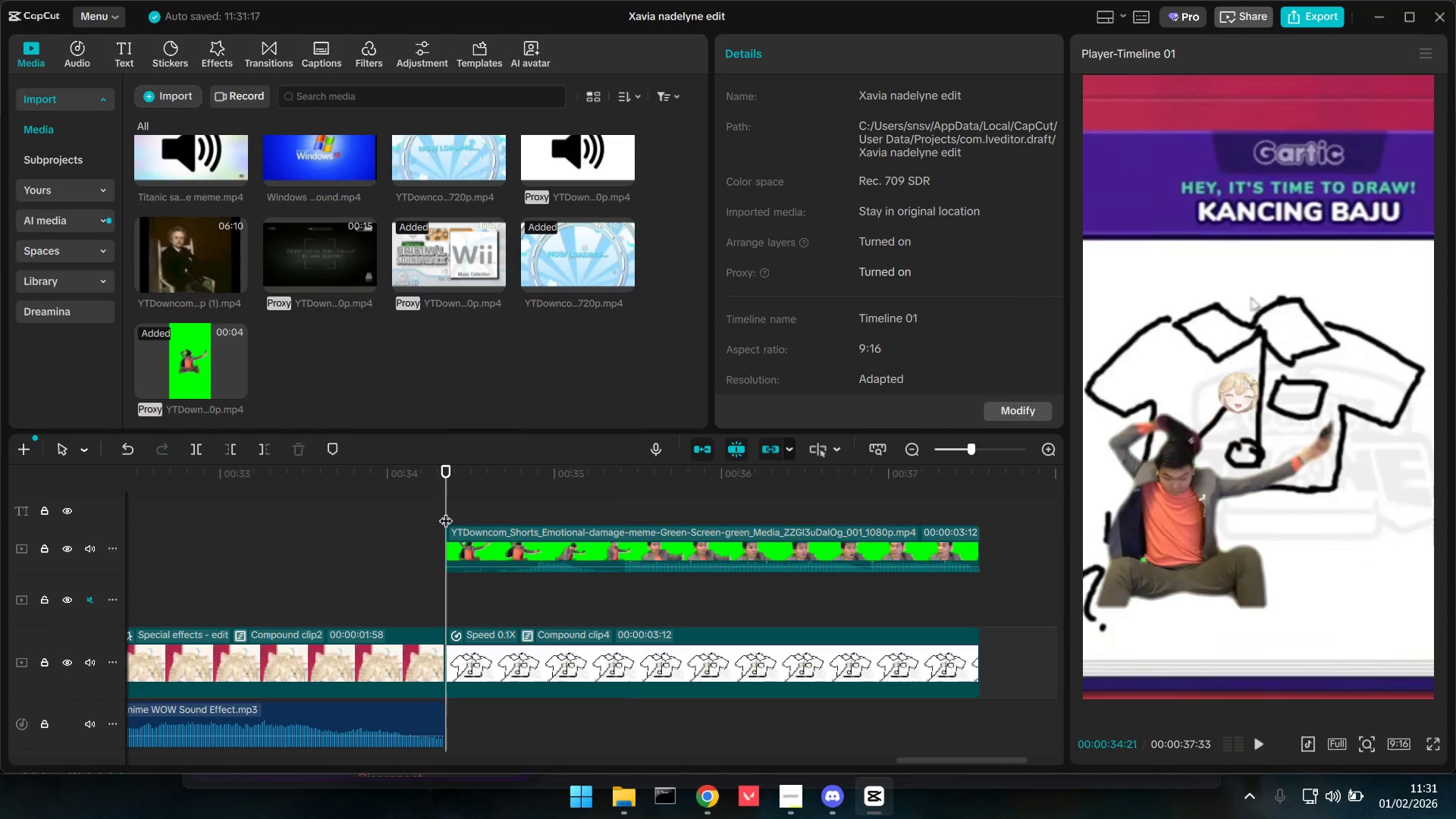 
key(Space)
 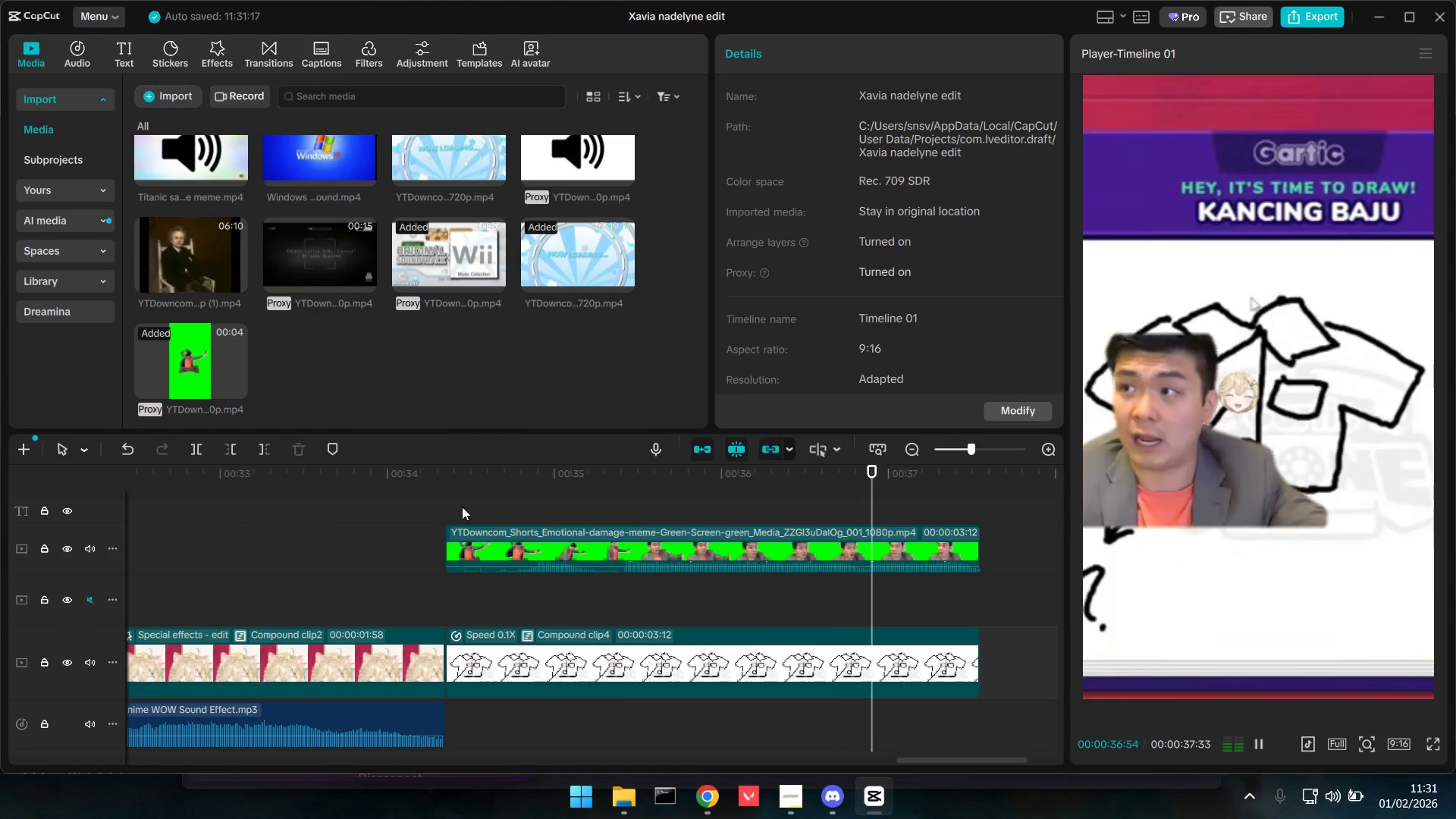 
key(Space)
 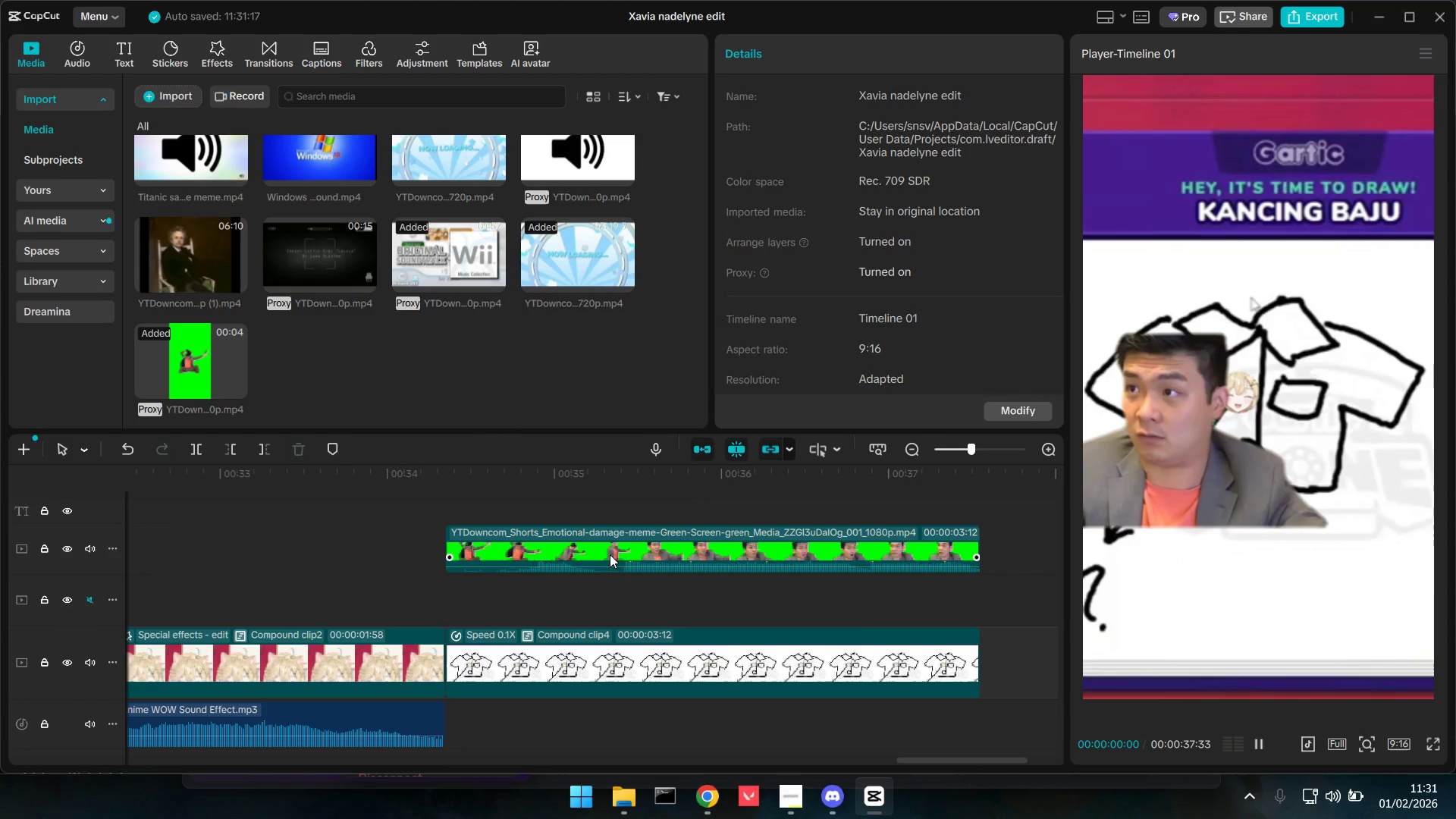 
key(Space)
 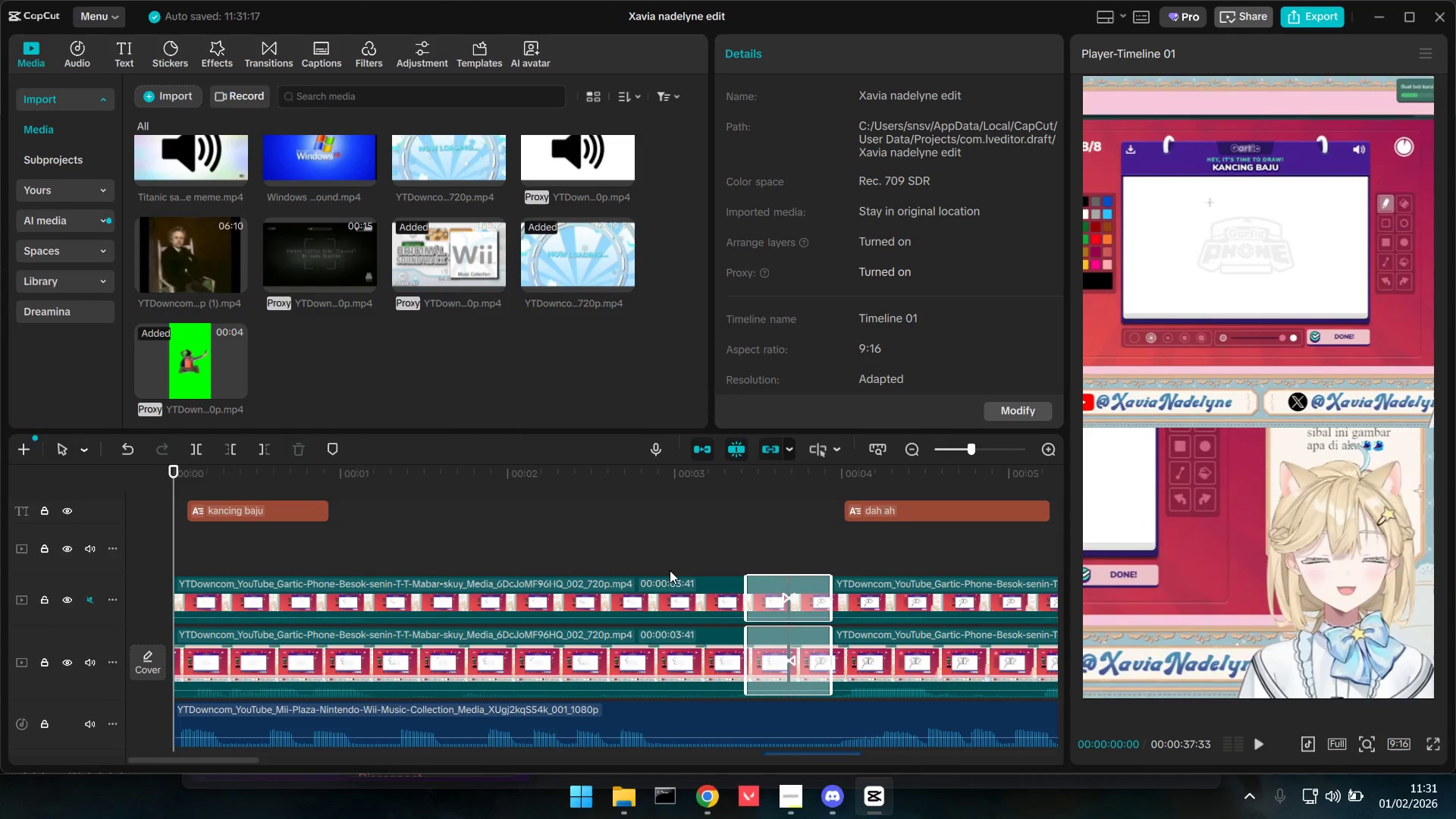 
key(Space)
 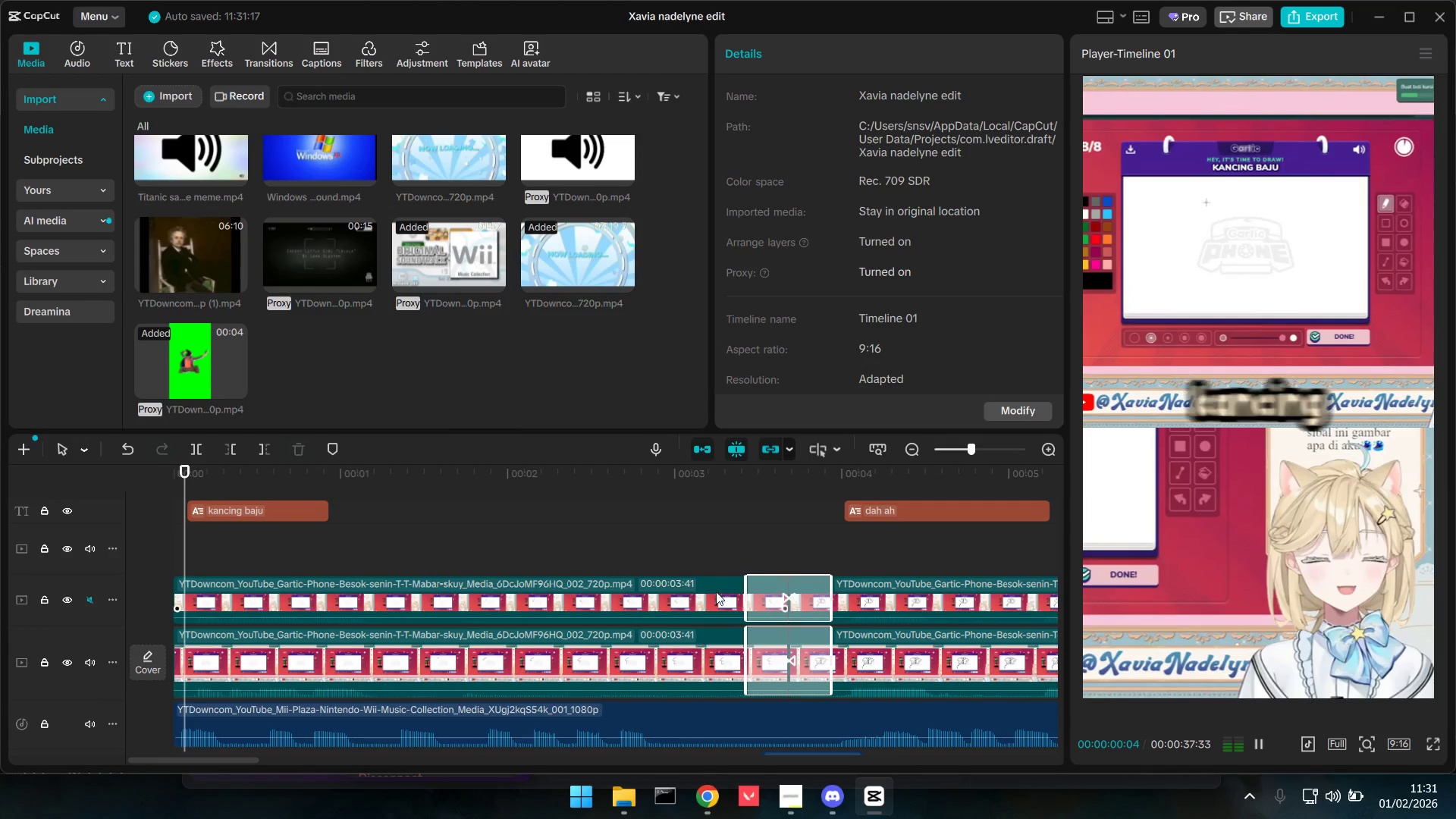 
key(Space)
 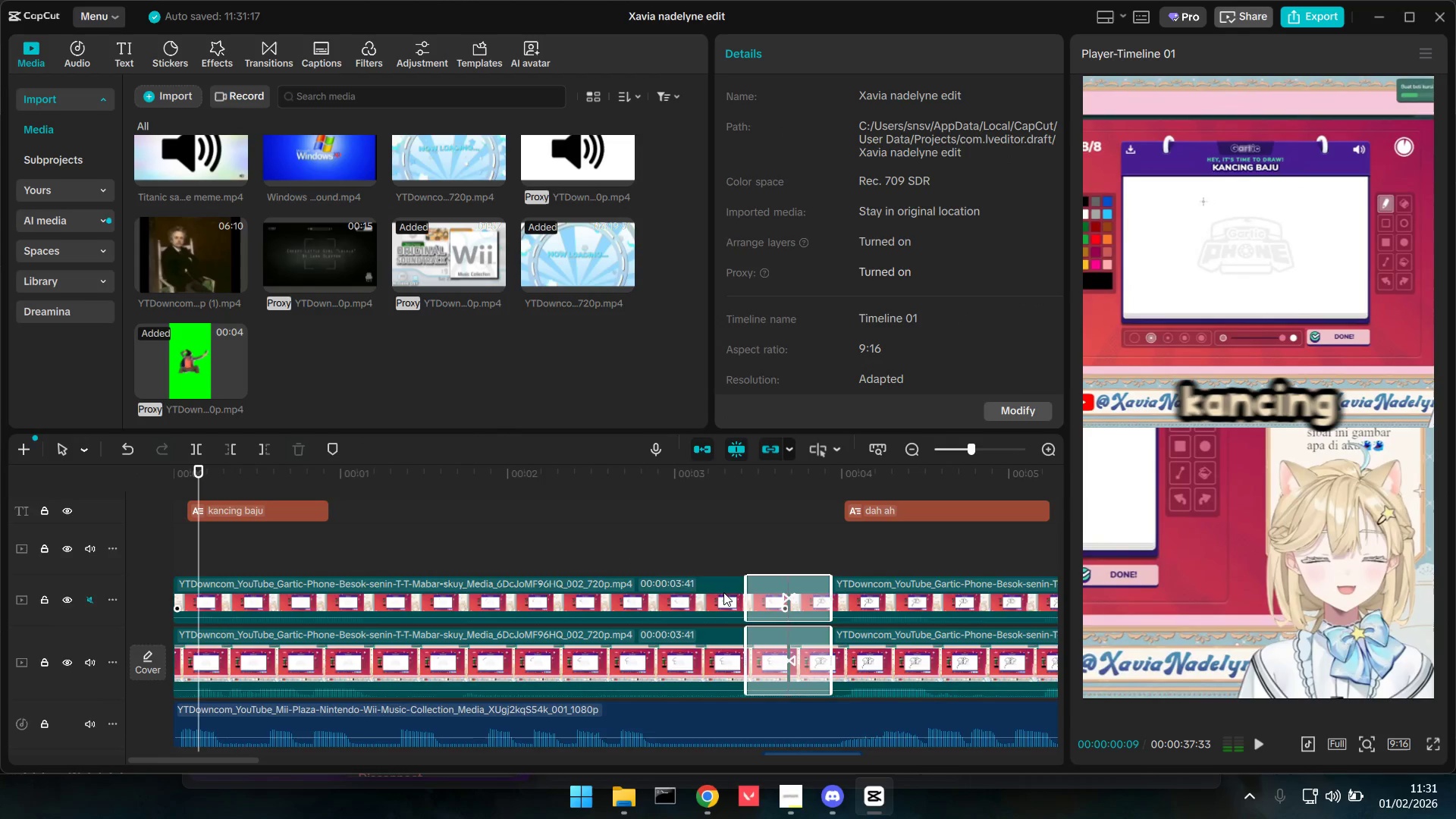 
hold_key(key=ControlLeft, duration=1.5)
hold_key(key=ControlLeft, duration=0.78)
scroll: coordinate [756, 594], scroll_direction: down, amount: 36.0
 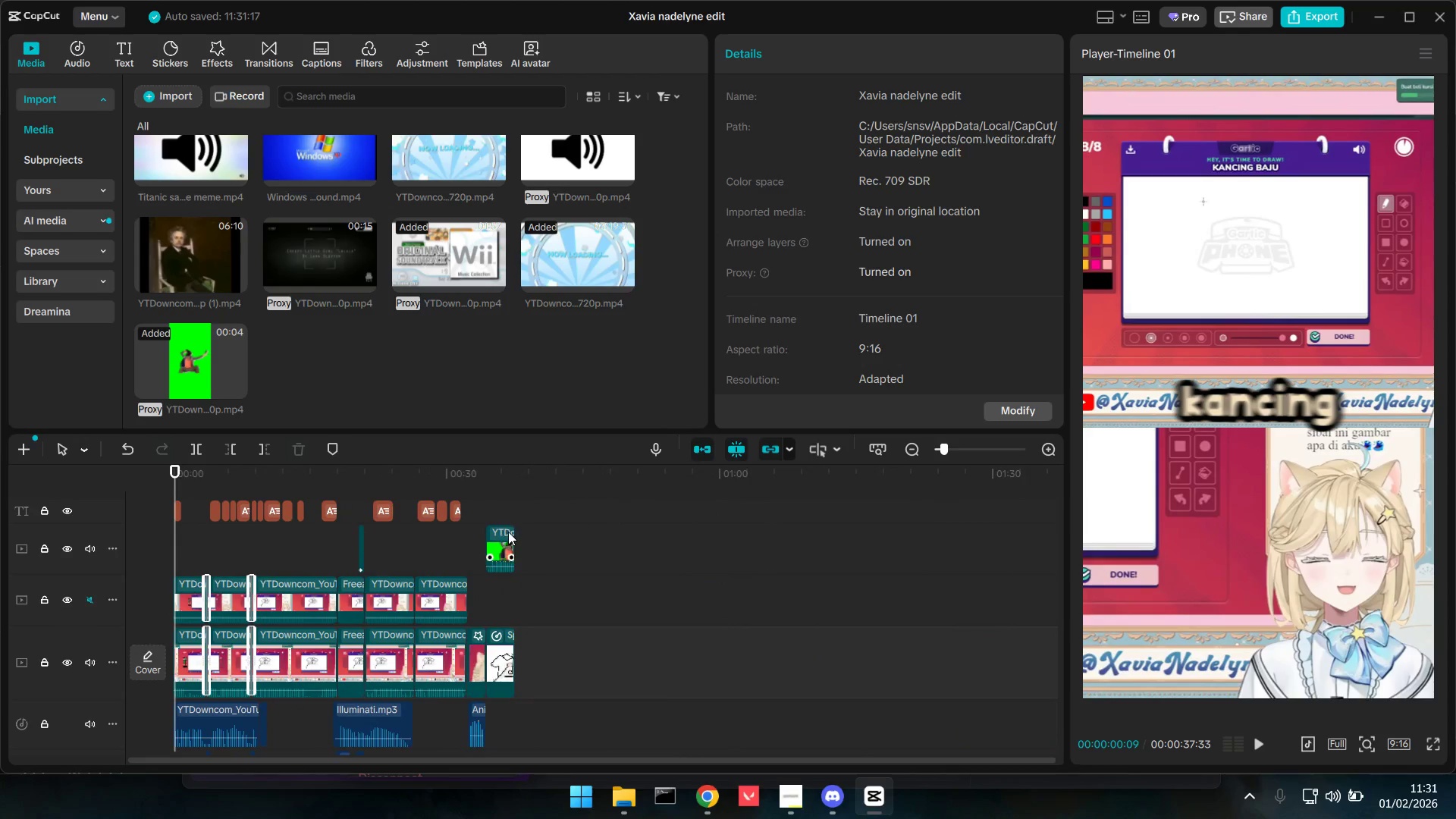 
left_click([508, 532])
 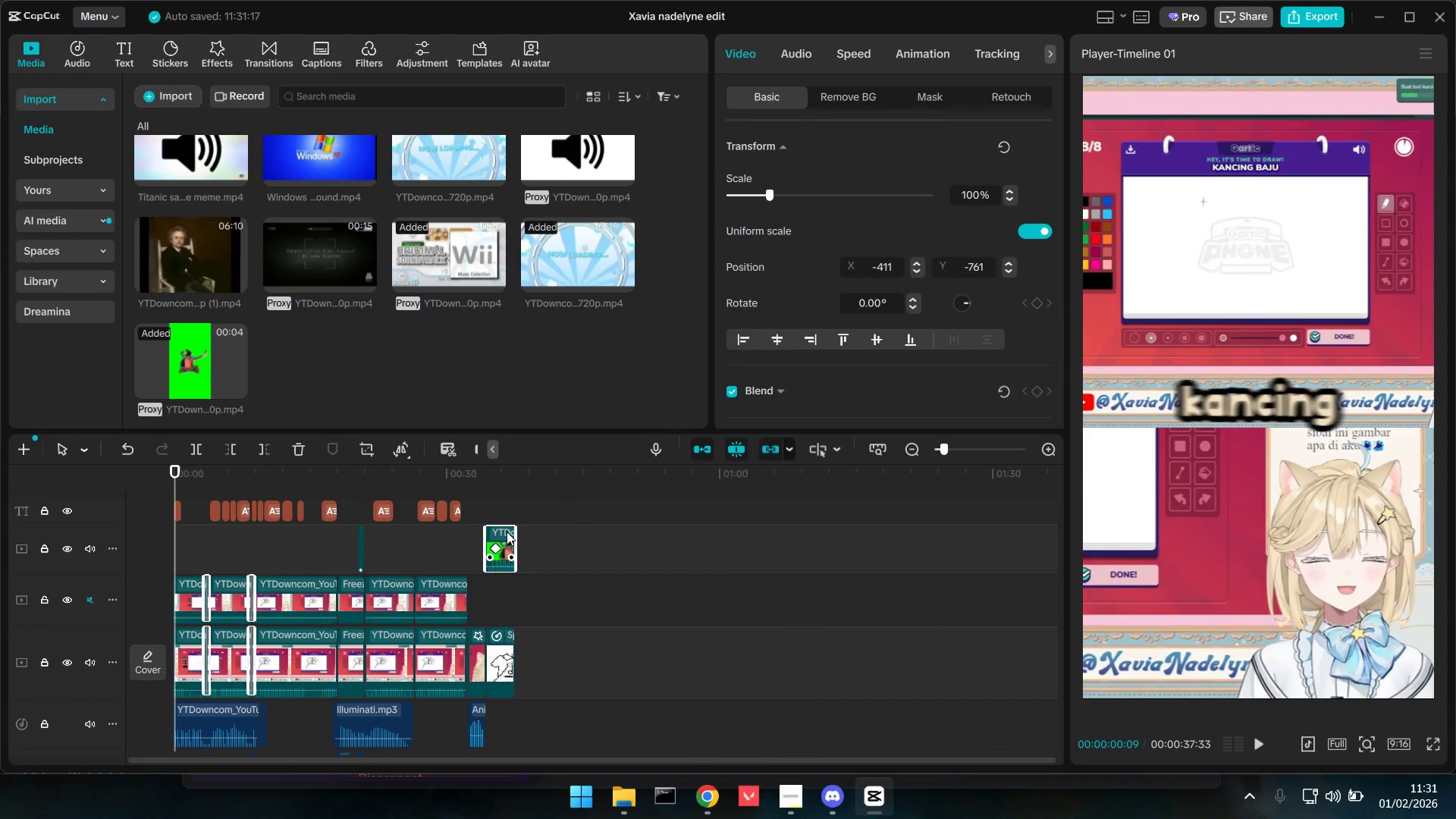 
key(Backspace)
 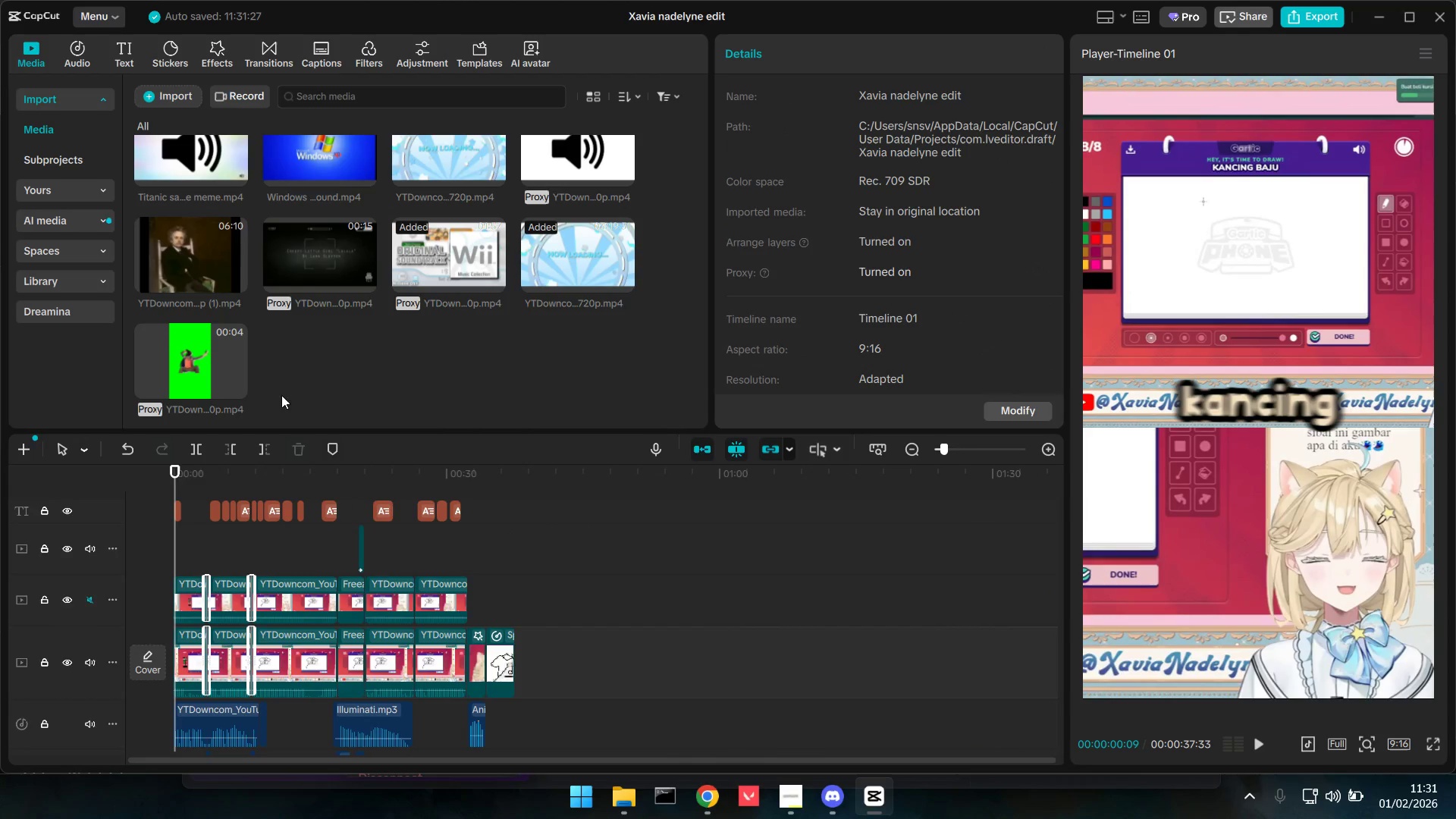 
left_click_drag(start_coordinate=[212, 348], to_coordinate=[485, 560])
 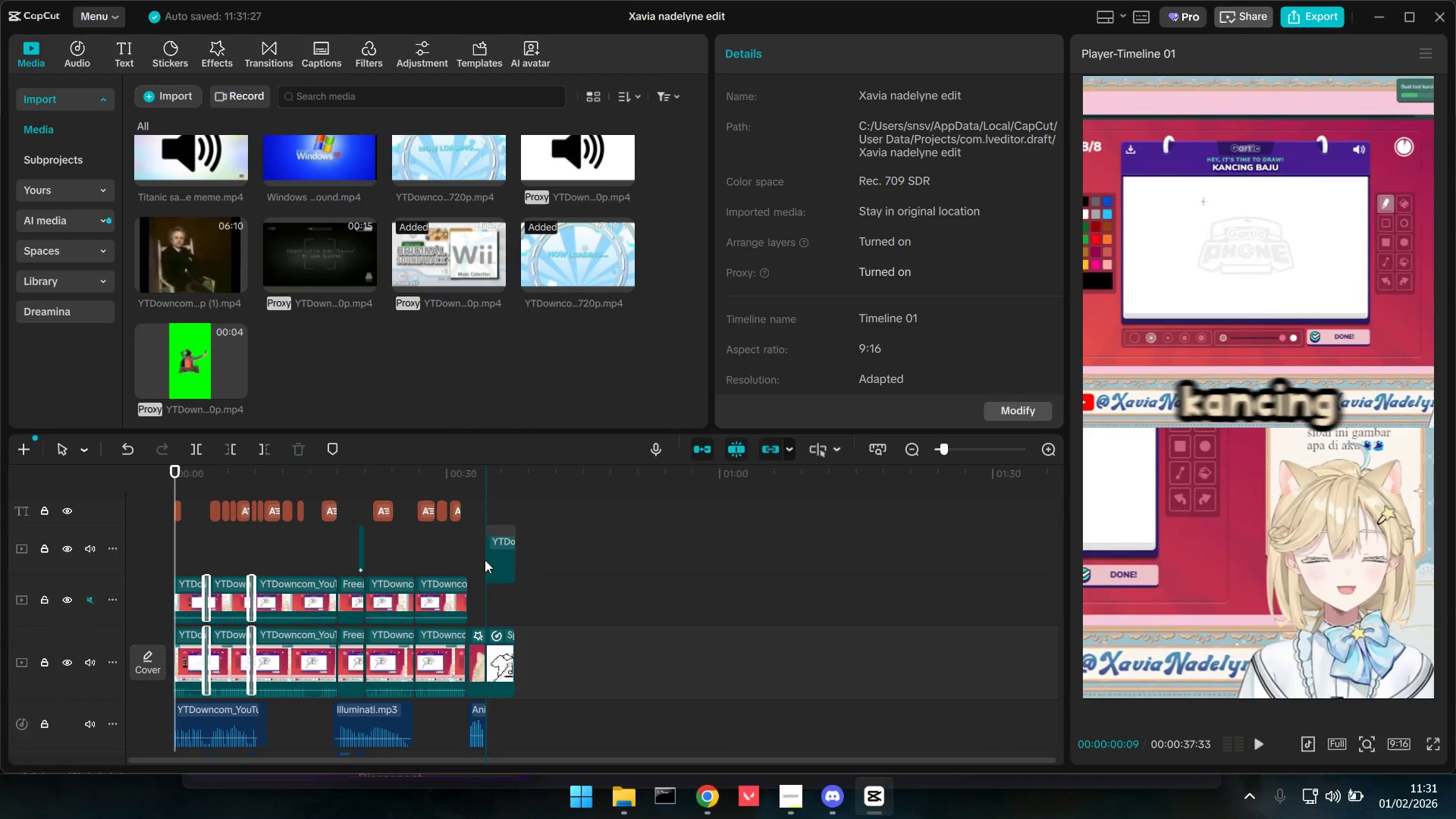 
key(Control+Z)
 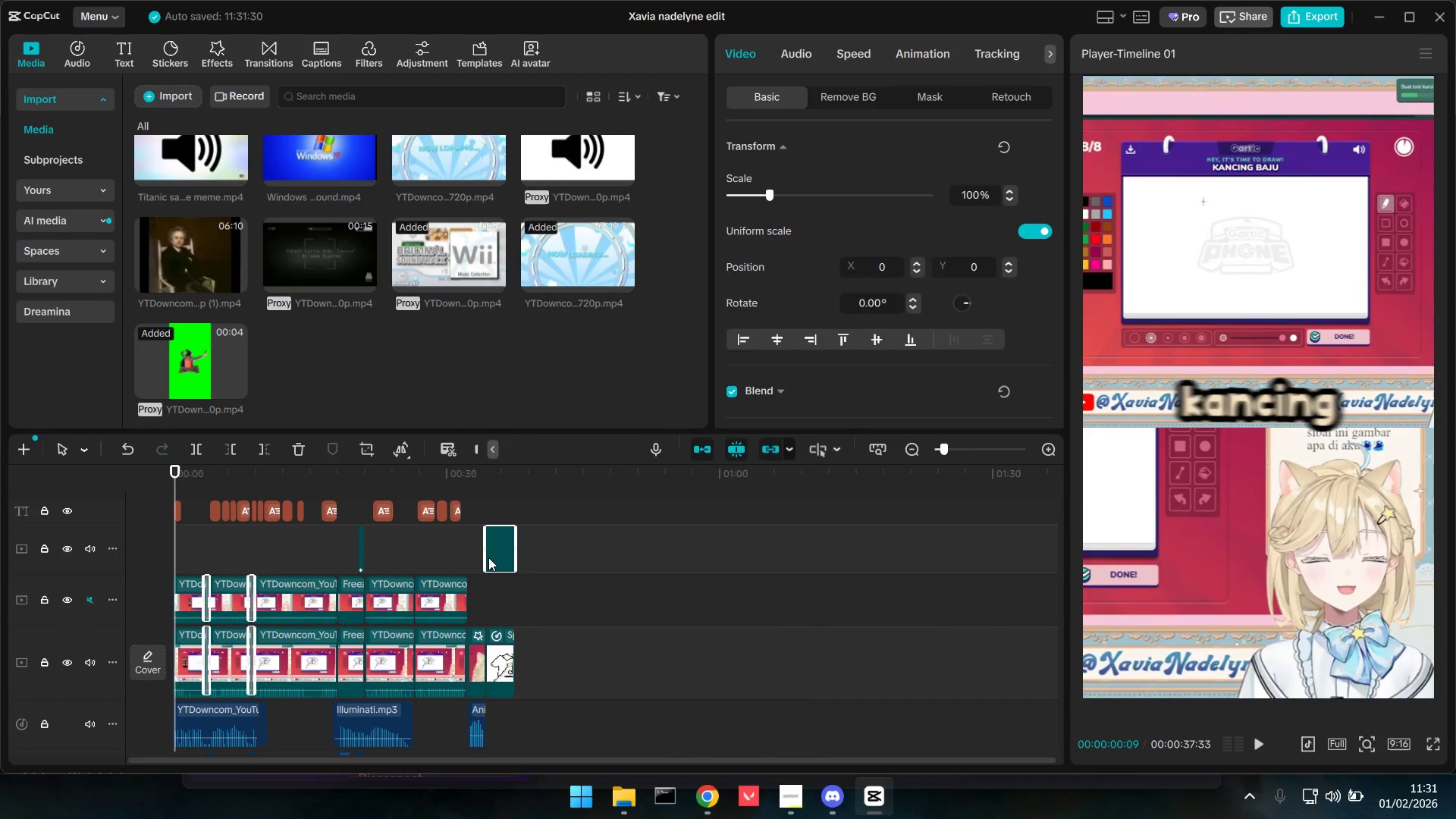 
key(Control+Z)
 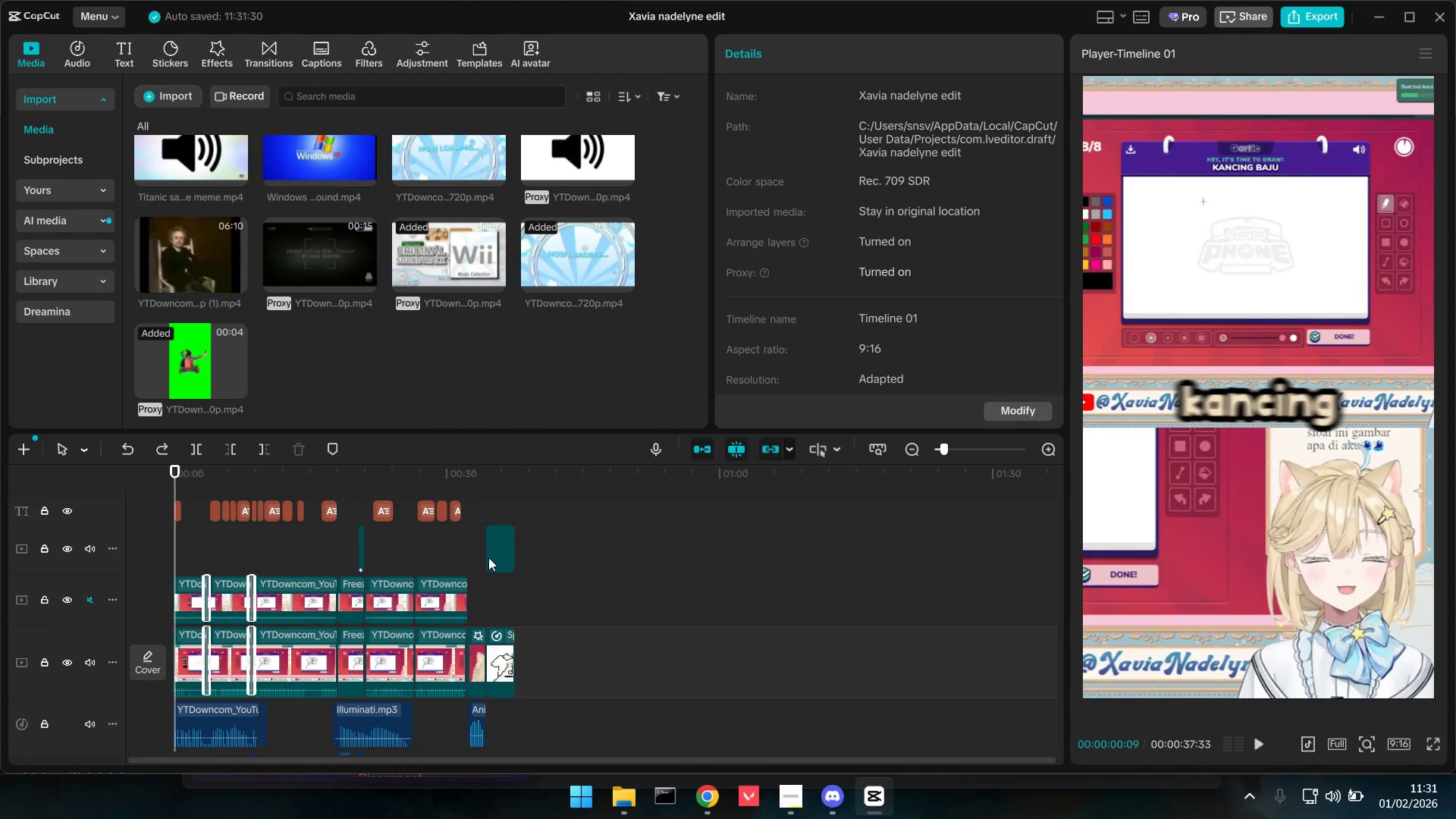 
key(Control+Z)
 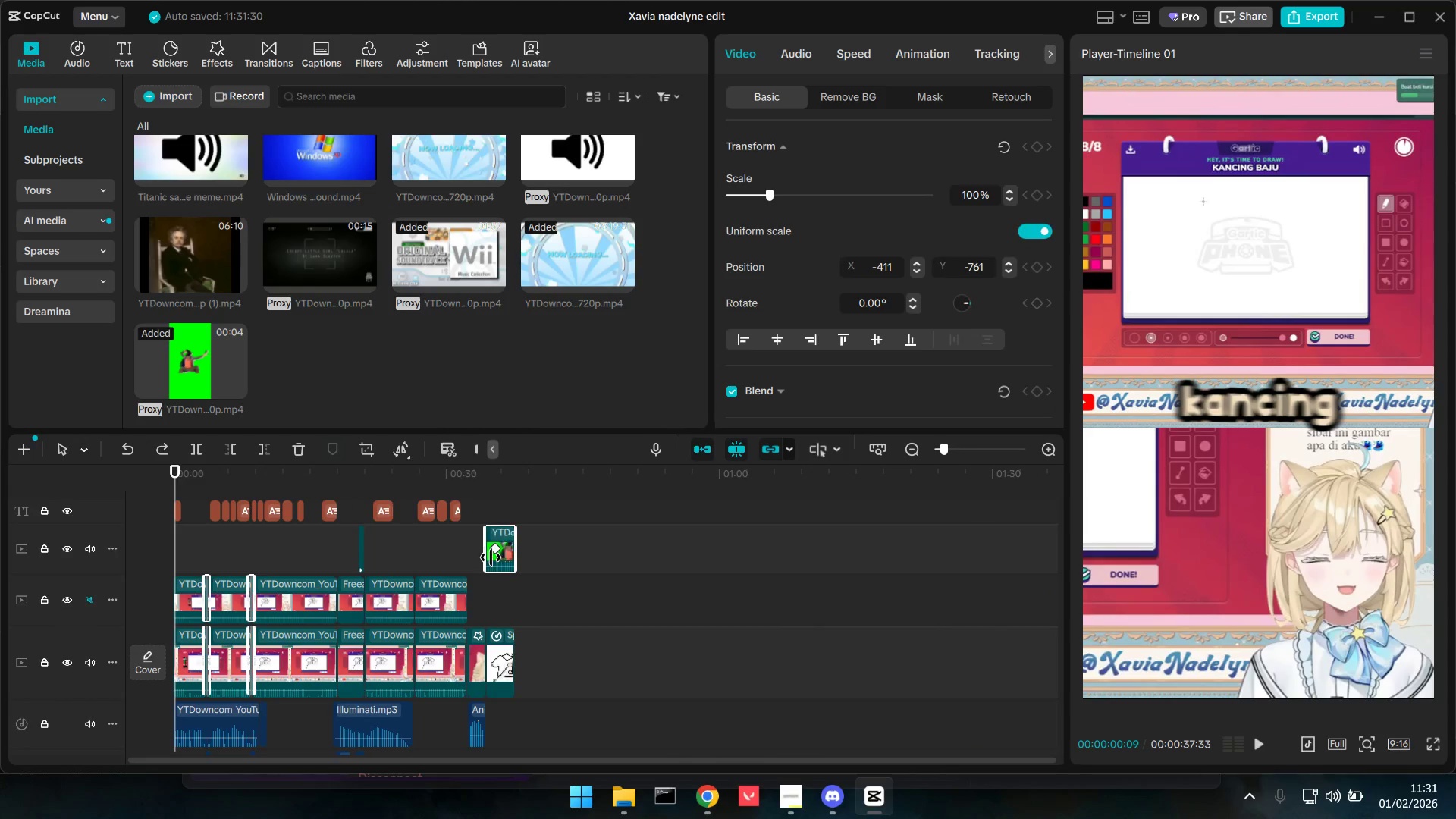 
key(Control+Z)
 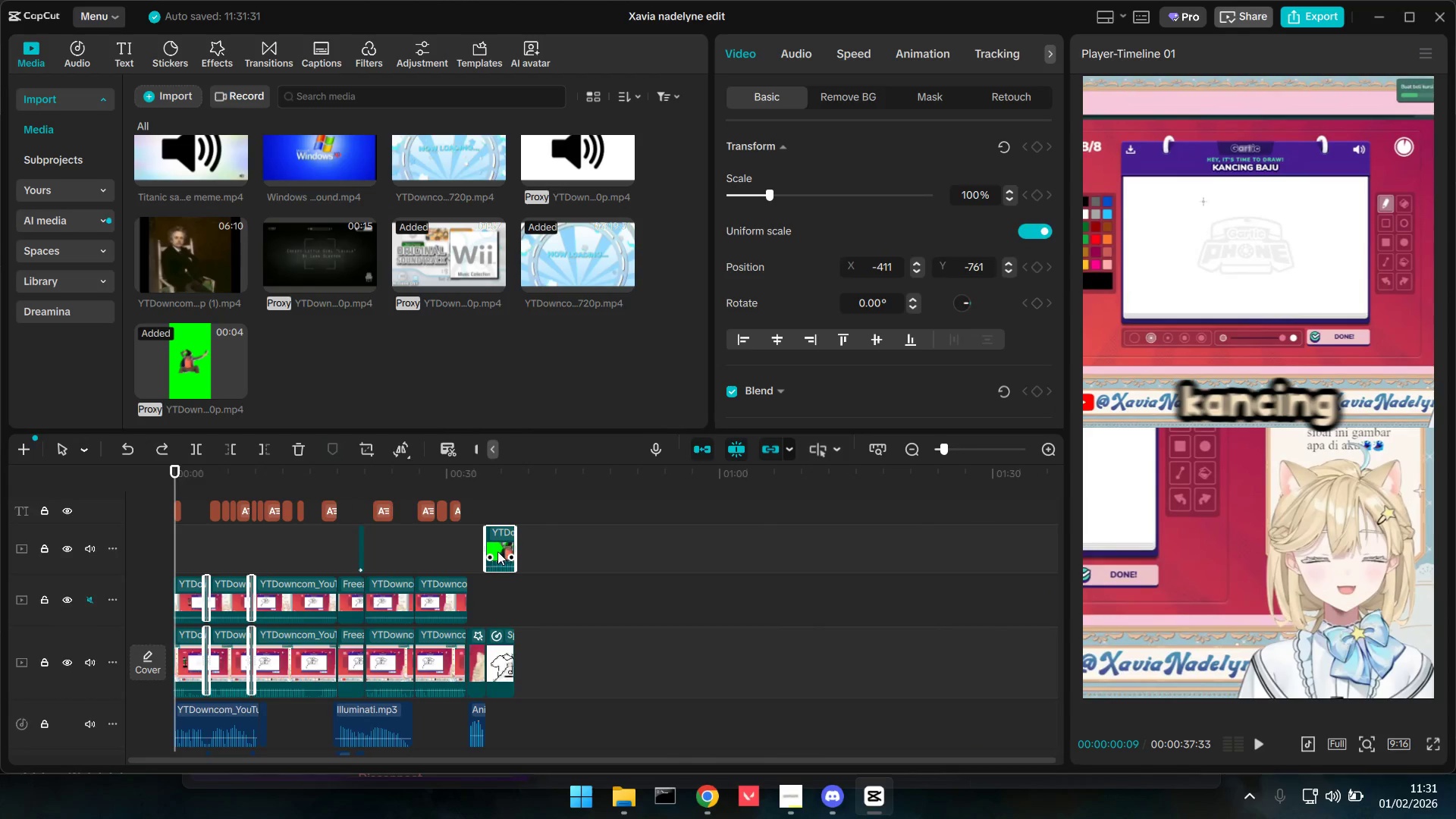 
left_click([477, 519])
 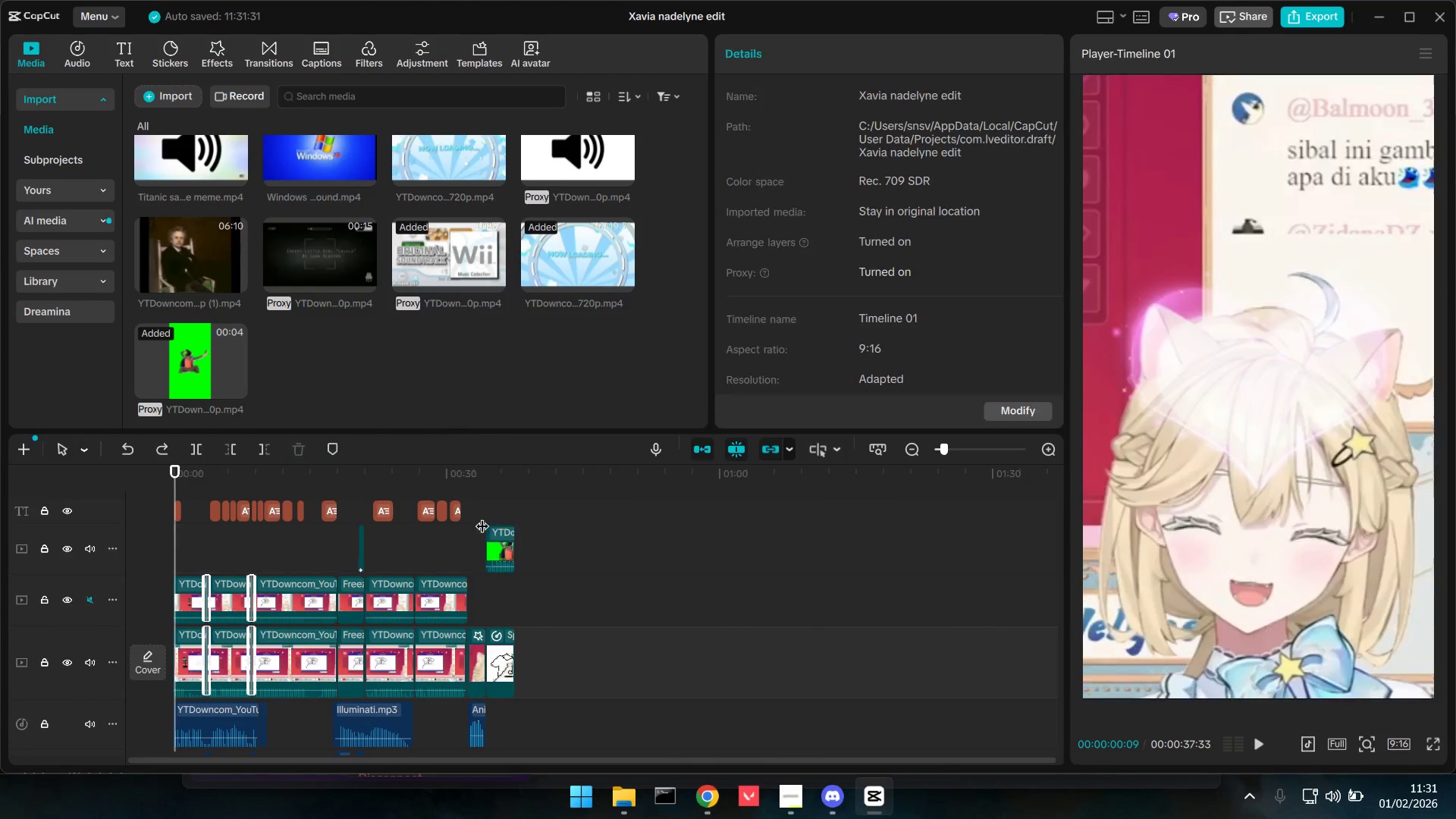 
key(Space)
 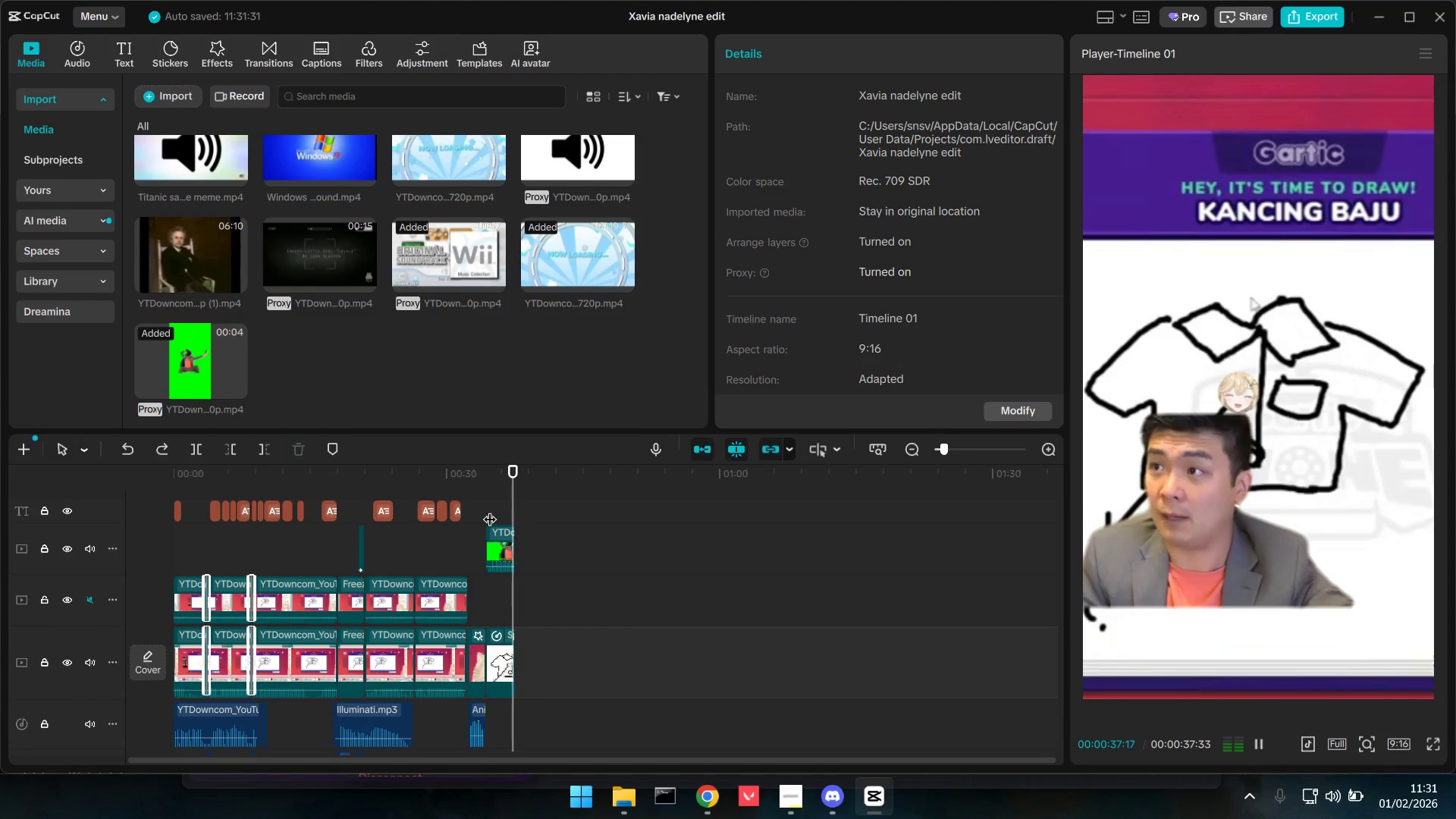 
wait(5.47)
 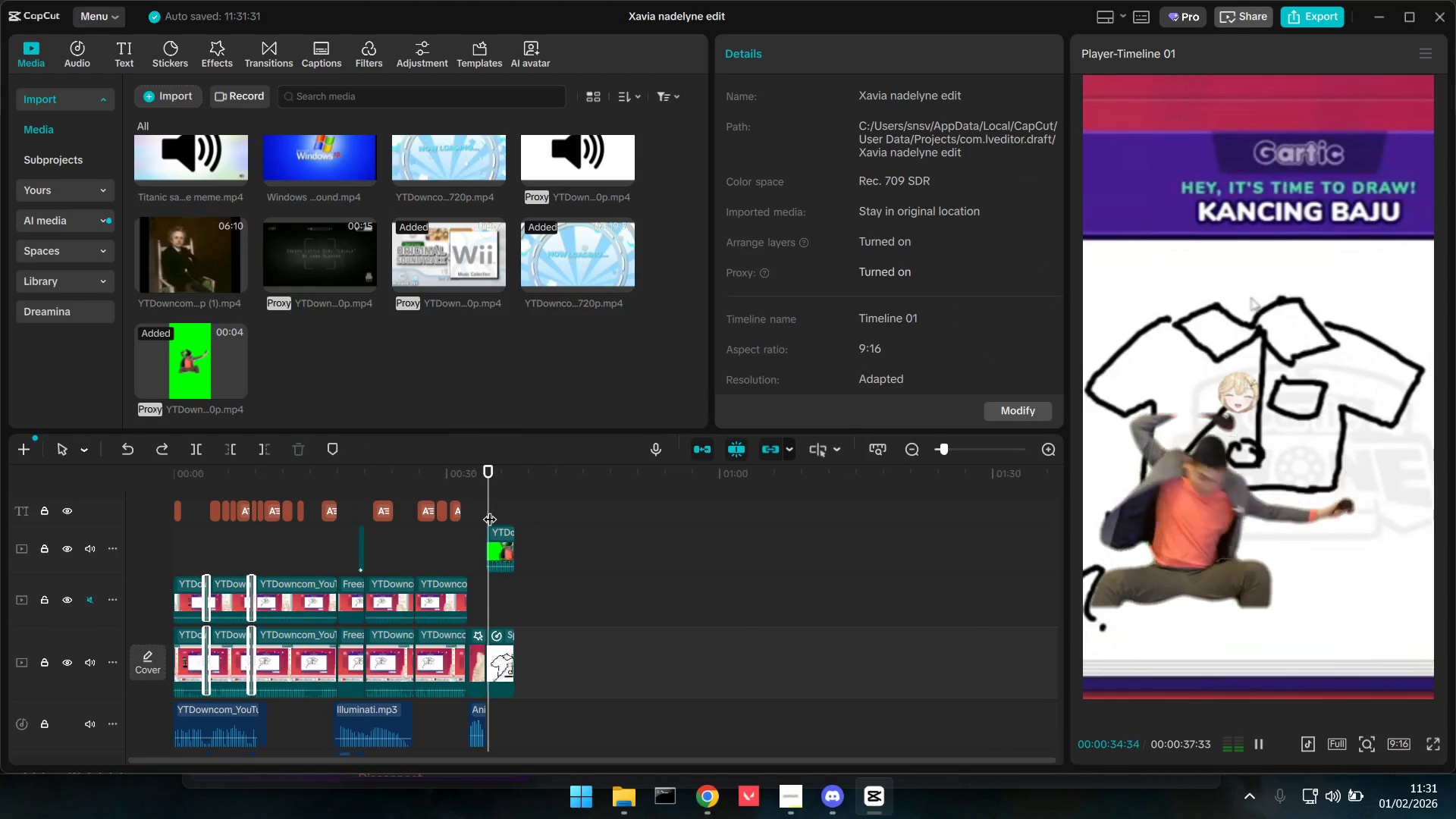 
left_click([496, 543])
 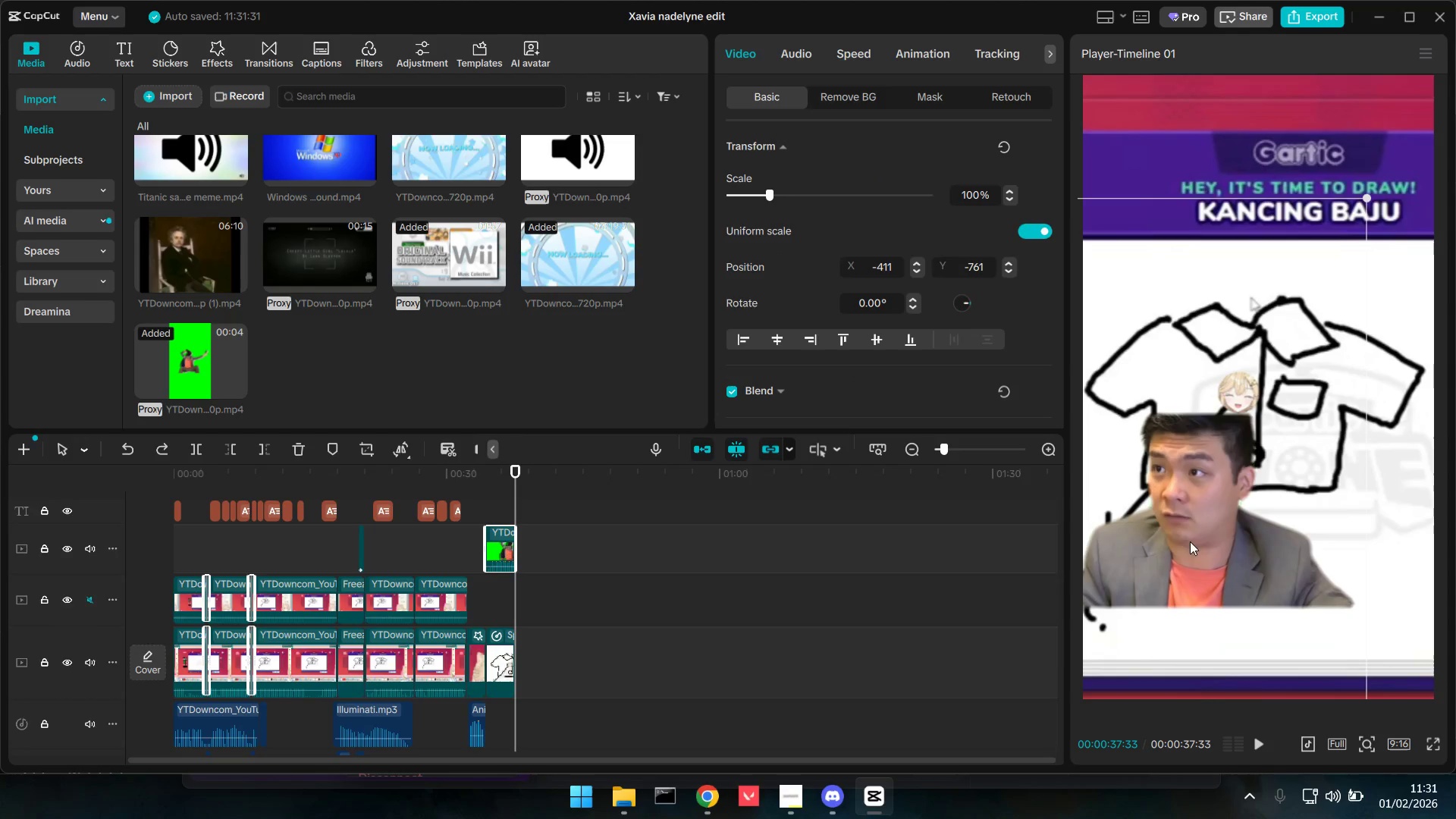 
left_click_drag(start_coordinate=[1219, 521], to_coordinate=[1214, 540])
 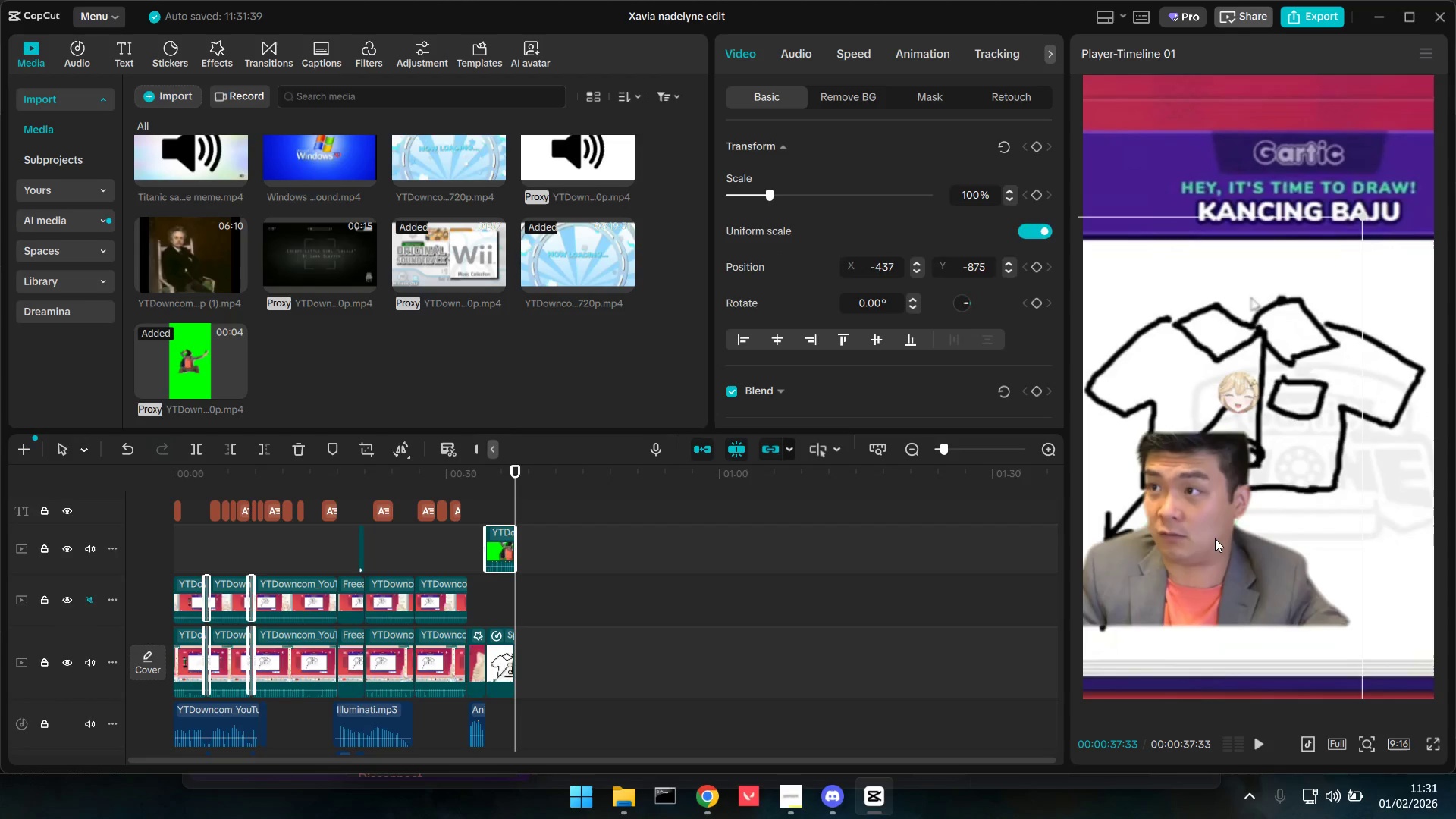 
left_click_drag(start_coordinate=[1215, 538], to_coordinate=[1267, 548])
 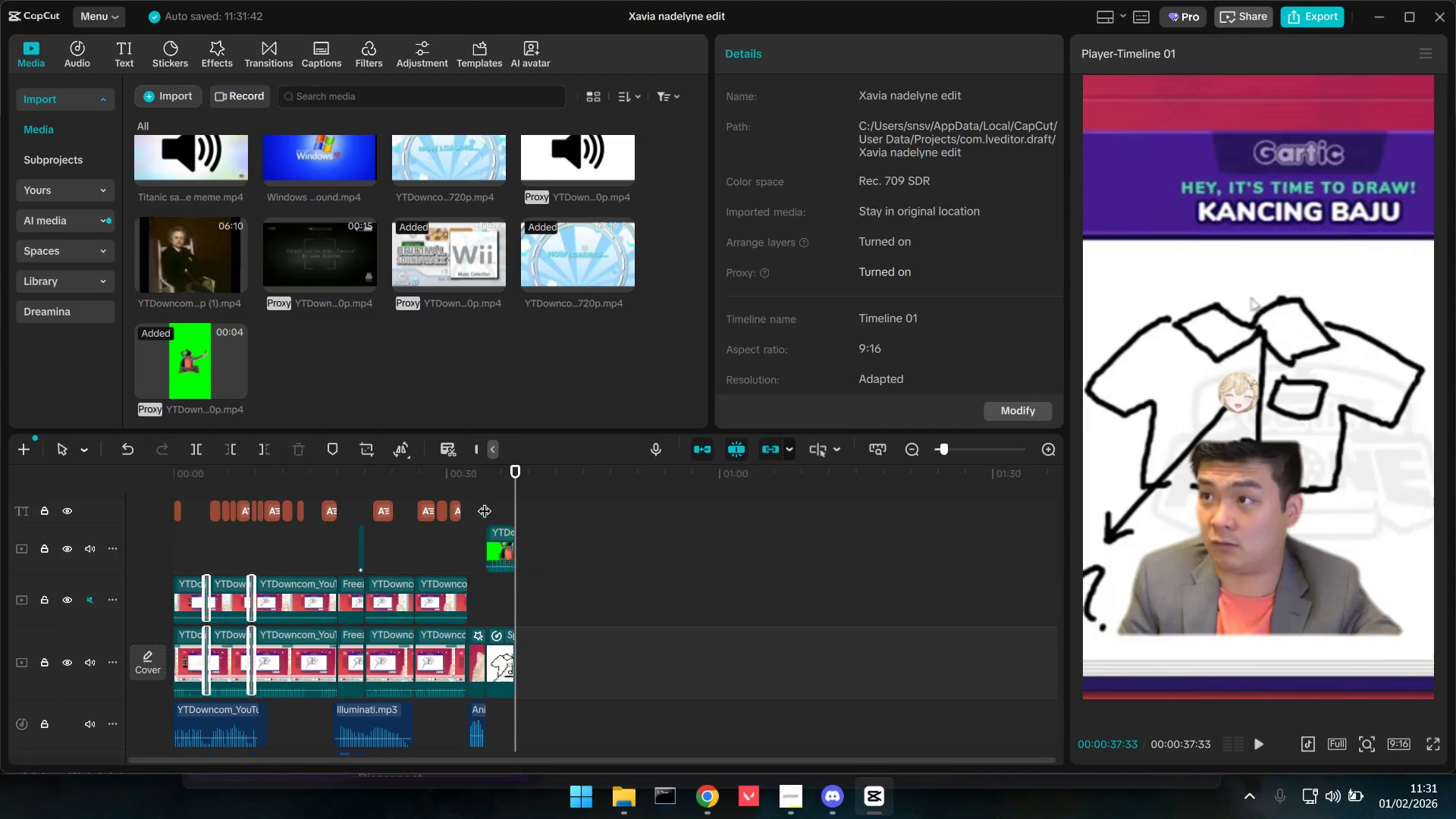 
key(Space)
 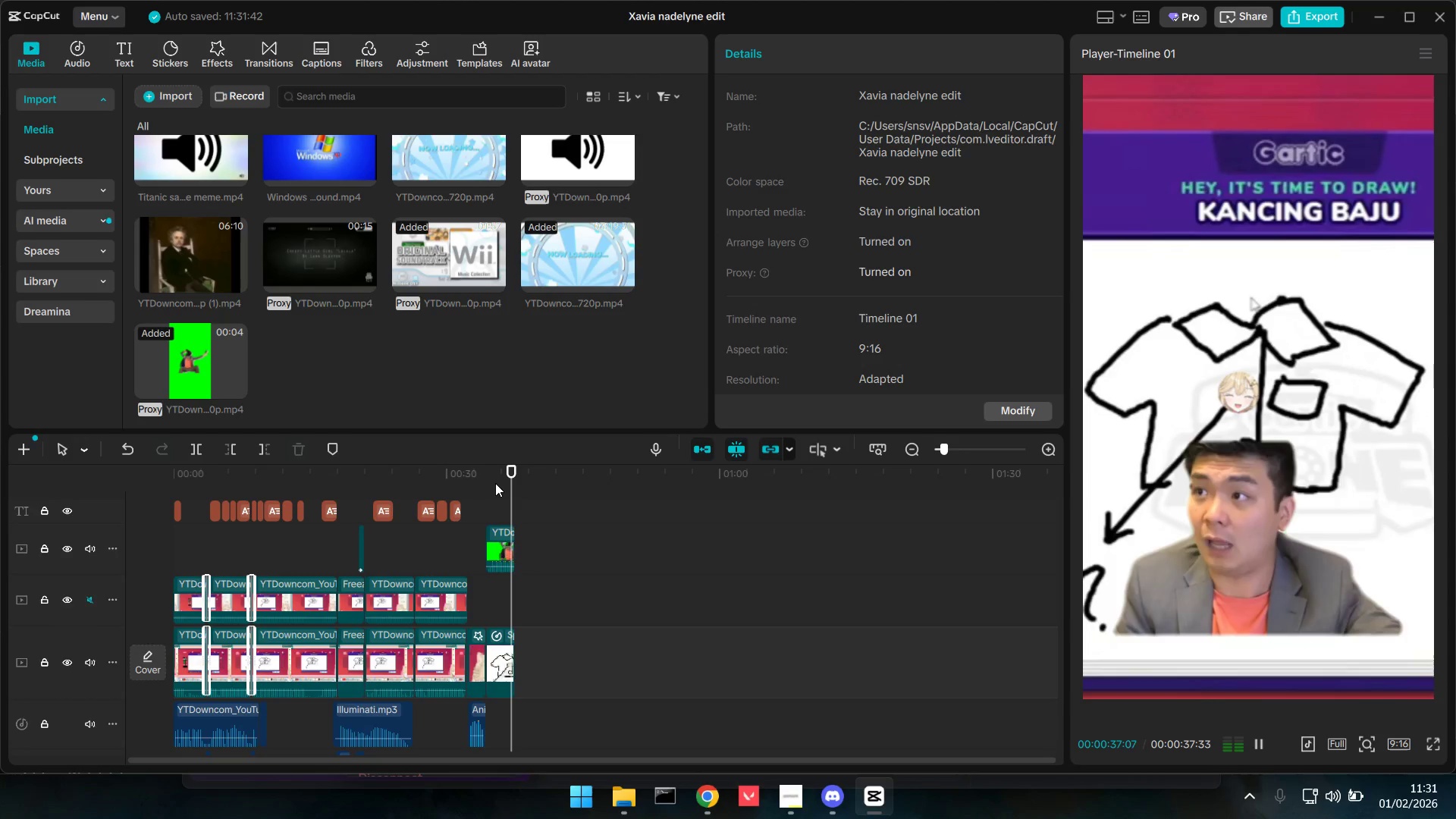 
hold_key(key=ControlLeft, duration=0.45)
scroll: coordinate [300, 556], scroll_direction: down, amount: 5.0
 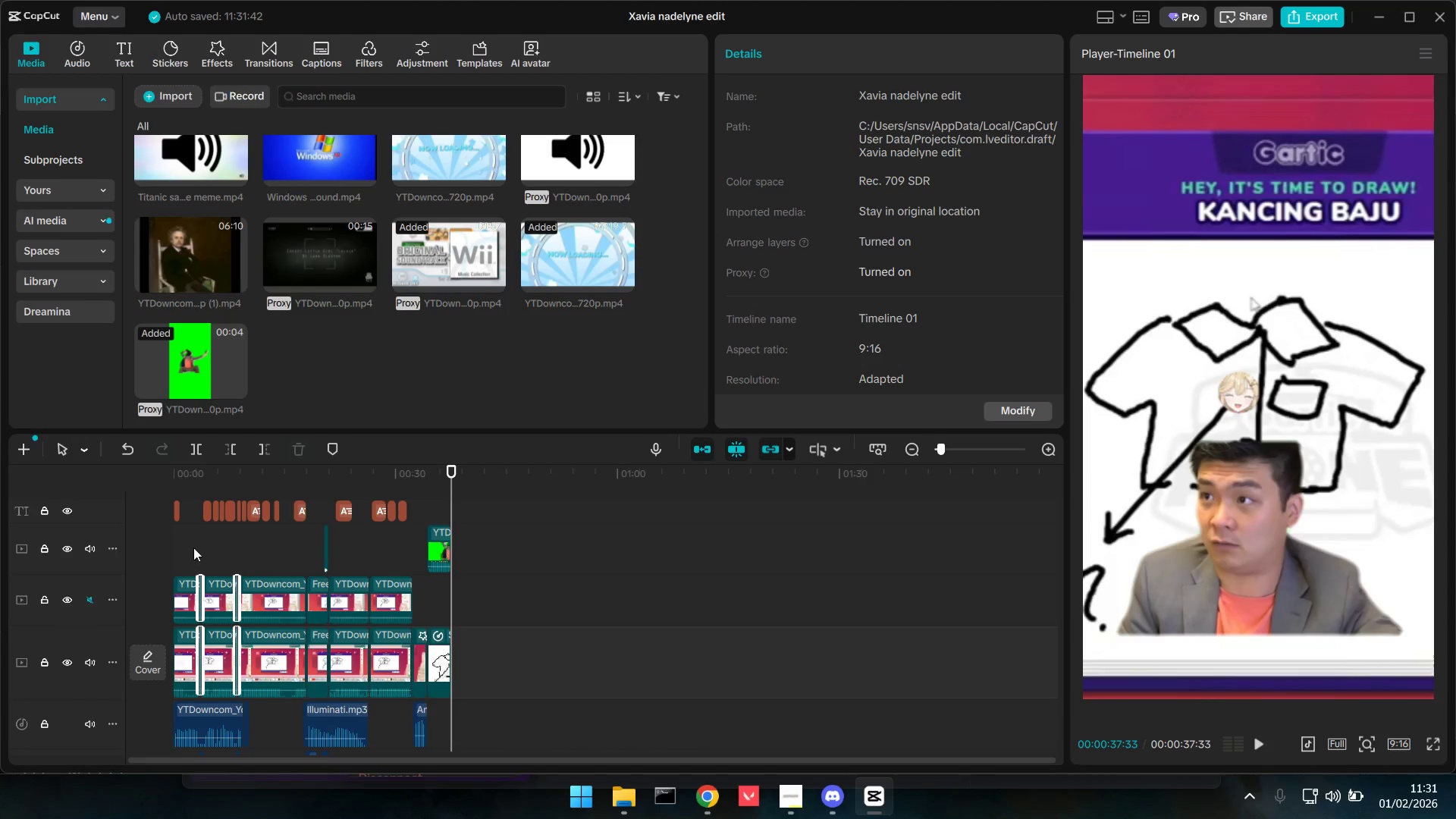 
left_click([191, 546])
 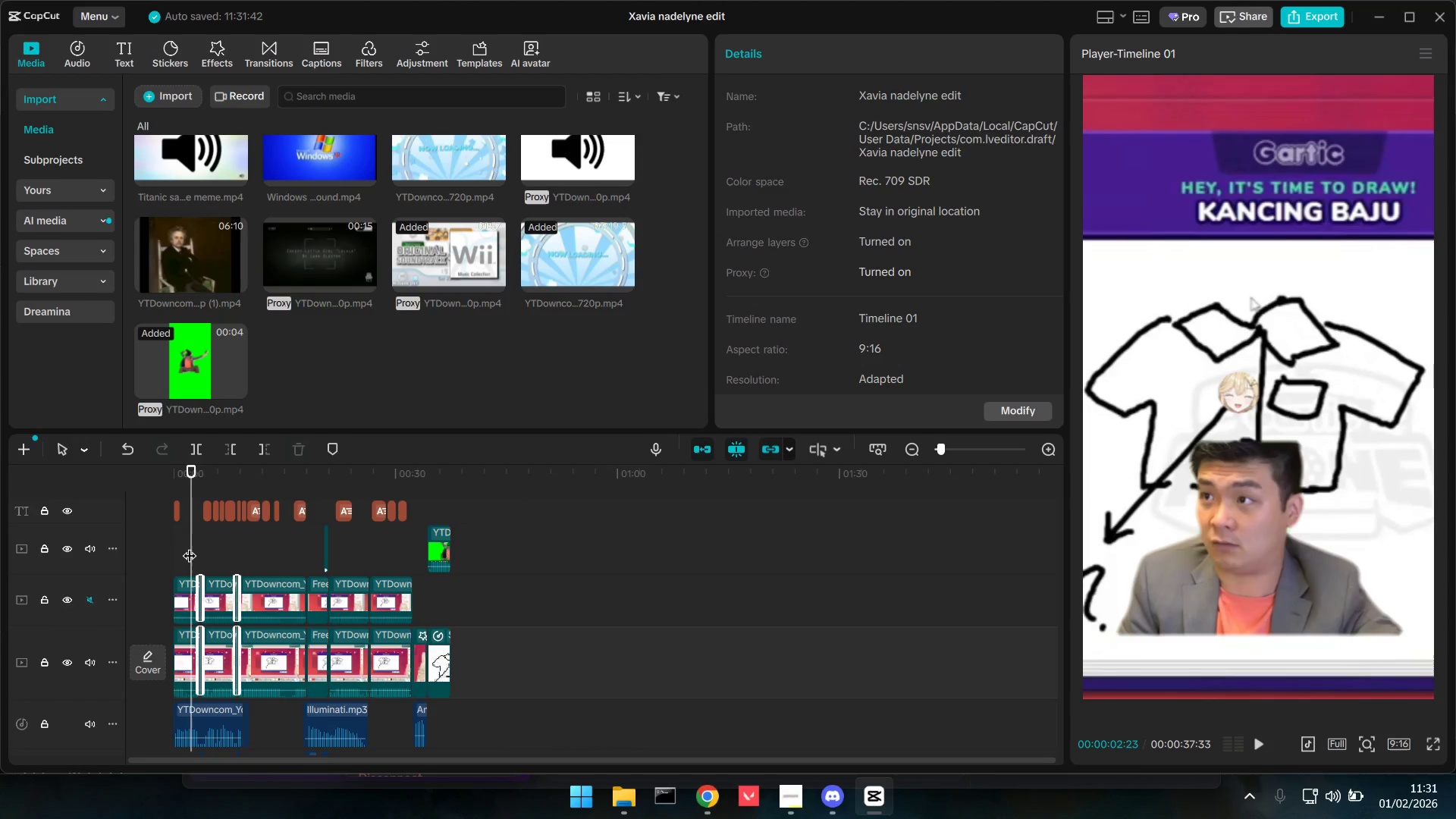 
left_click_drag(start_coordinate=[188, 547], to_coordinate=[88, 551])
 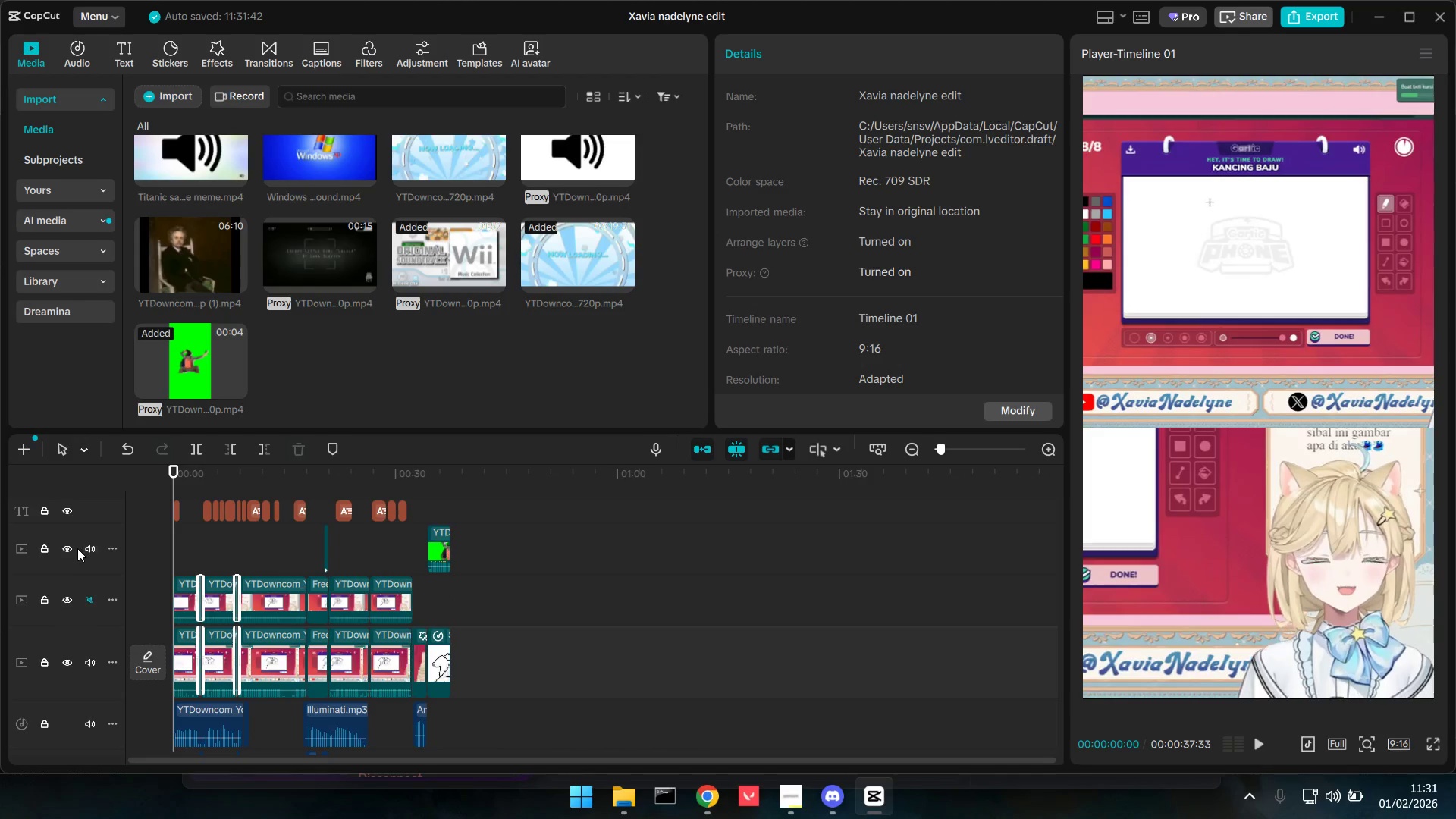 
key(Space)
 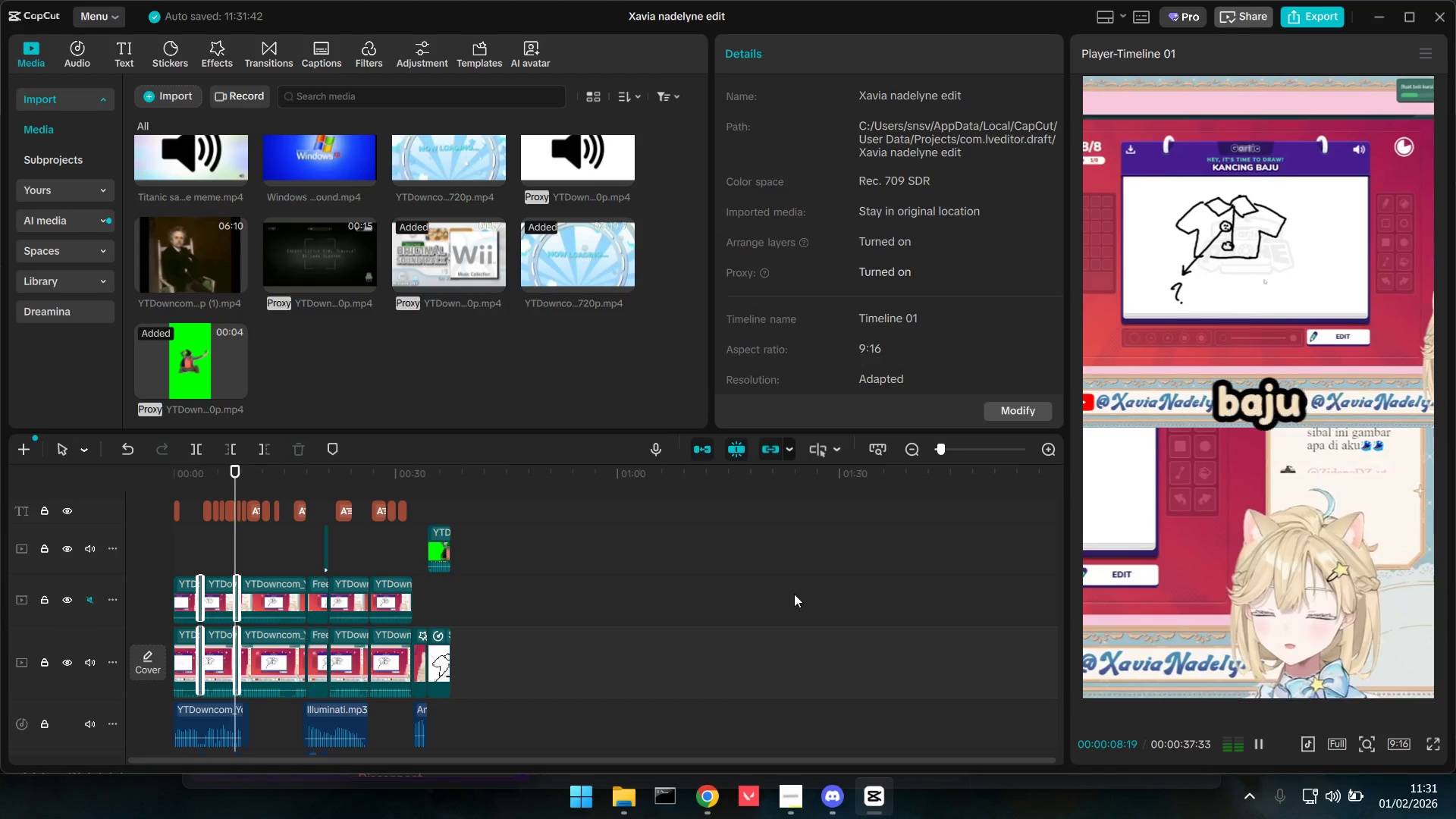 
wait(13.61)
 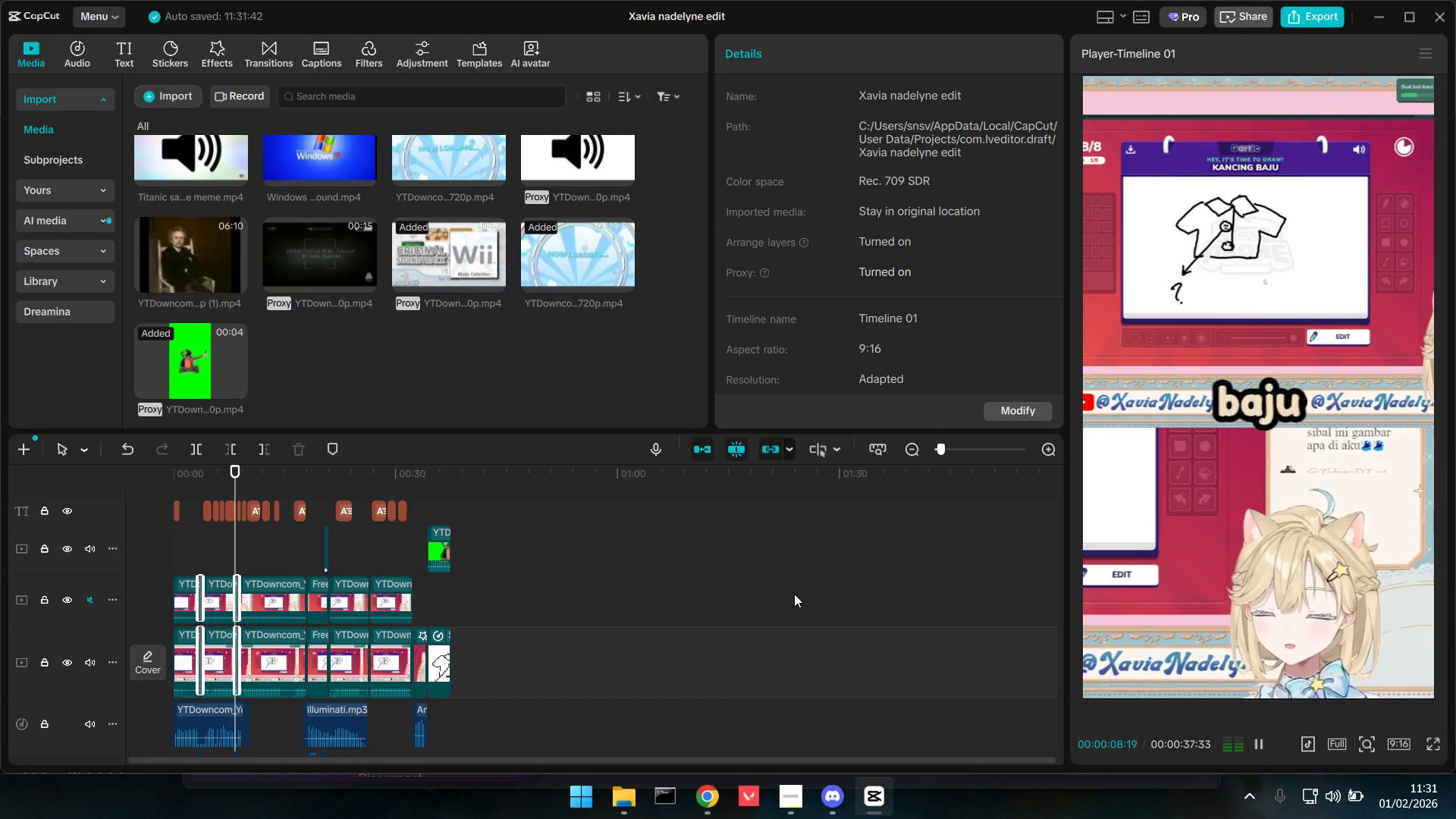 
key(Space)
 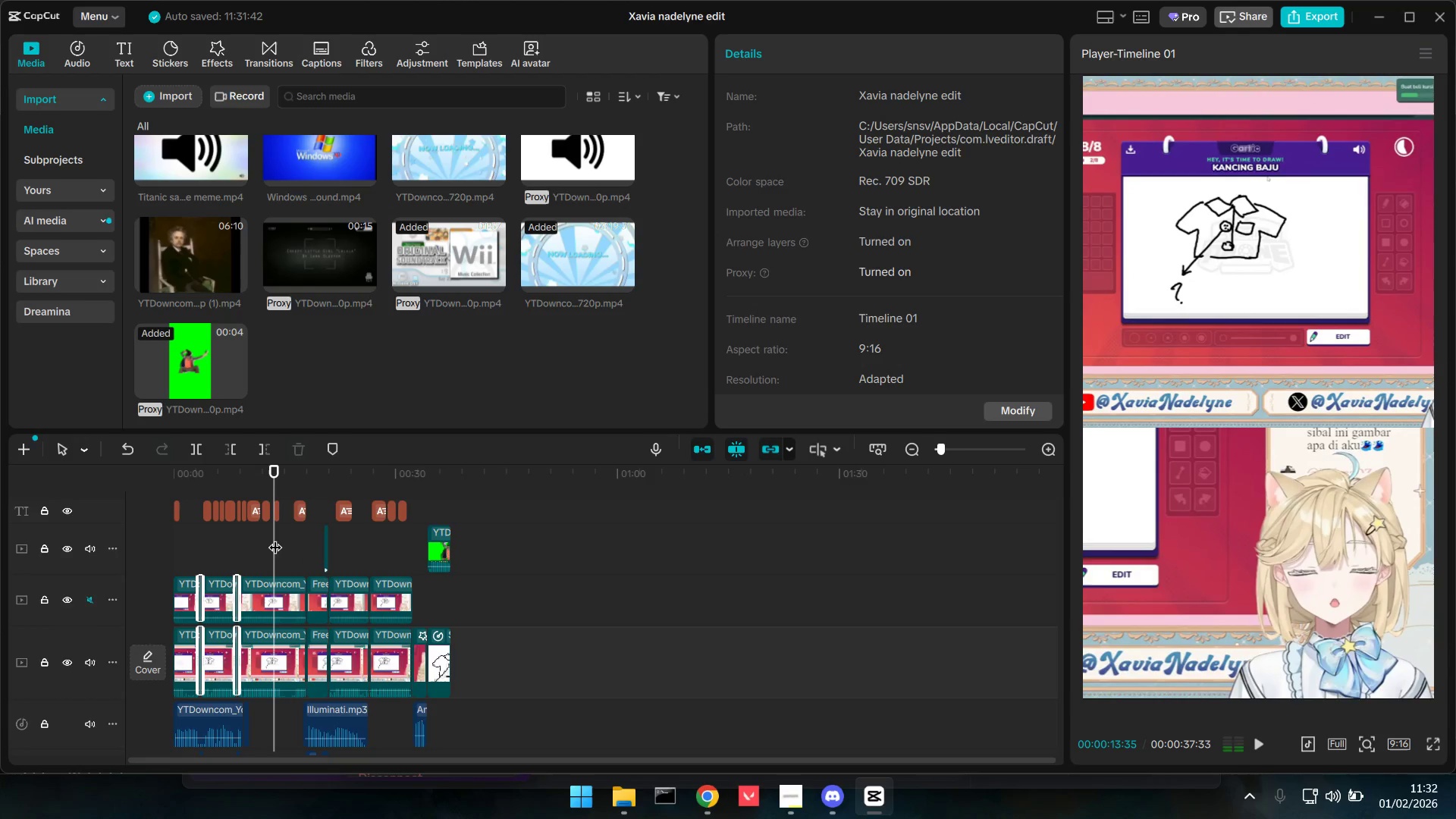 
hold_key(key=ControlLeft, duration=0.52)
 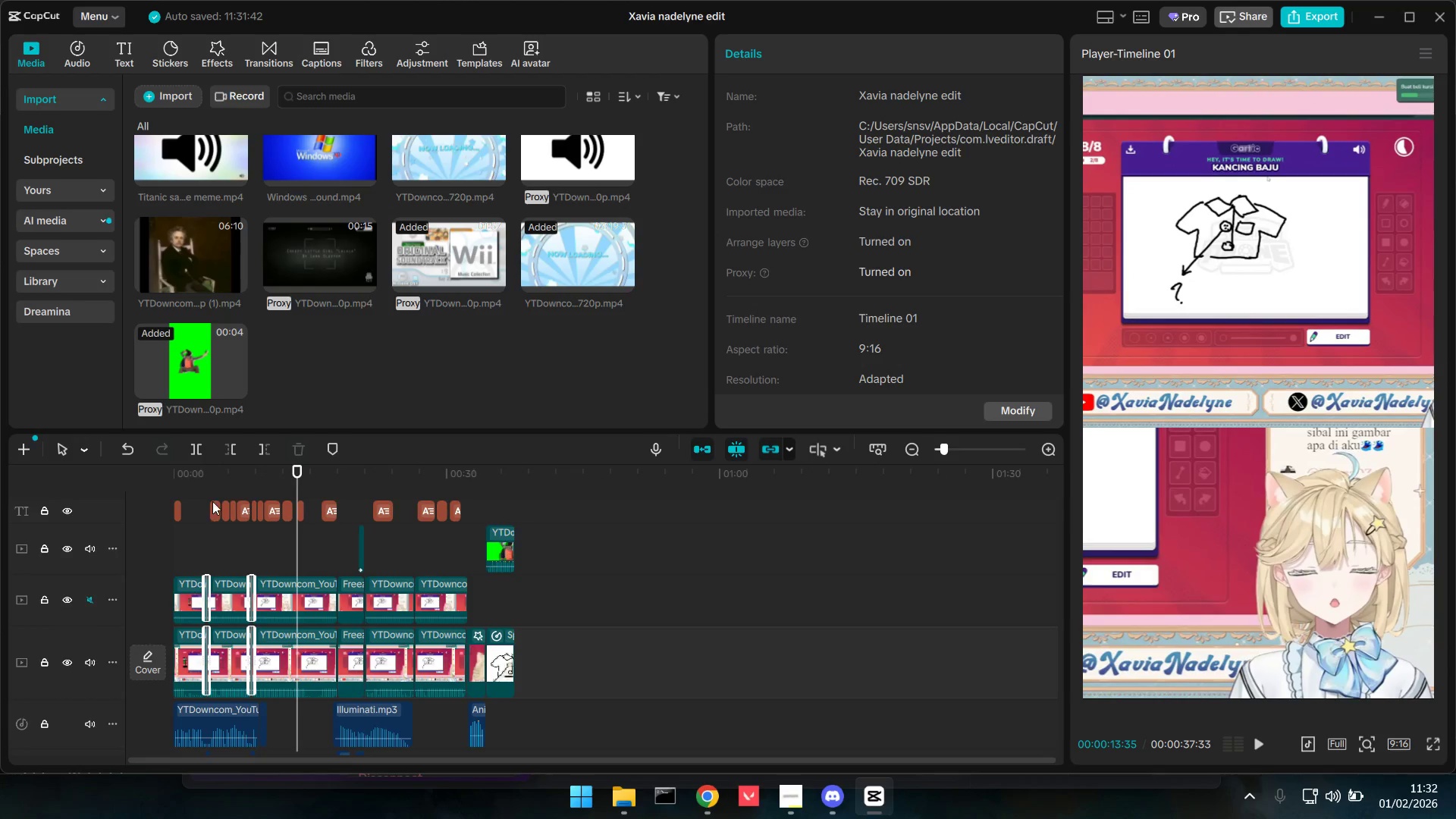 
hold_key(key=ControlLeft, duration=19.33)
 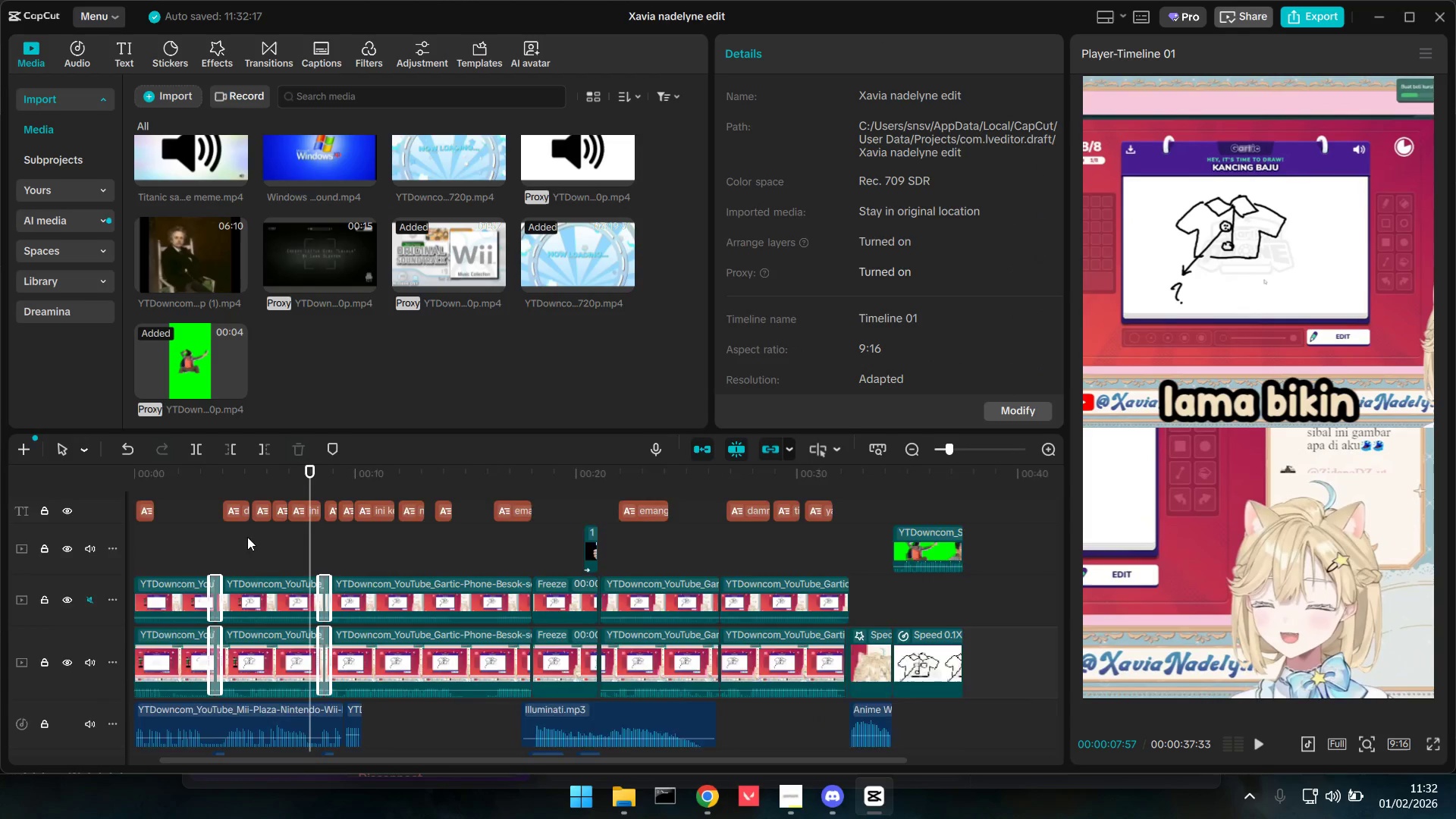 
scroll: coordinate [274, 538], scroll_direction: up, amount: 5.0
 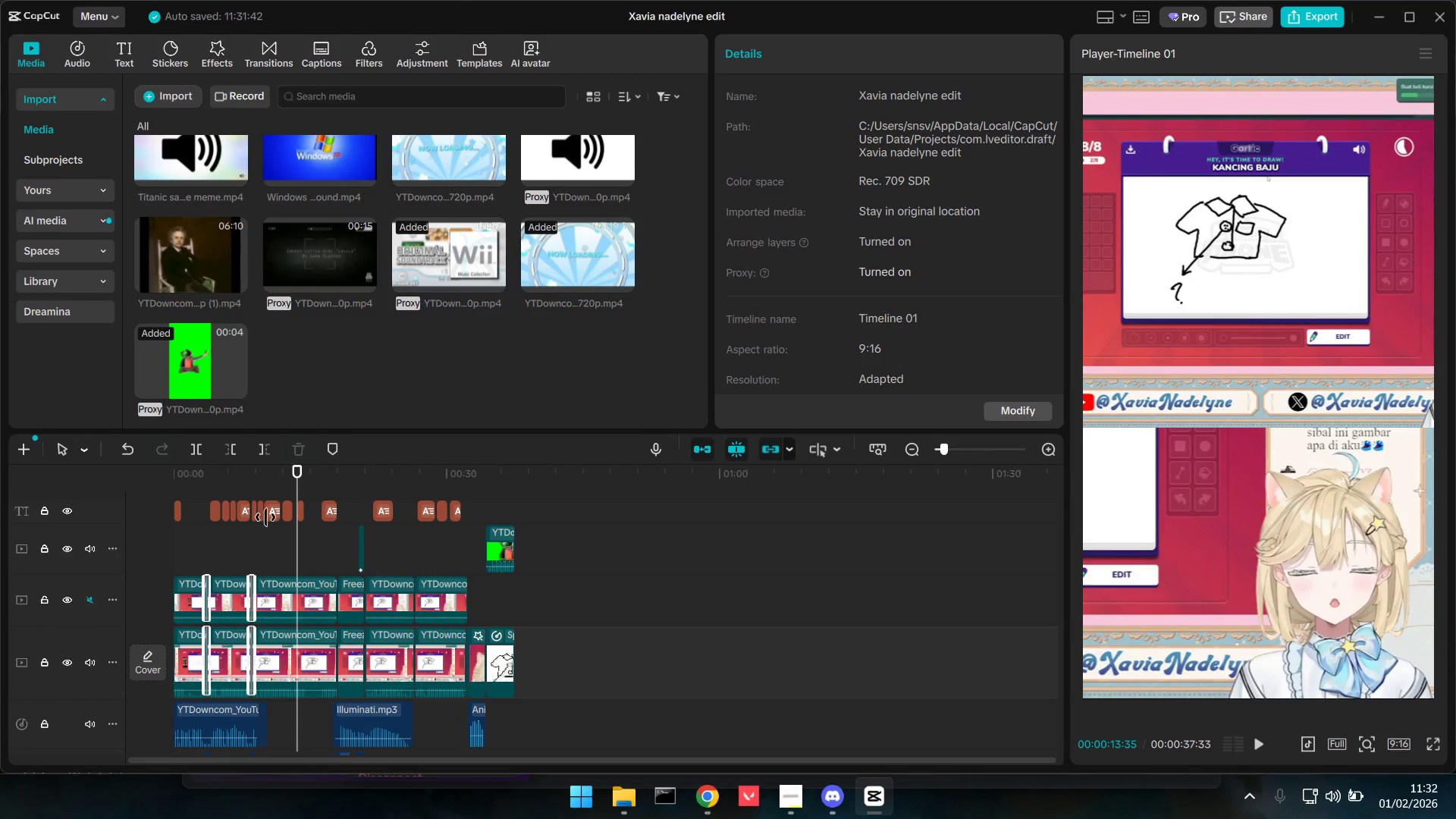 
left_click([279, 510])
 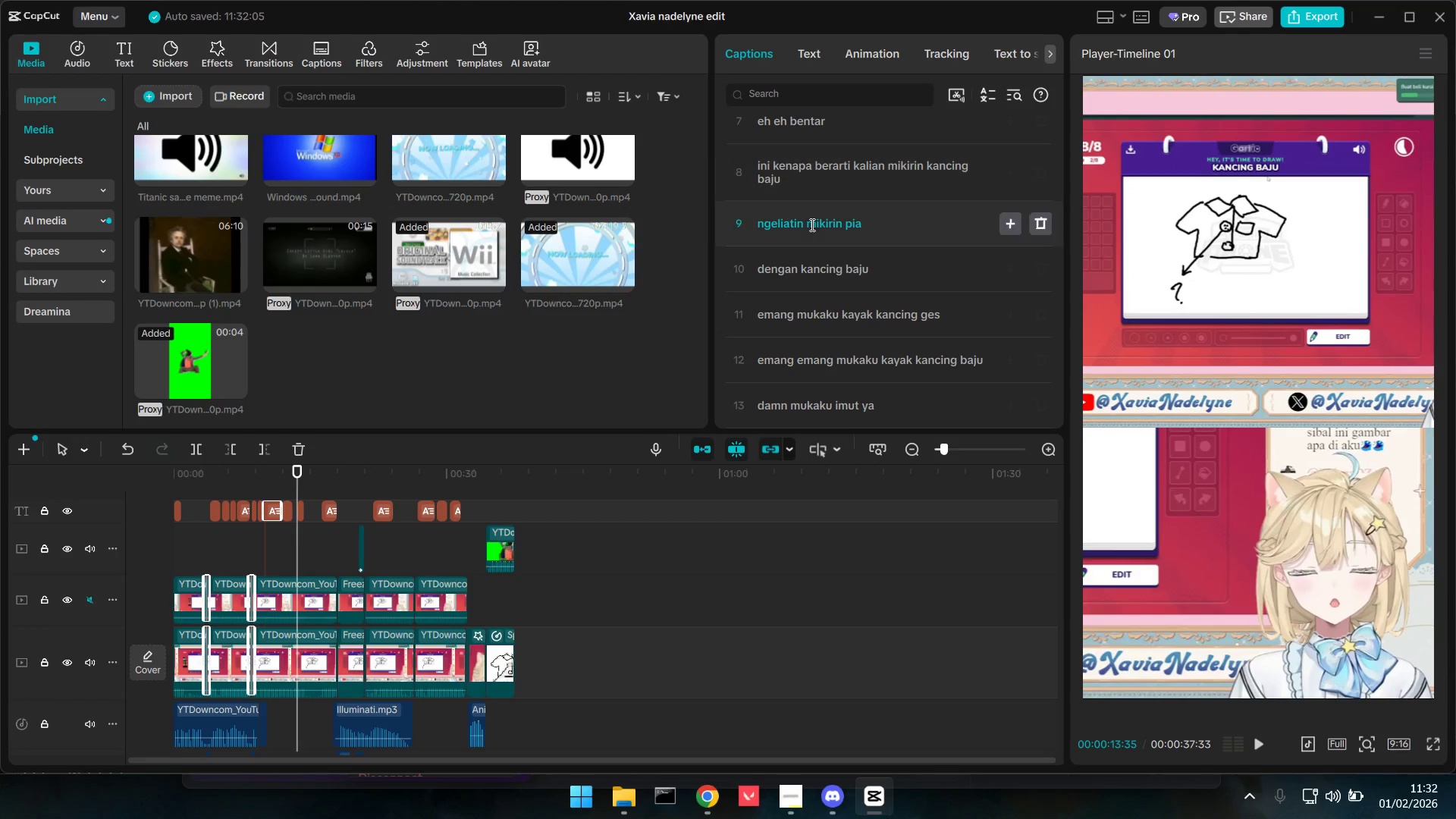 
scroll: coordinate [872, 269], scroll_direction: up, amount: 5.0
 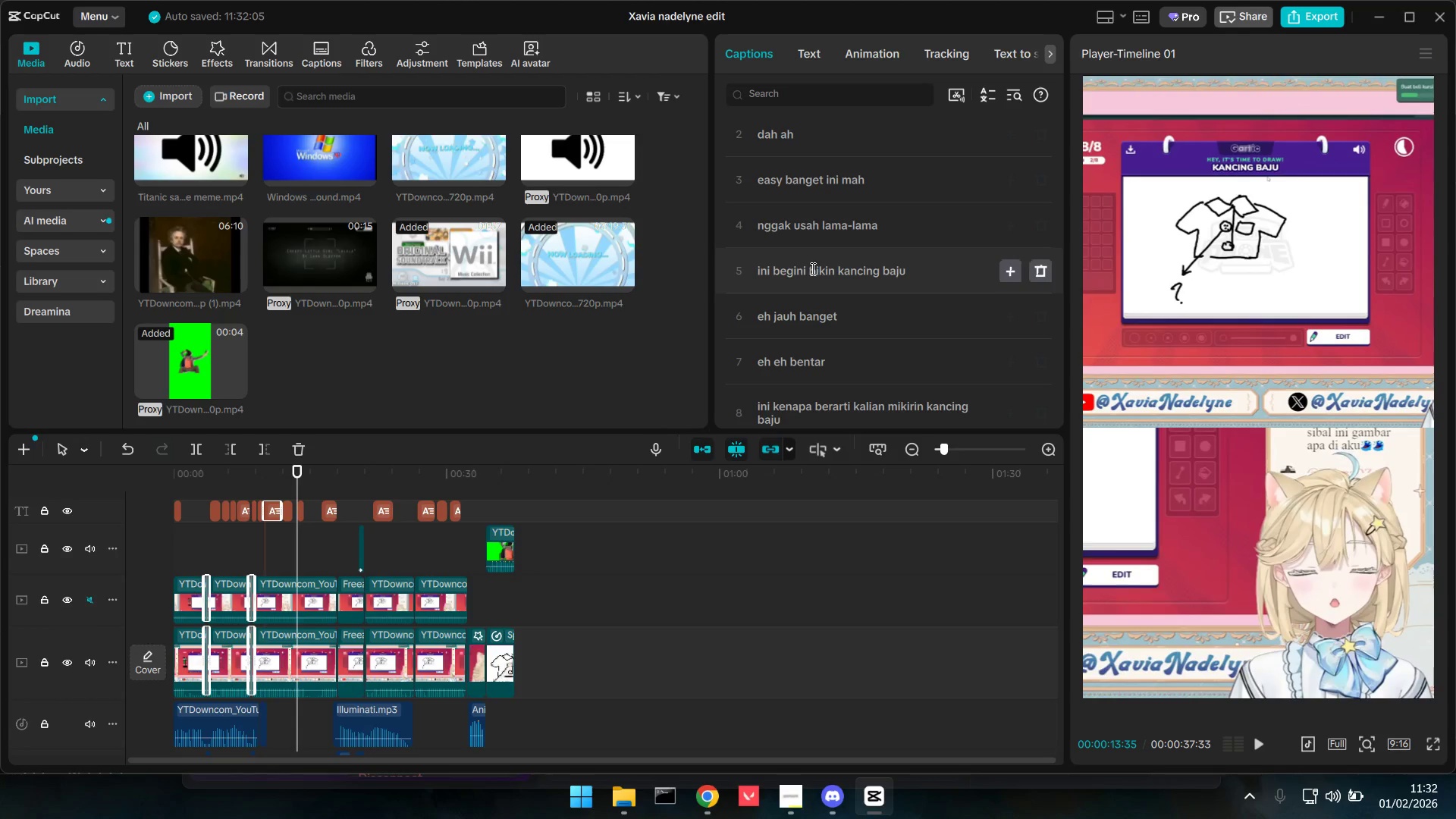 
left_click_drag(start_coordinate=[806, 272], to_coordinate=[773, 275])
 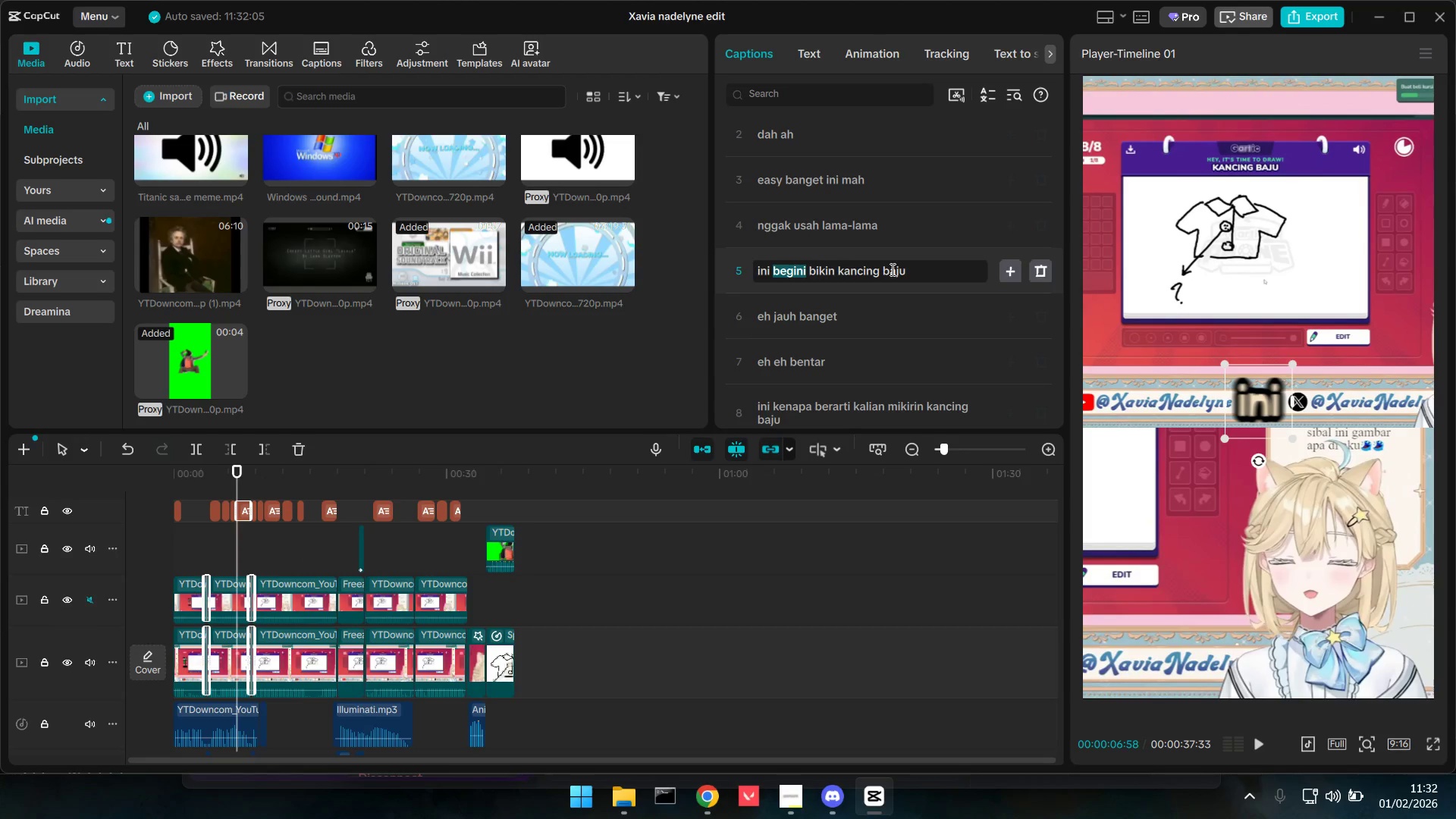 
type(ga lama)
key(Backspace)
key(Backspace)
key(Backspace)
key(Backspace)
key(Backspace)
type(lama)
 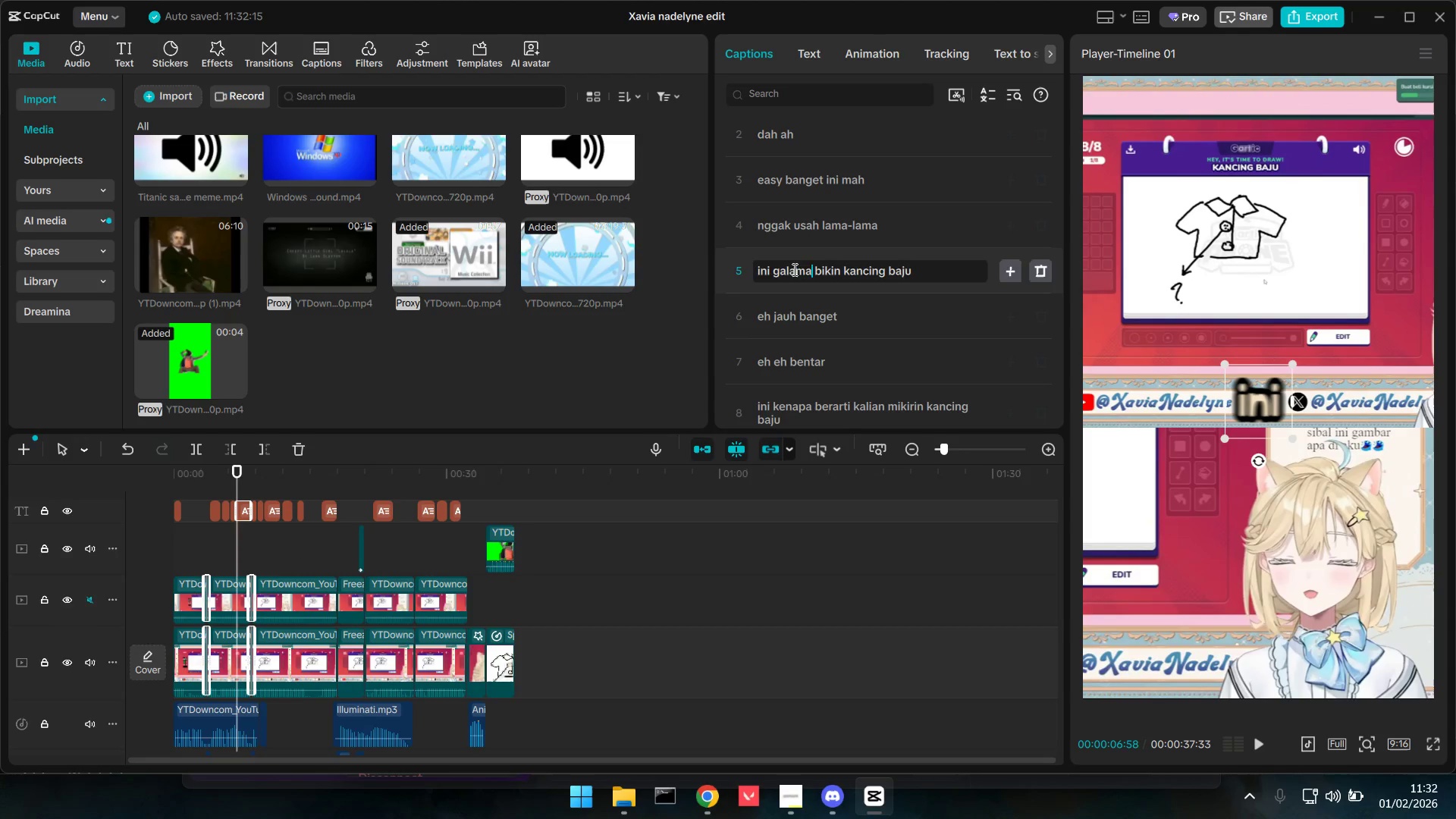 
left_click([785, 269])
 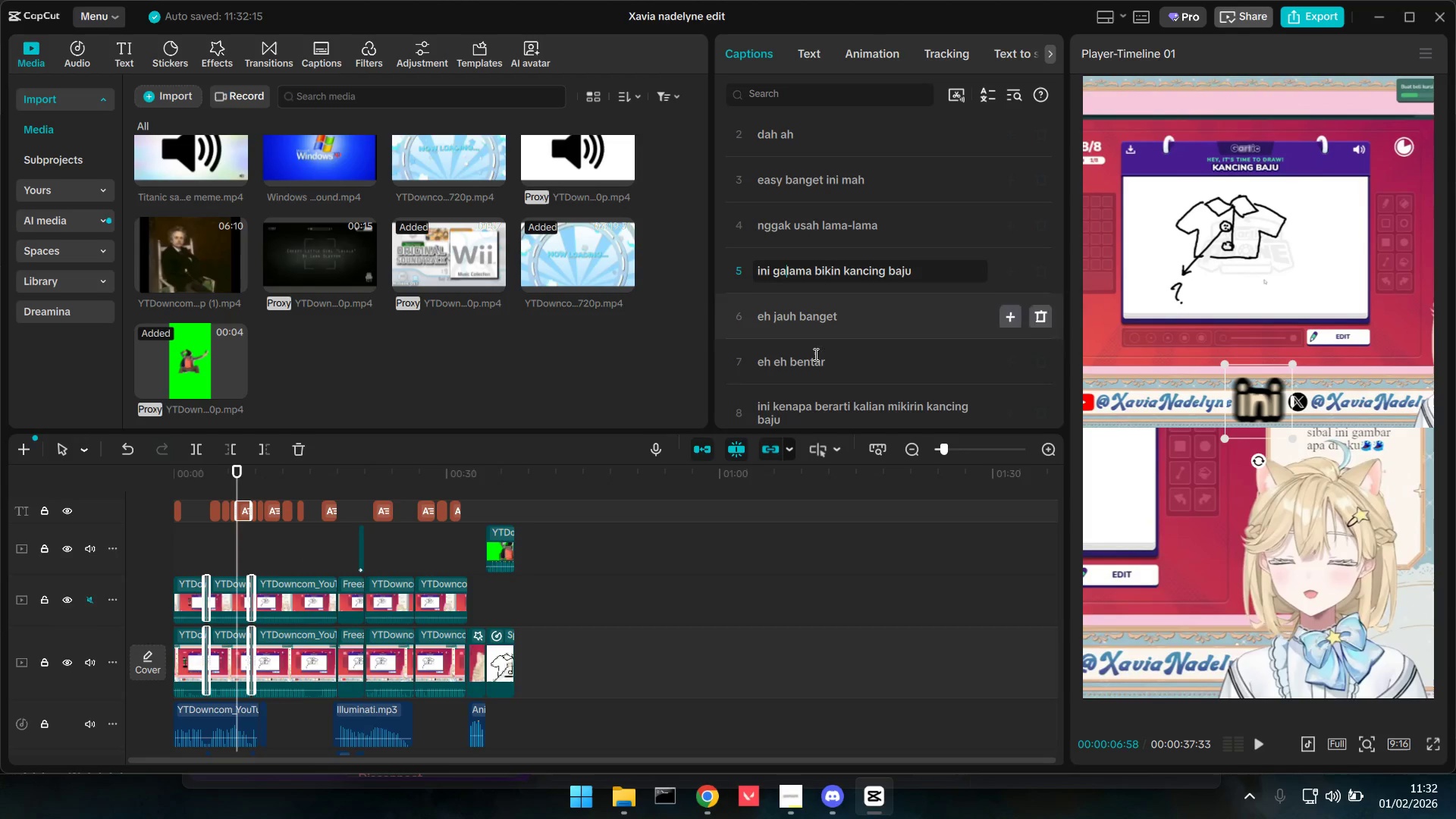 
key(Space)
 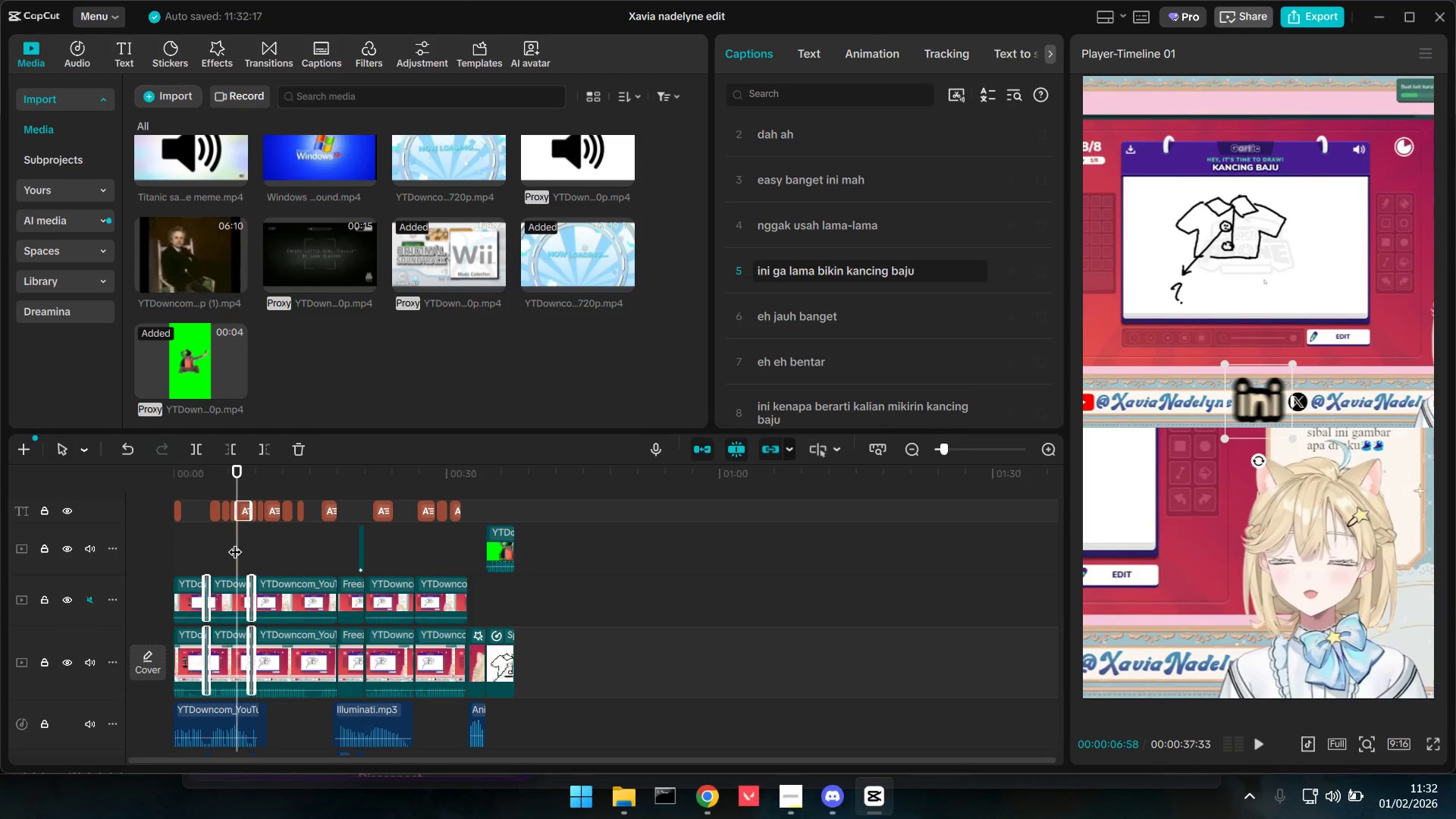 
left_click([231, 542])
 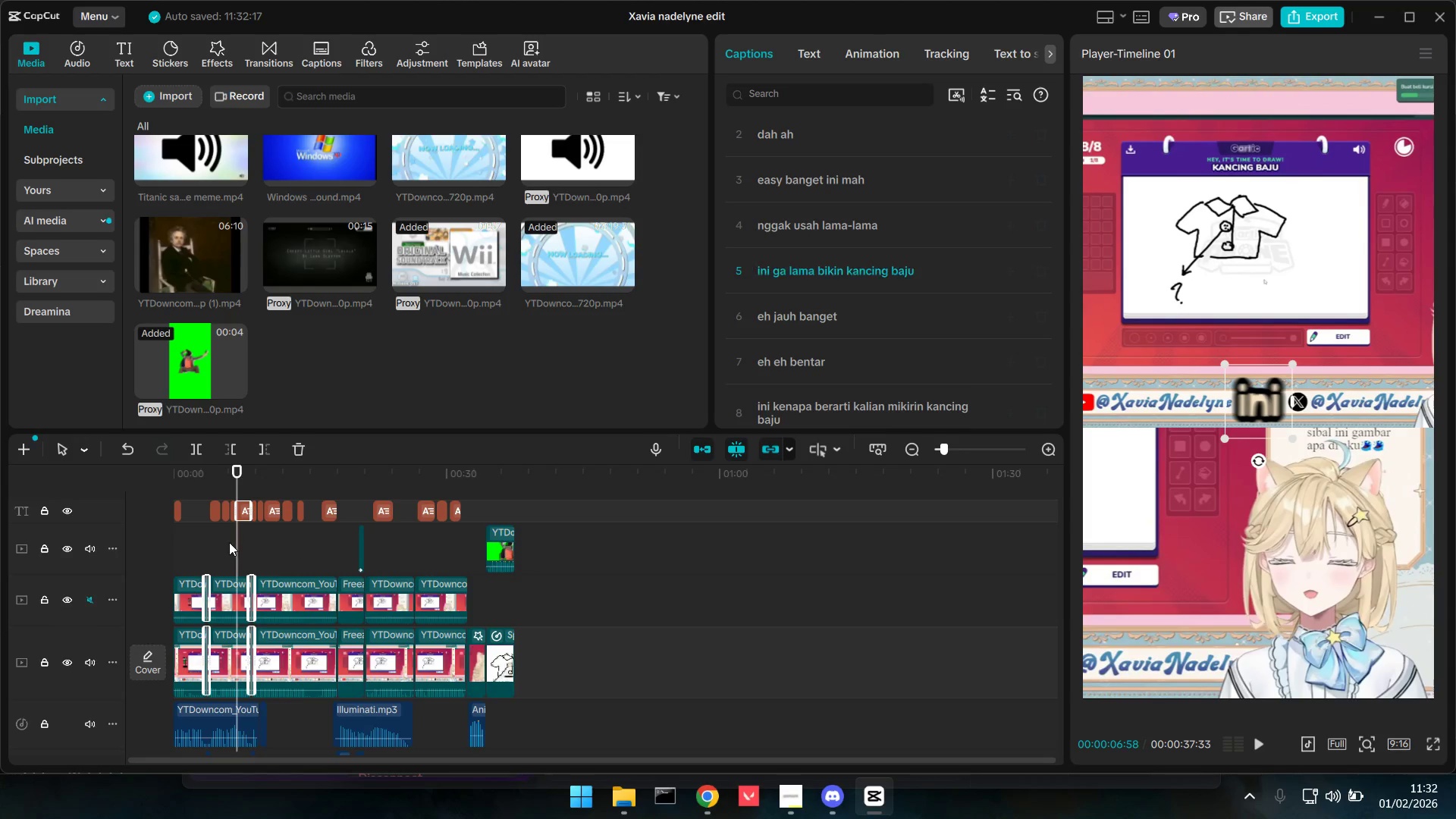 
key(Space)
 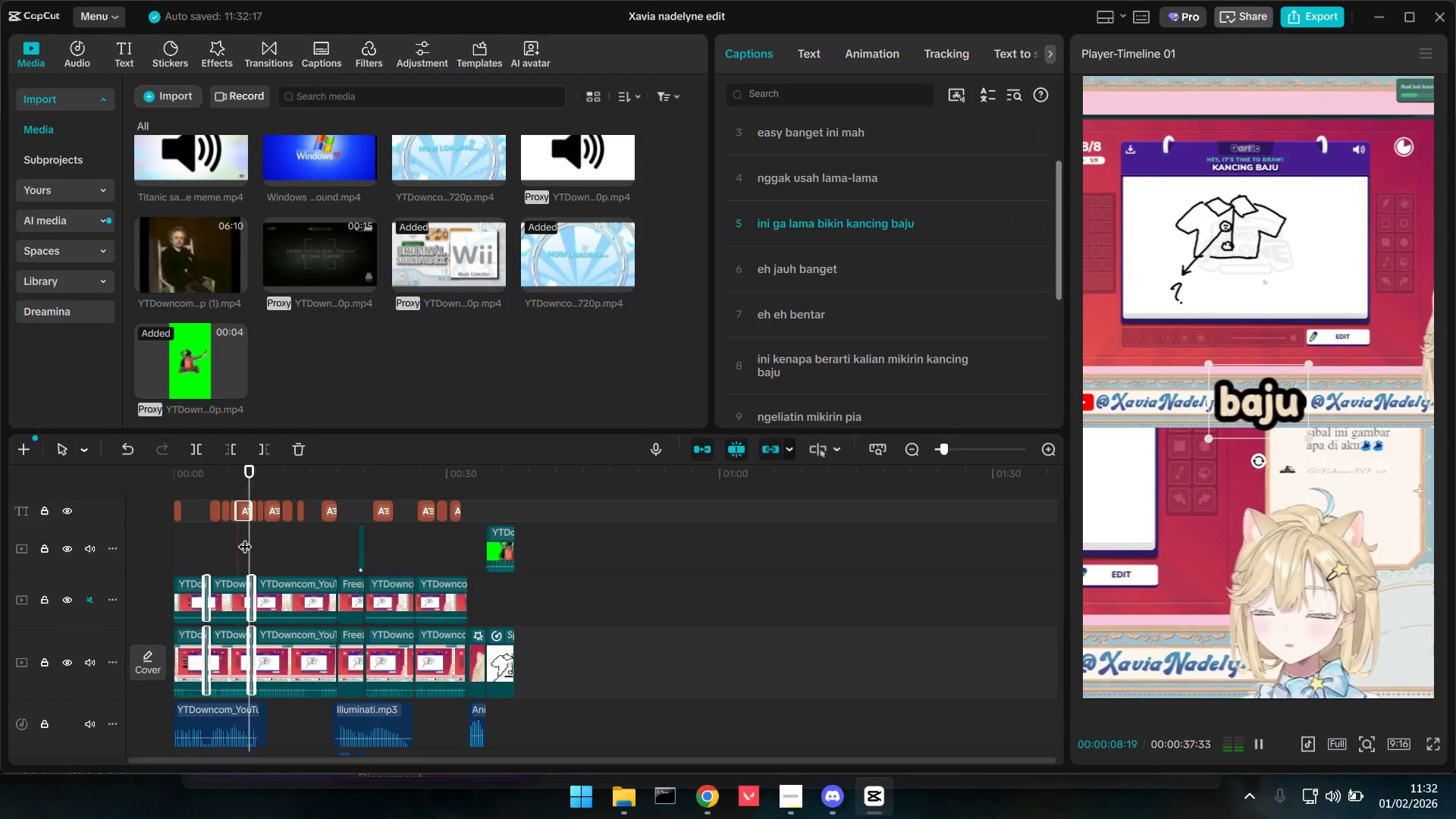 
double_click([230, 540])
 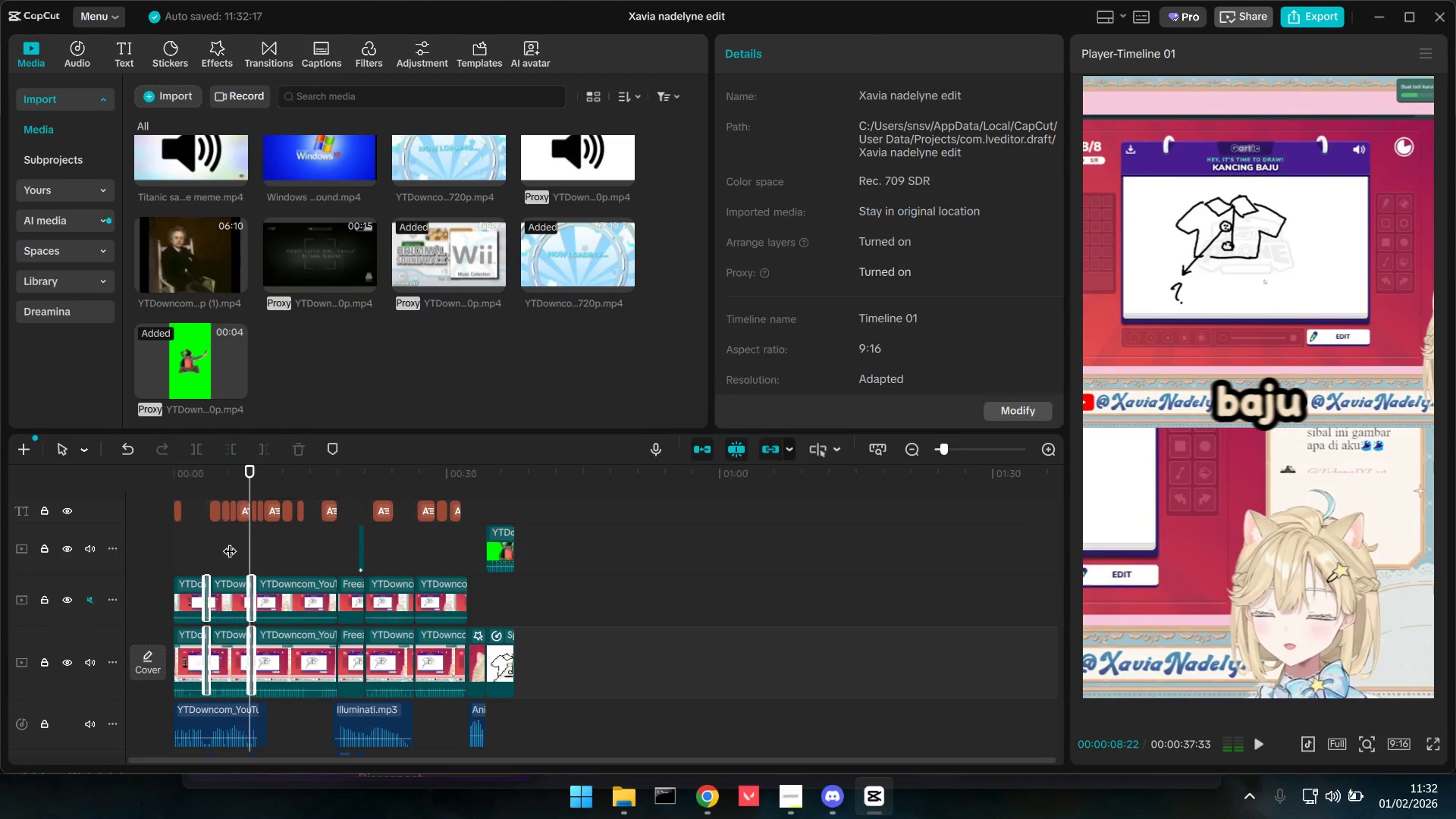 
key(Space)
 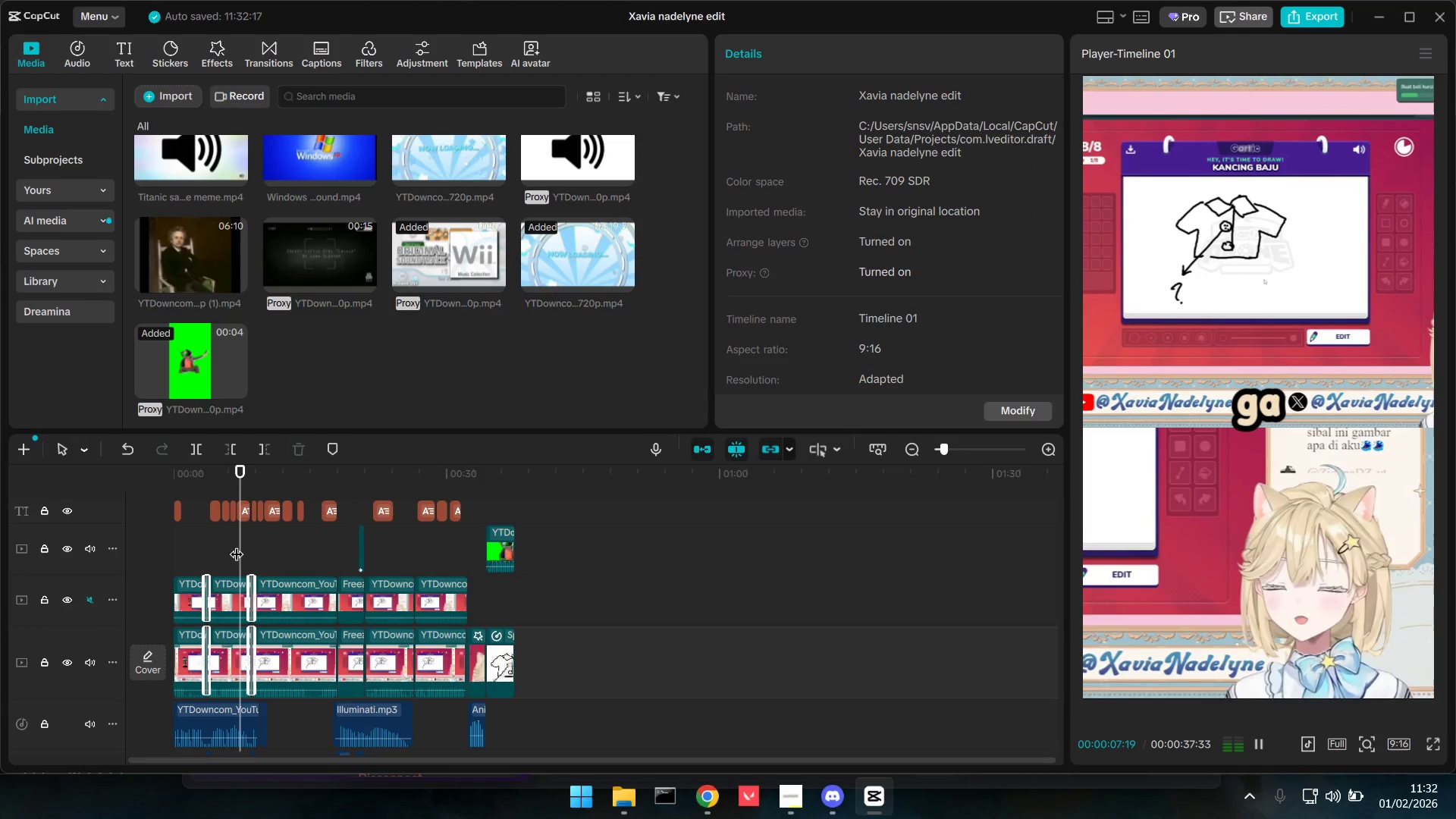 
key(Space)
 